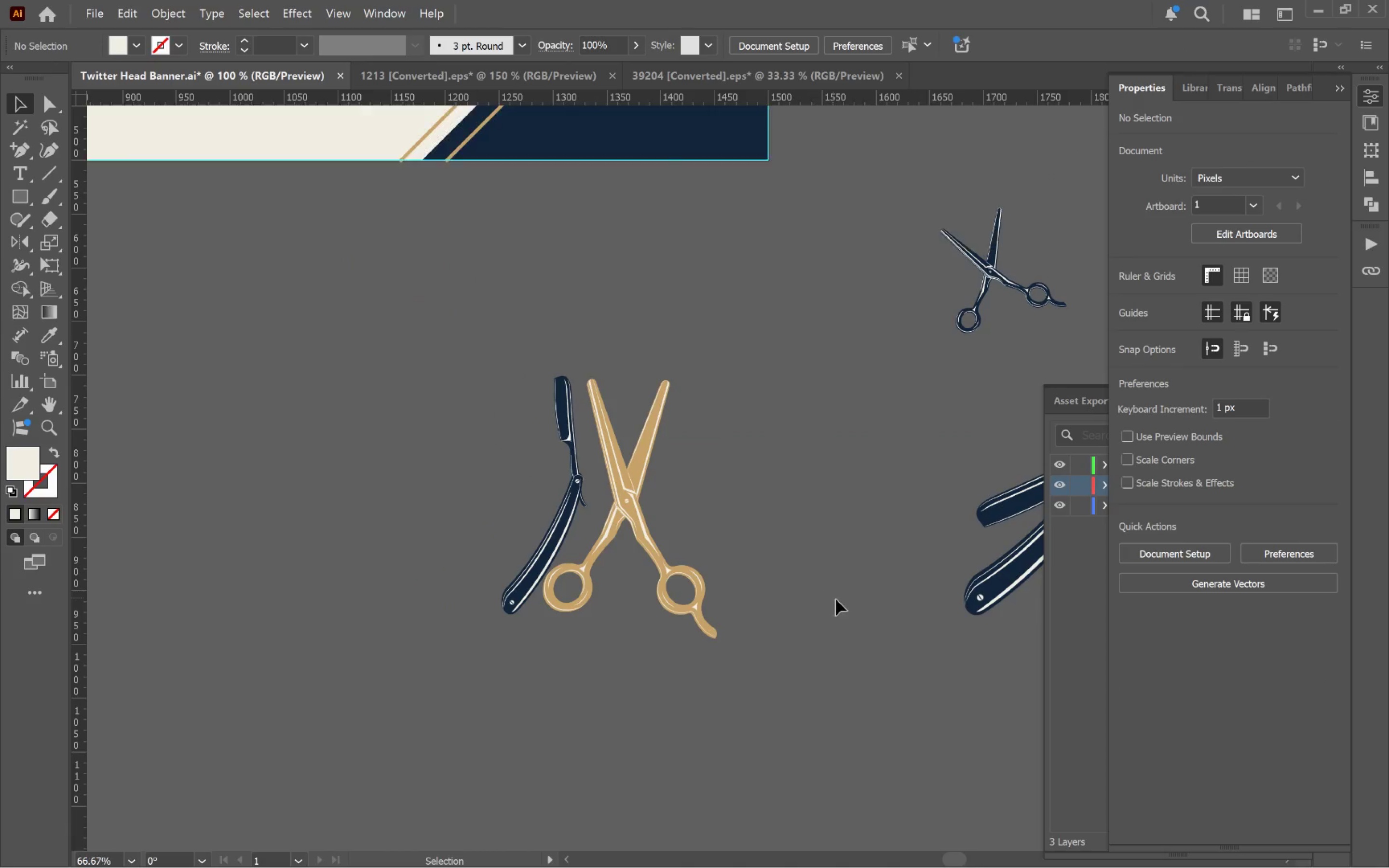 
left_click_drag(start_coordinate=[1013, 470], to_coordinate=[582, 491])
 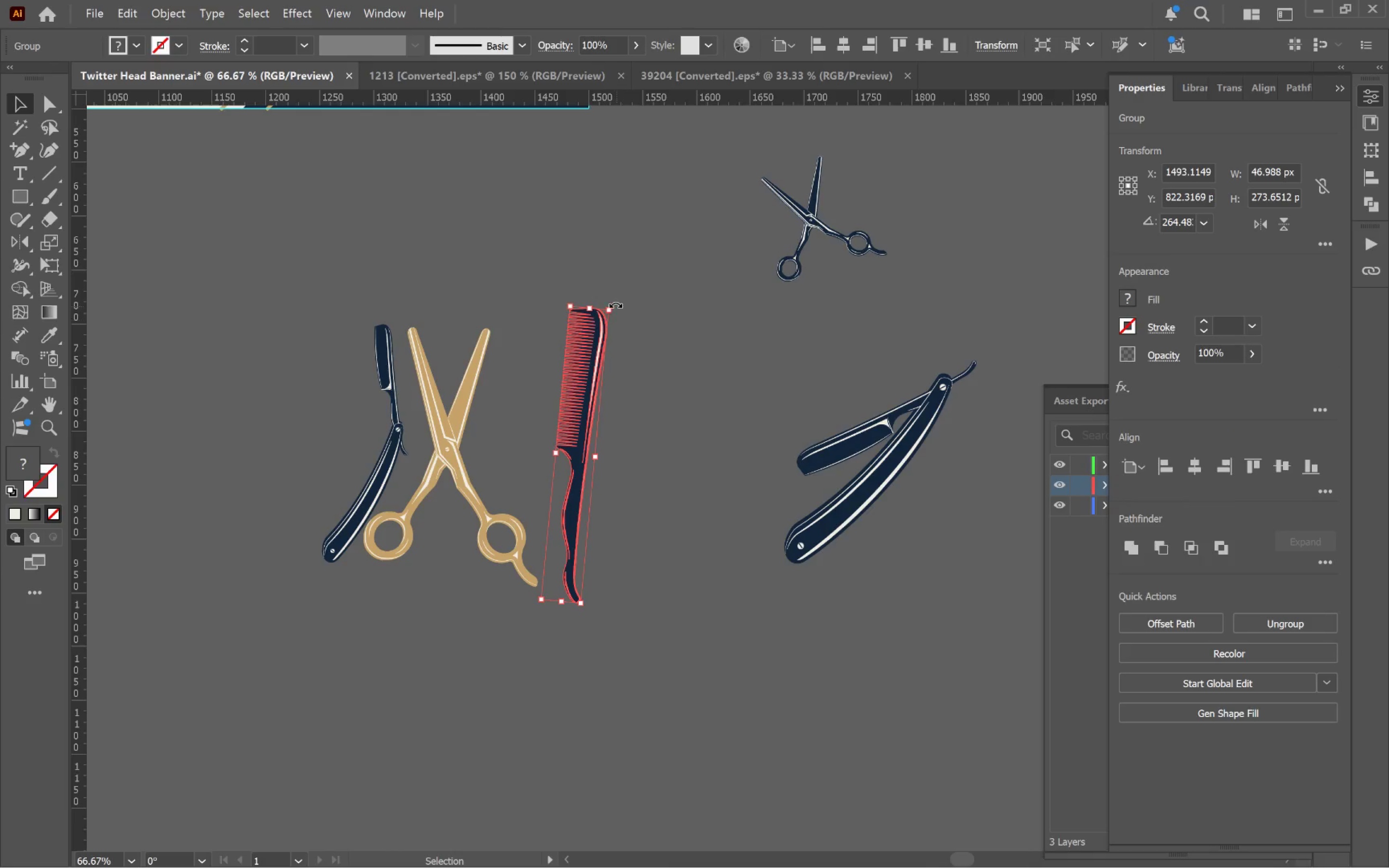 
left_click_drag(start_coordinate=[613, 298], to_coordinate=[606, 291])
 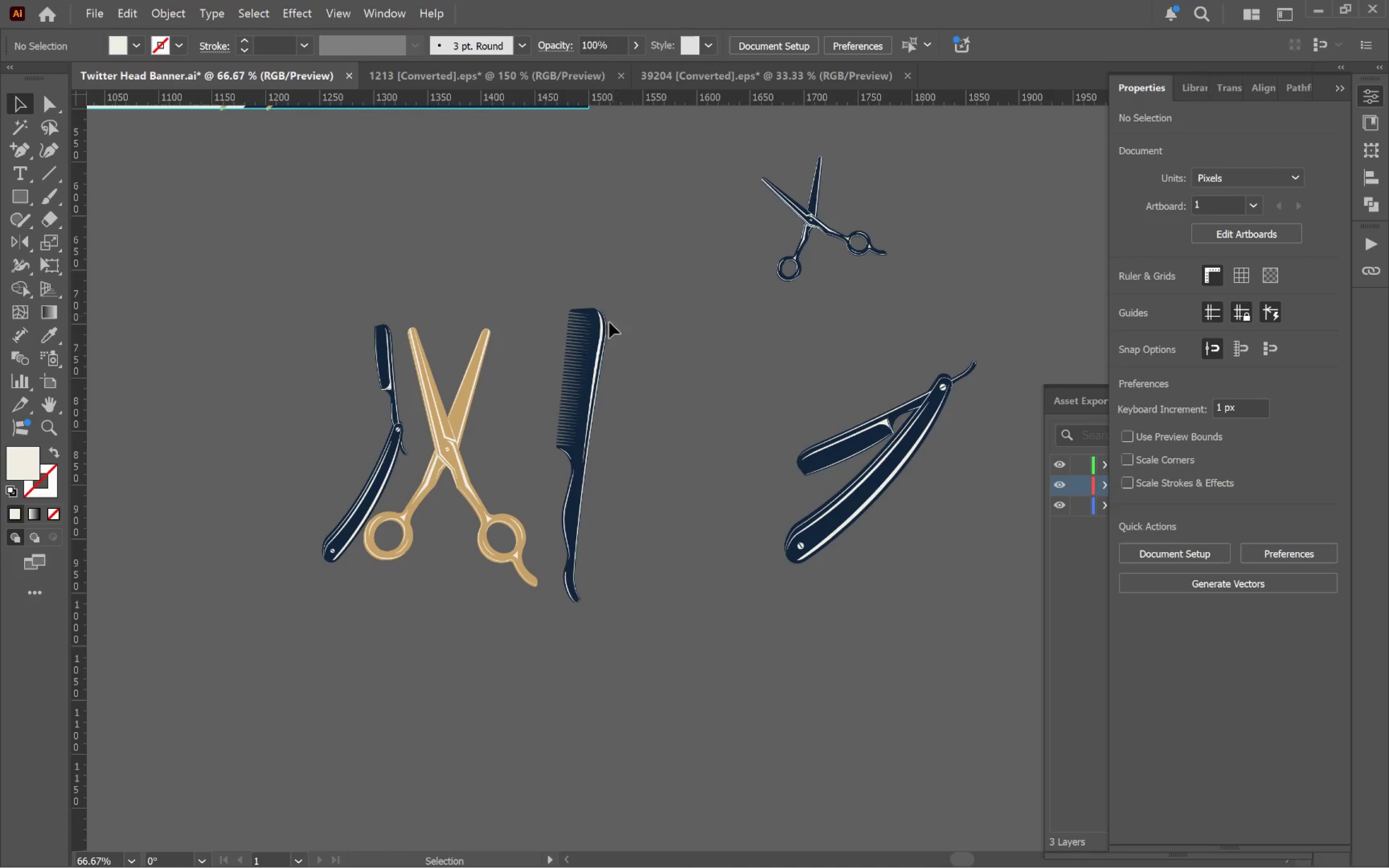 
left_click([601, 333])
 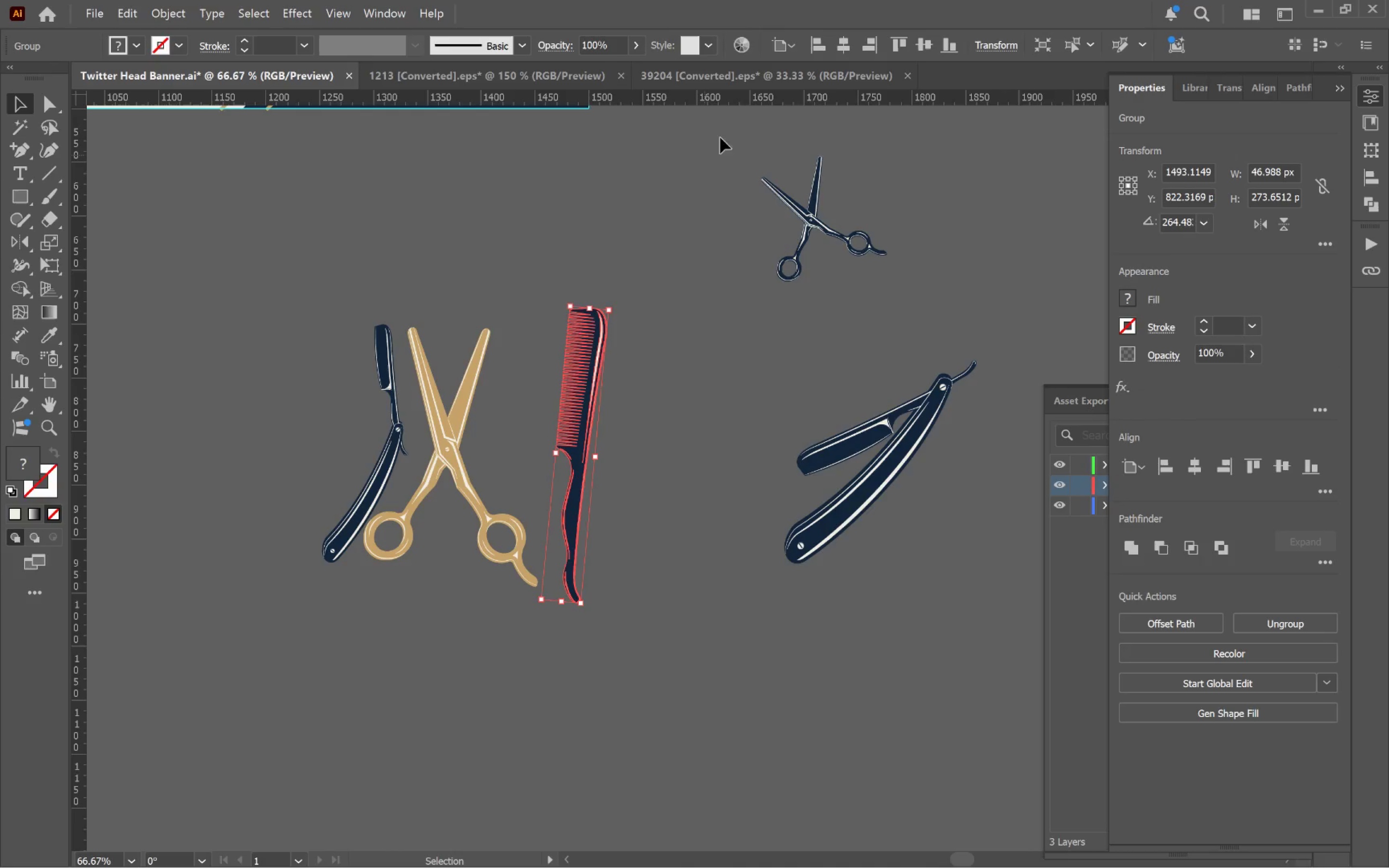 
left_click([736, 63])
 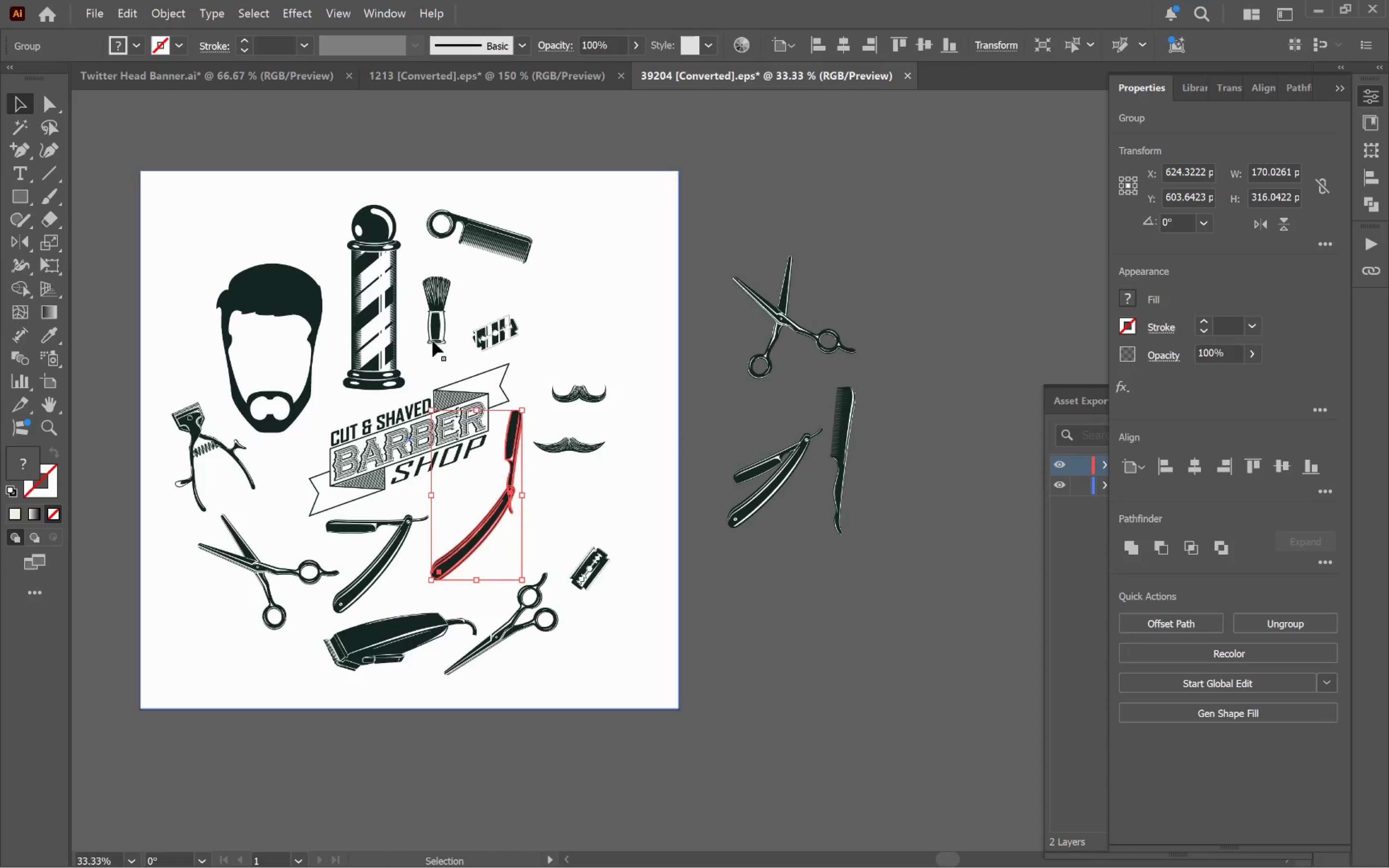 
wait(6.42)
 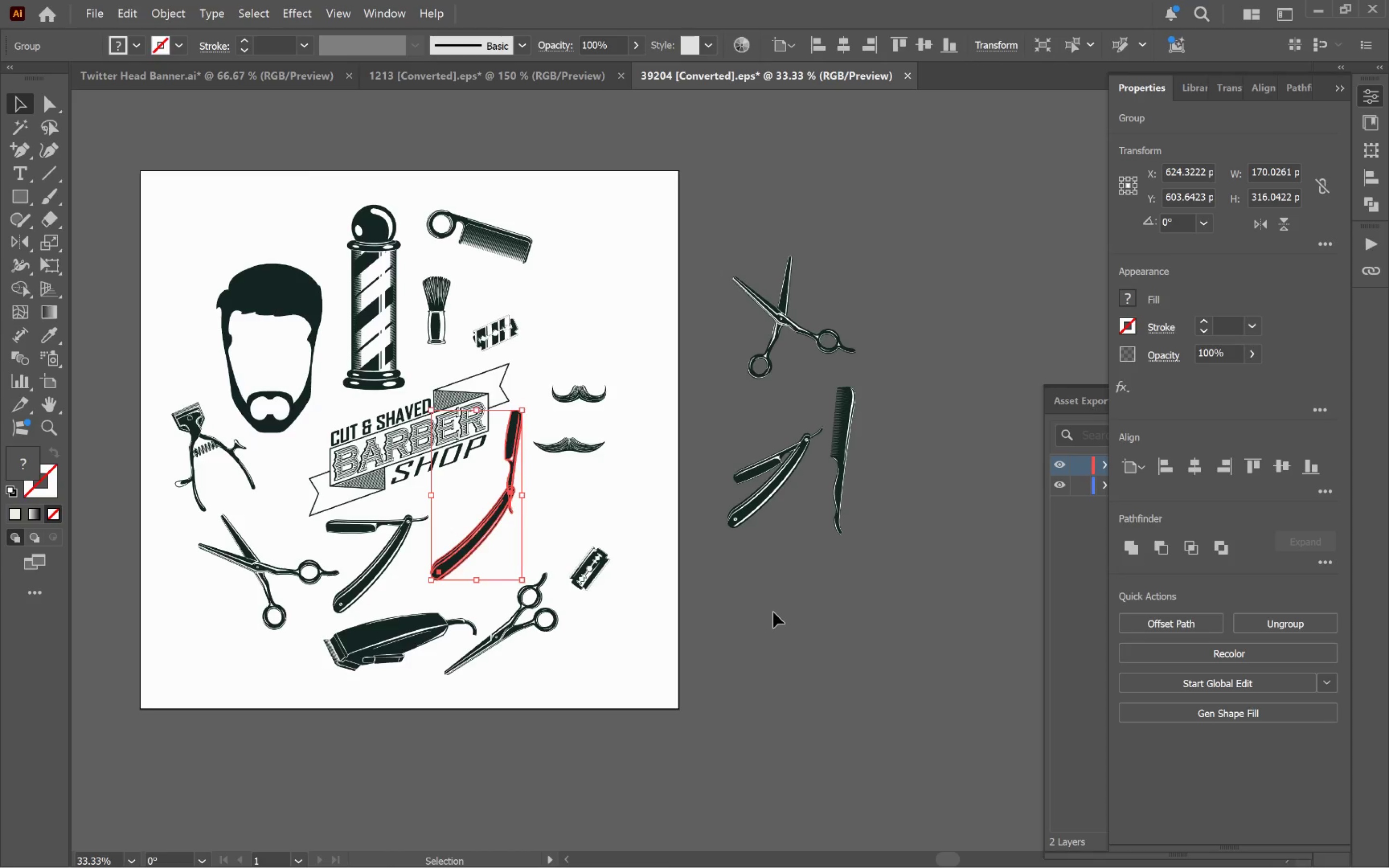 
mouse_move([436, 81])
 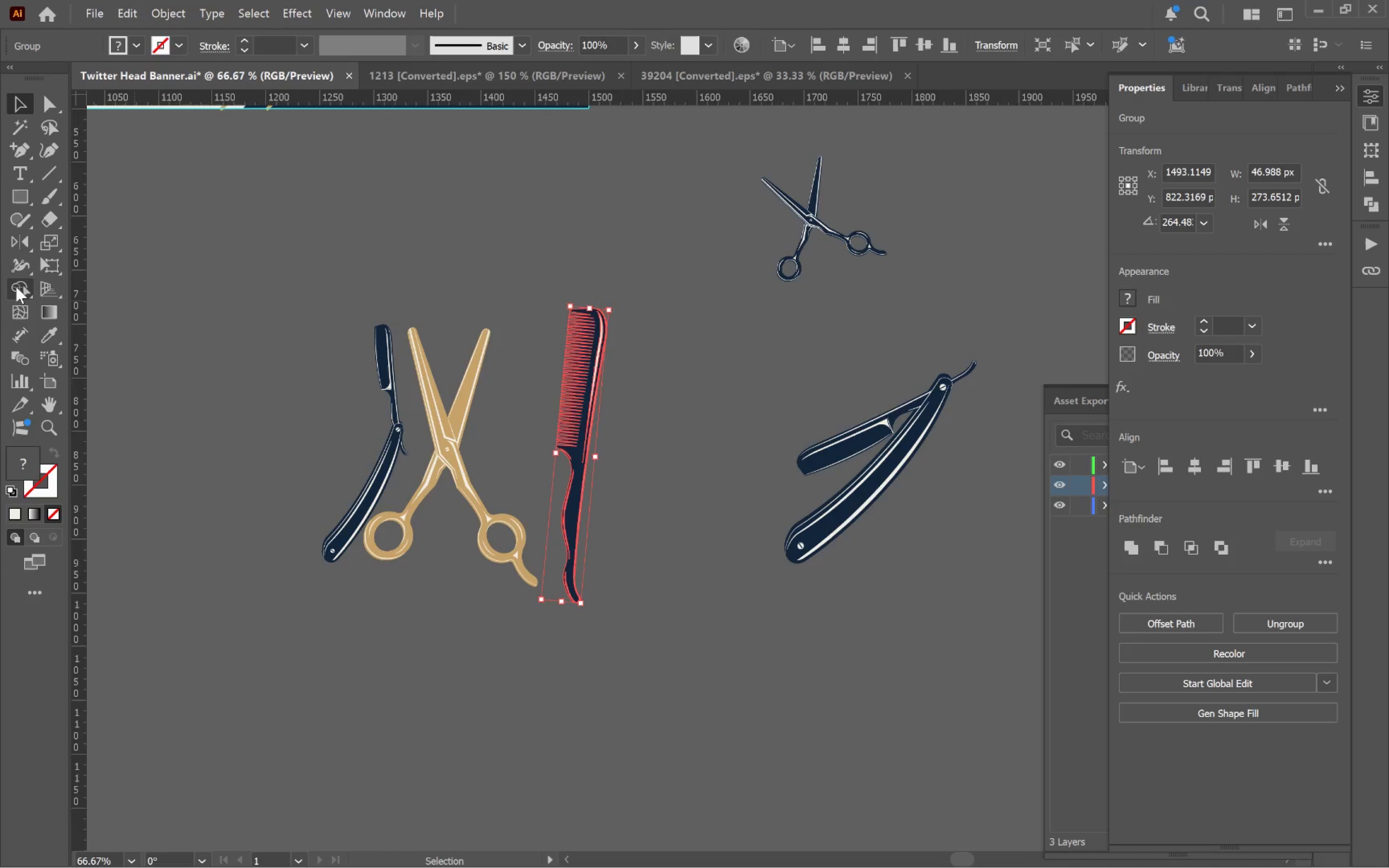 
double_click([23, 247])
 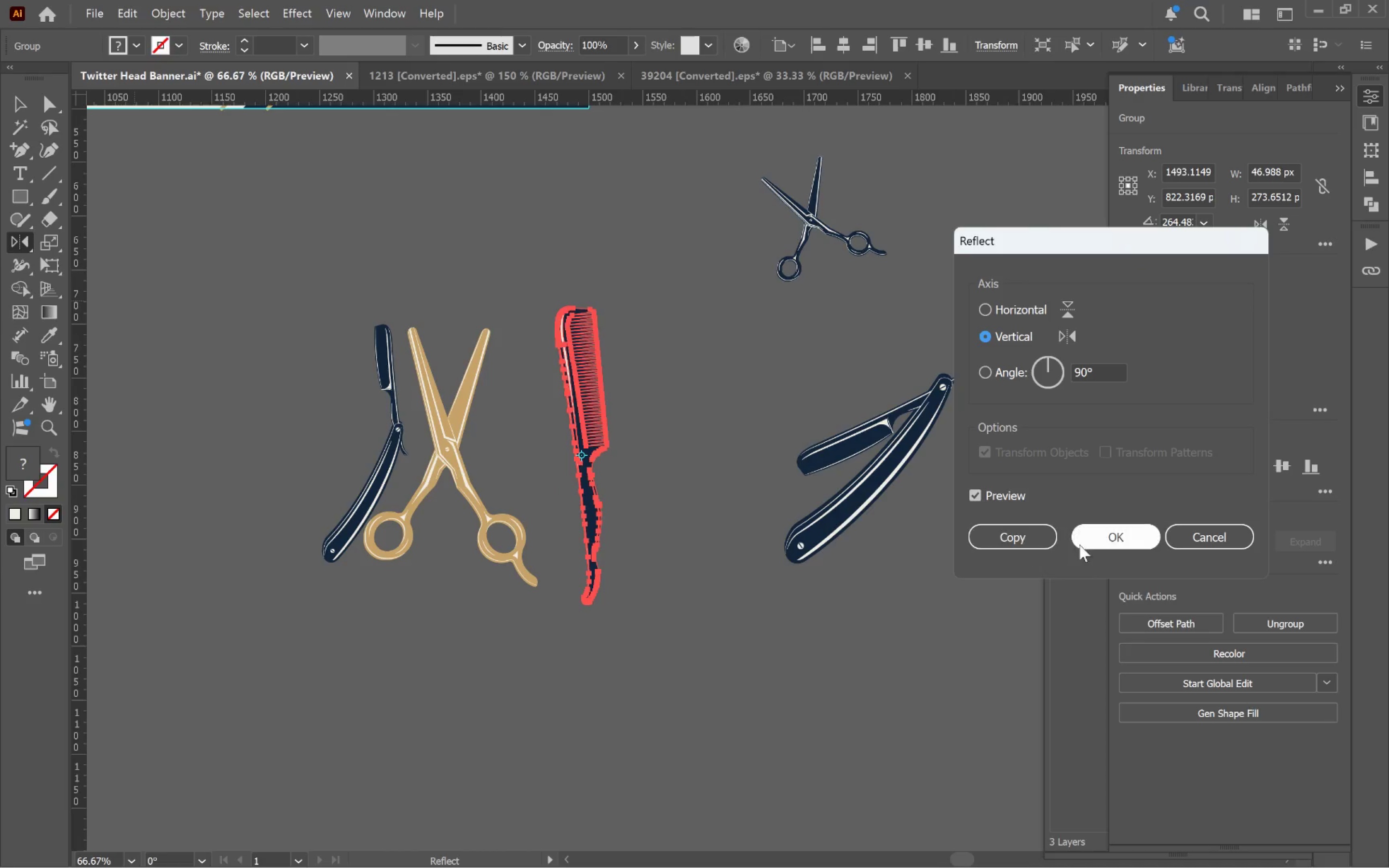 
left_click([1121, 536])
 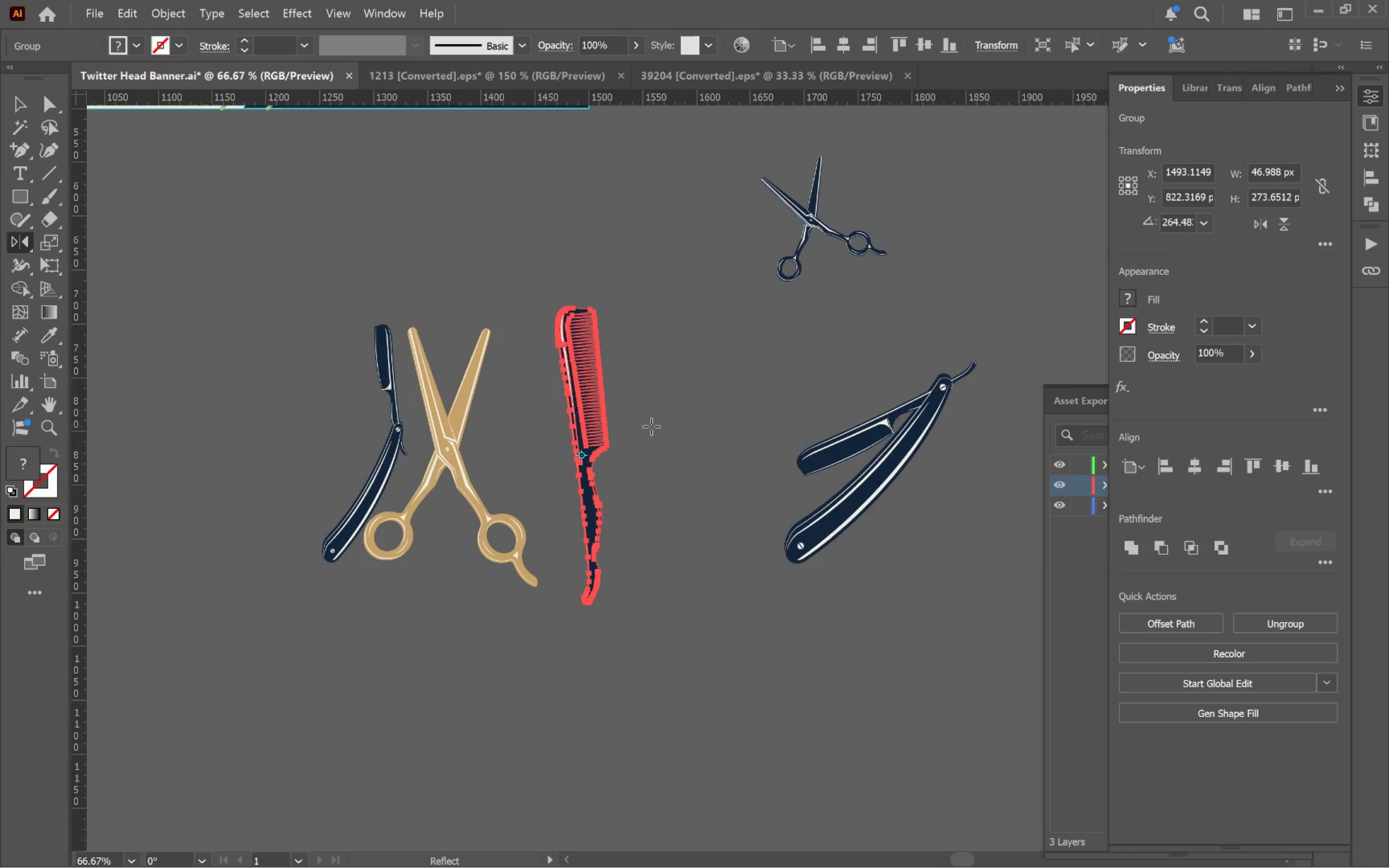 
key(V)
 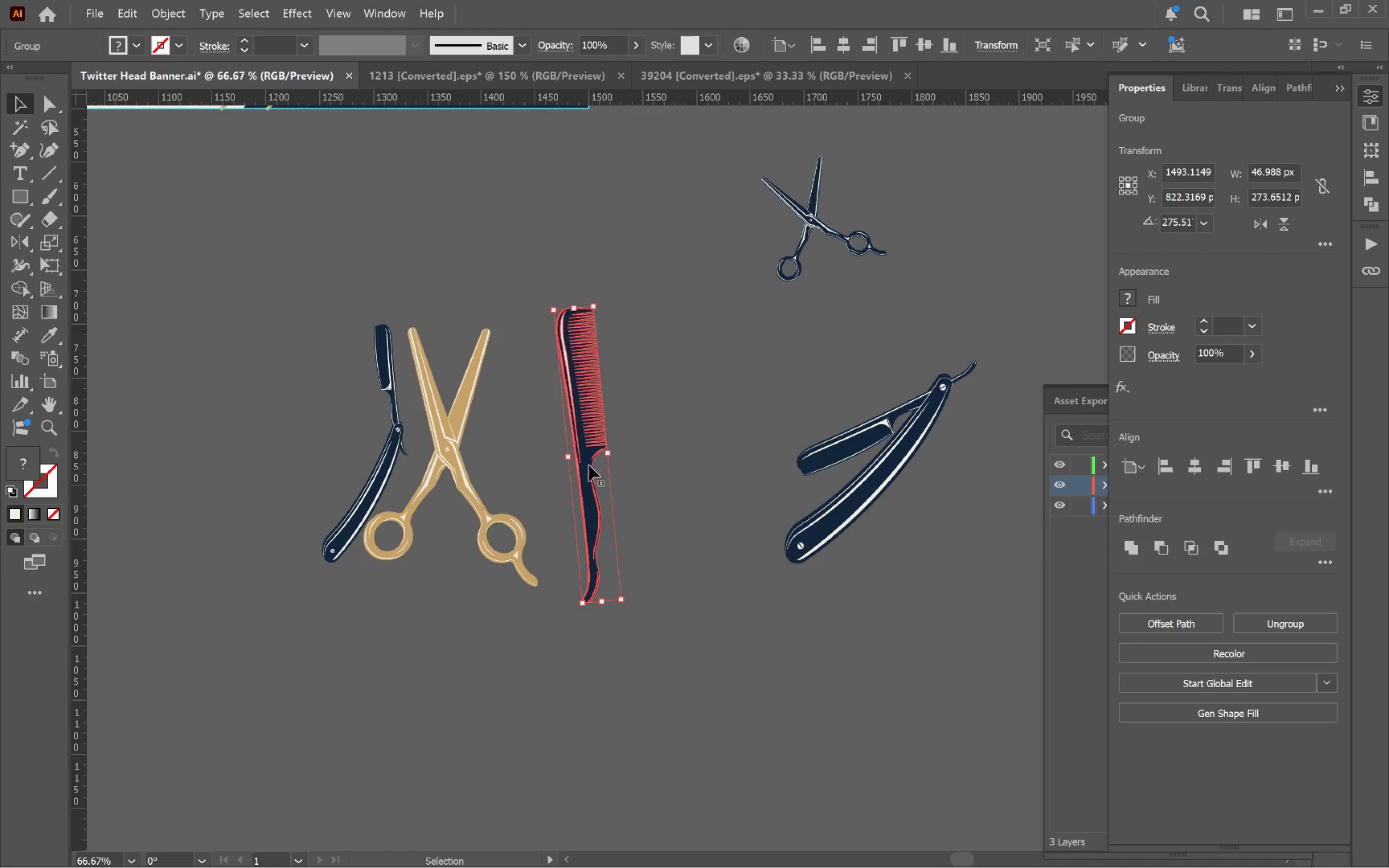 
left_click_drag(start_coordinate=[580, 431], to_coordinate=[548, 435])
 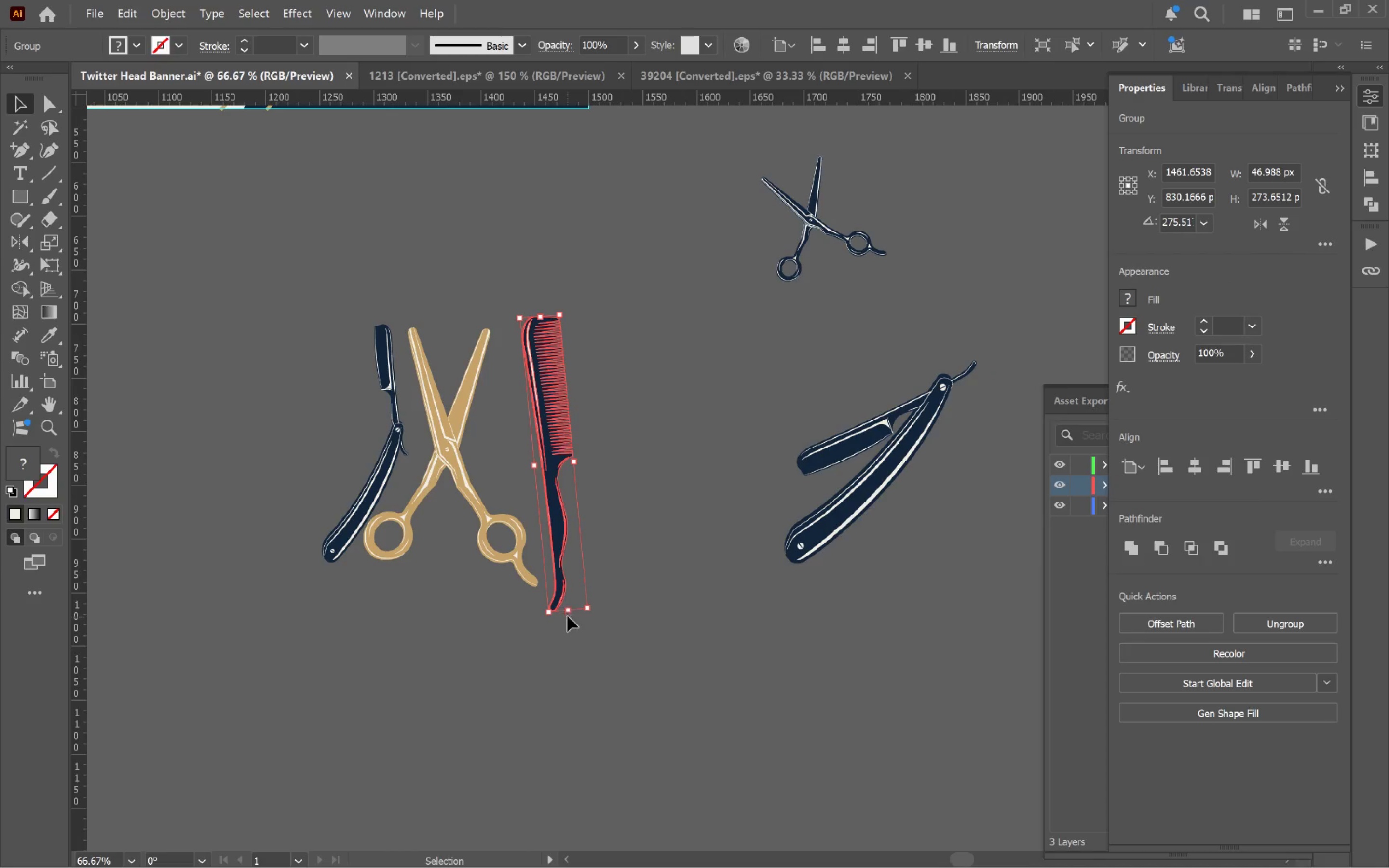 
left_click_drag(start_coordinate=[566, 609], to_coordinate=[558, 578])
 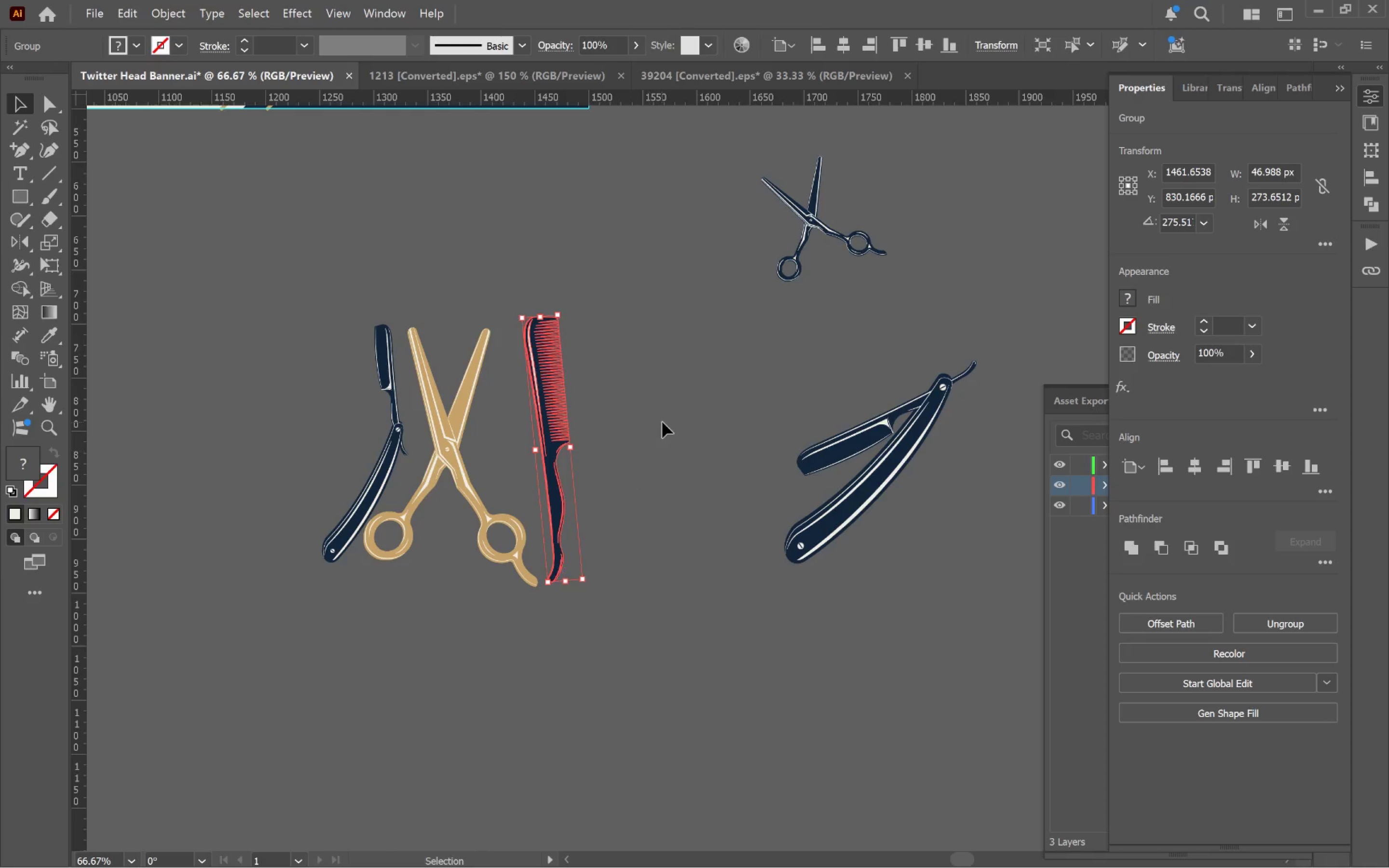 
hold_key(key=ShiftLeft, duration=2.21)
 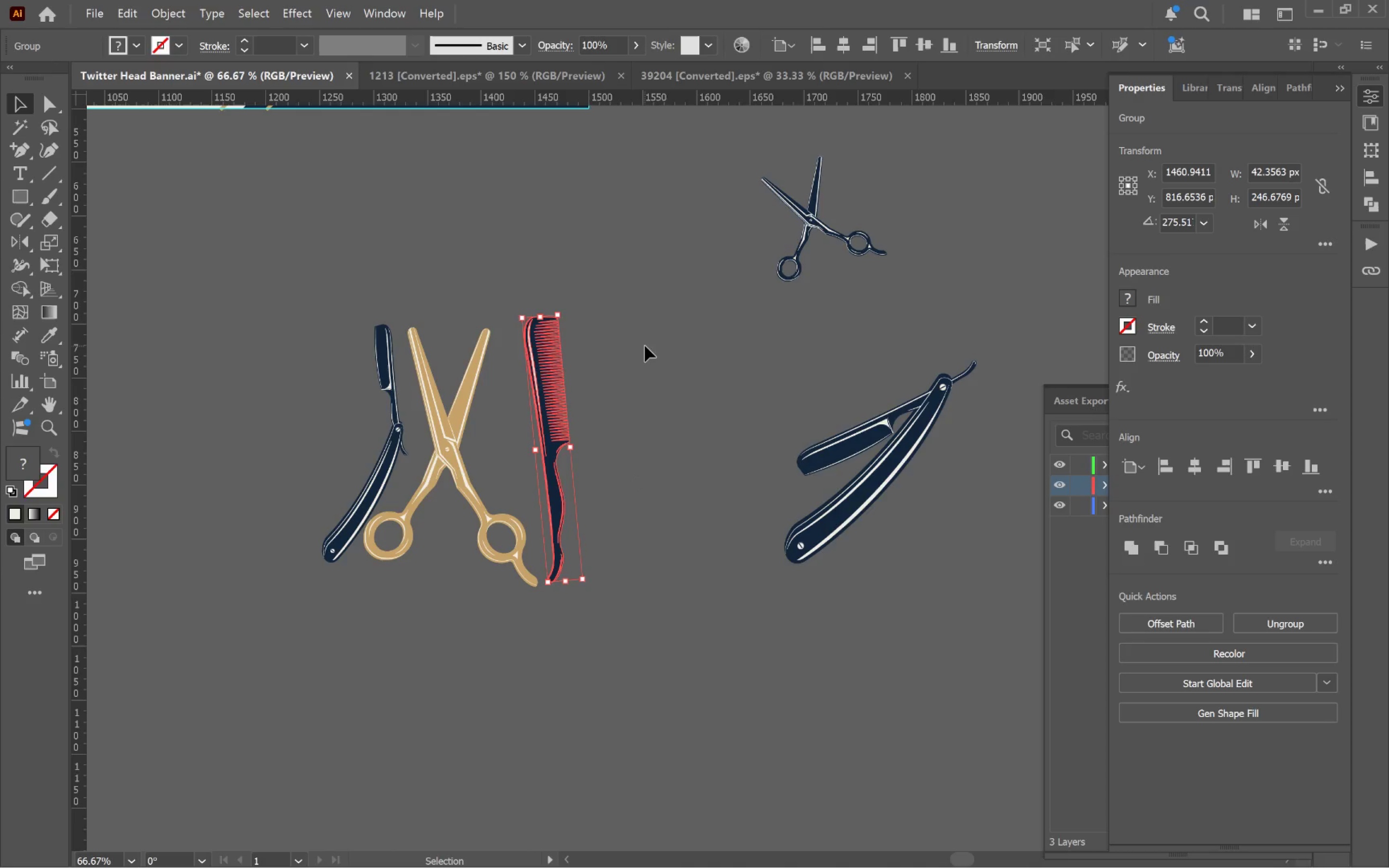 
hold_key(key=AltLeft, duration=0.62)
scroll: coordinate [572, 345], scroll_direction: up, amount: 1.0
 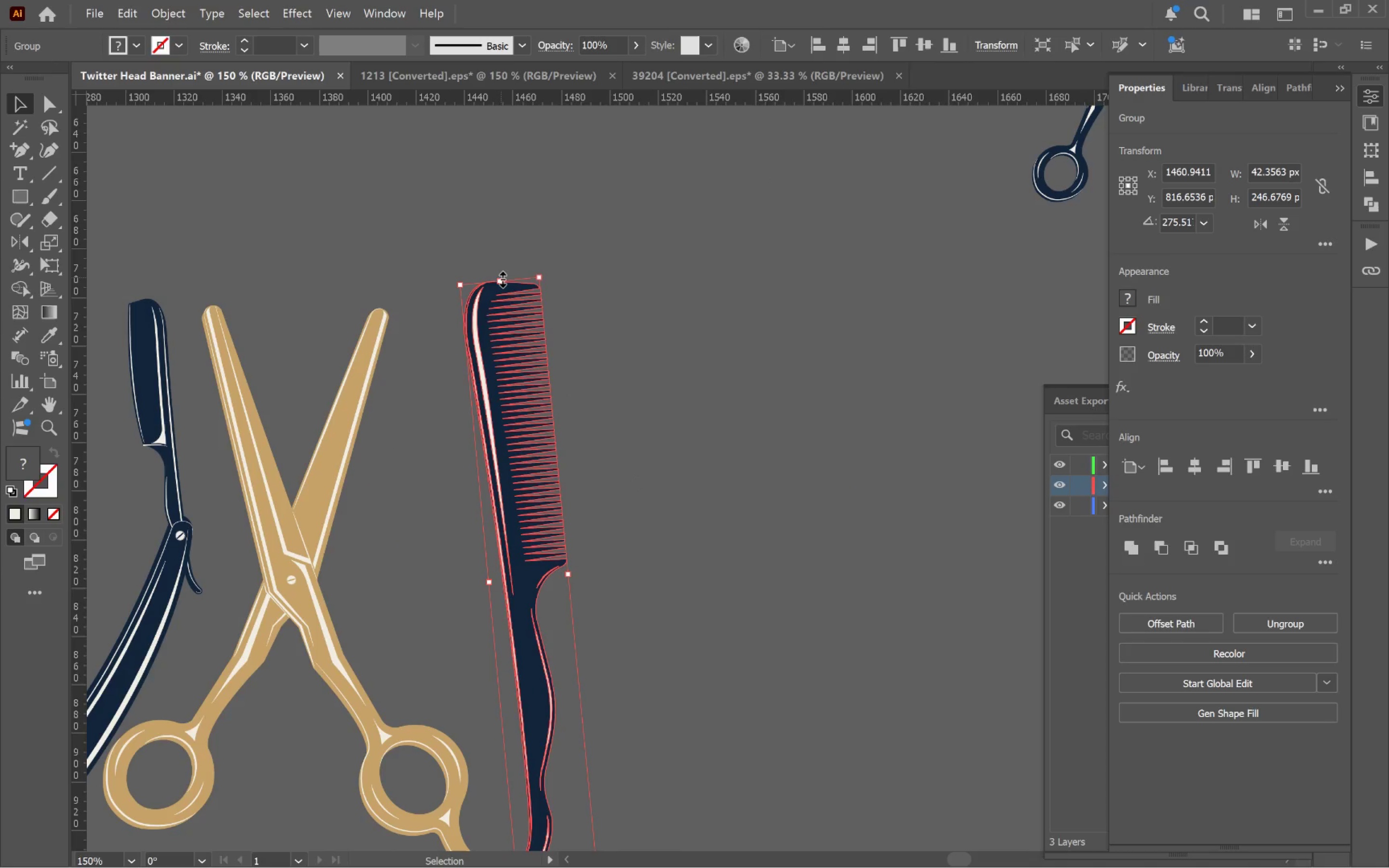 
left_click_drag(start_coordinate=[499, 280], to_coordinate=[502, 299])
 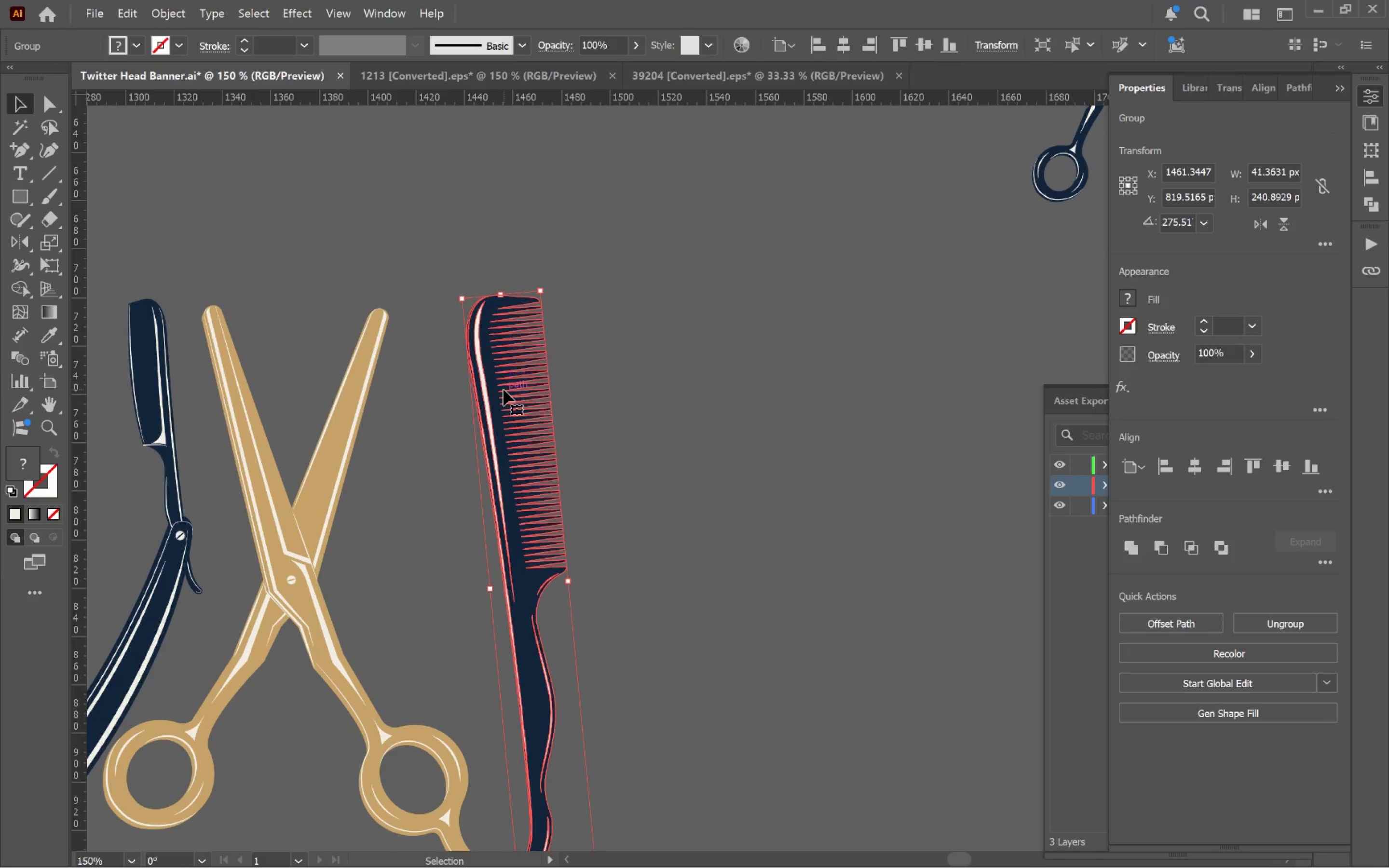 
hold_key(key=ShiftLeft, duration=0.76)
 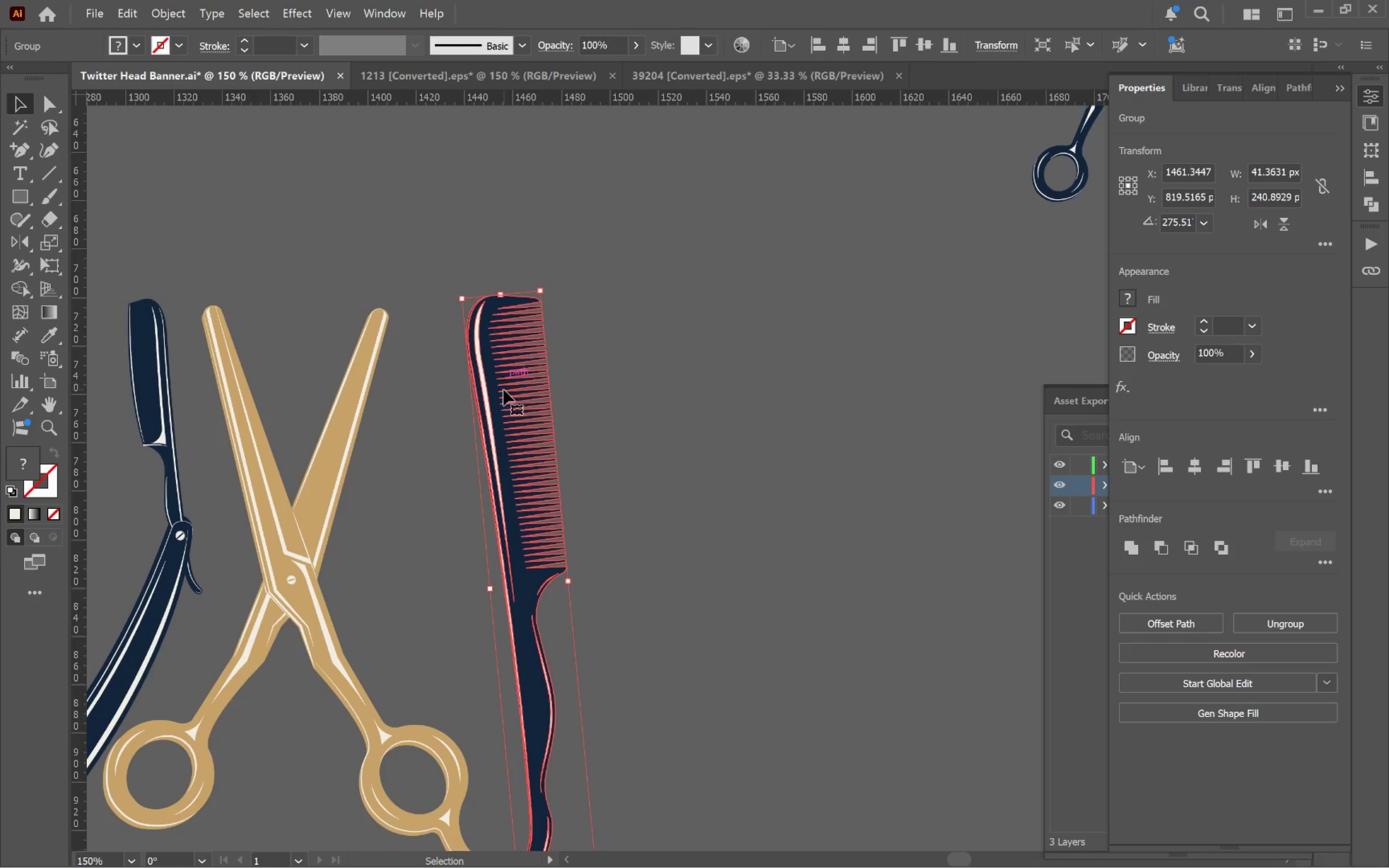 
left_click_drag(start_coordinate=[504, 390], to_coordinate=[477, 392])
 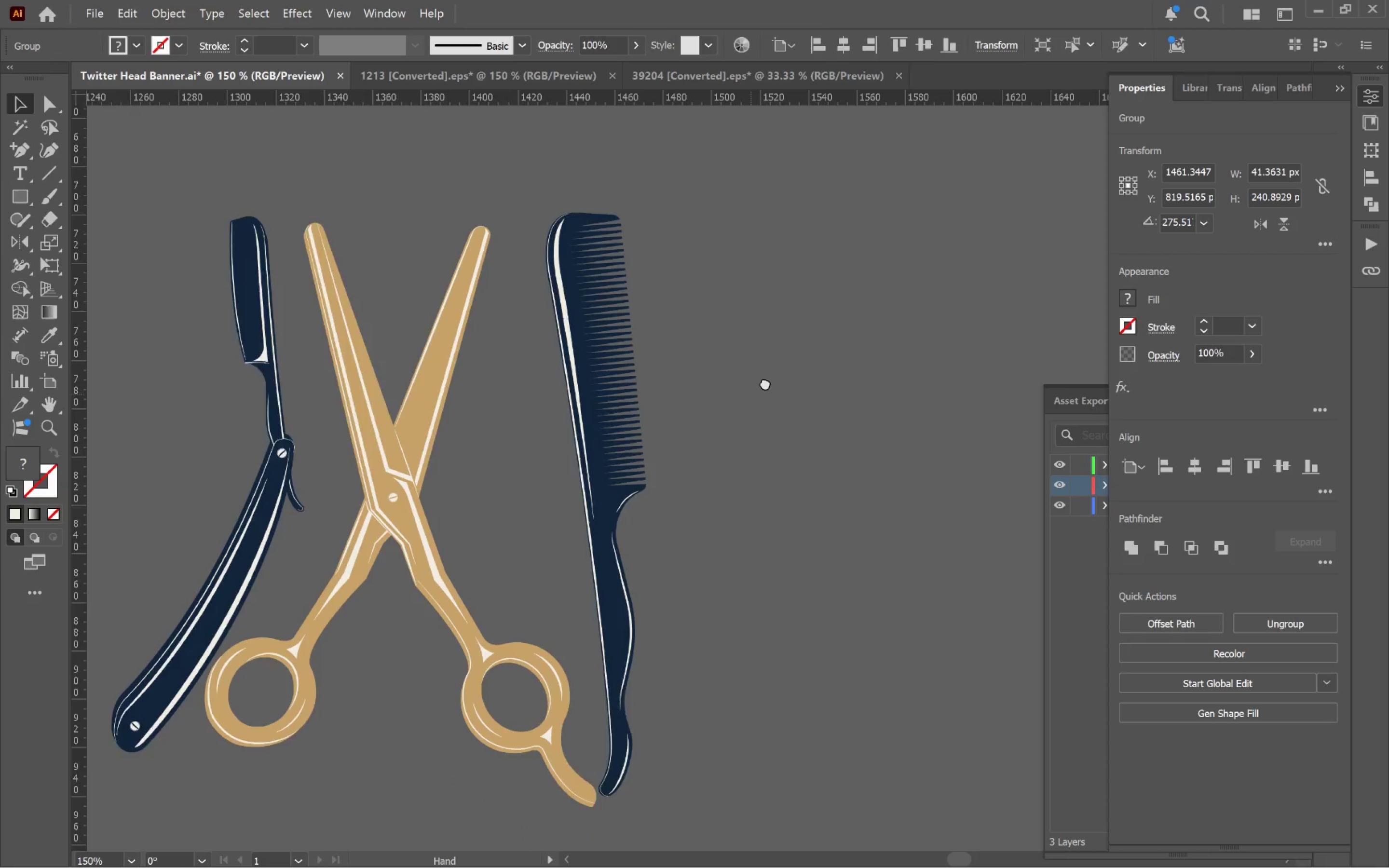 
hold_key(key=ShiftLeft, duration=1.27)
 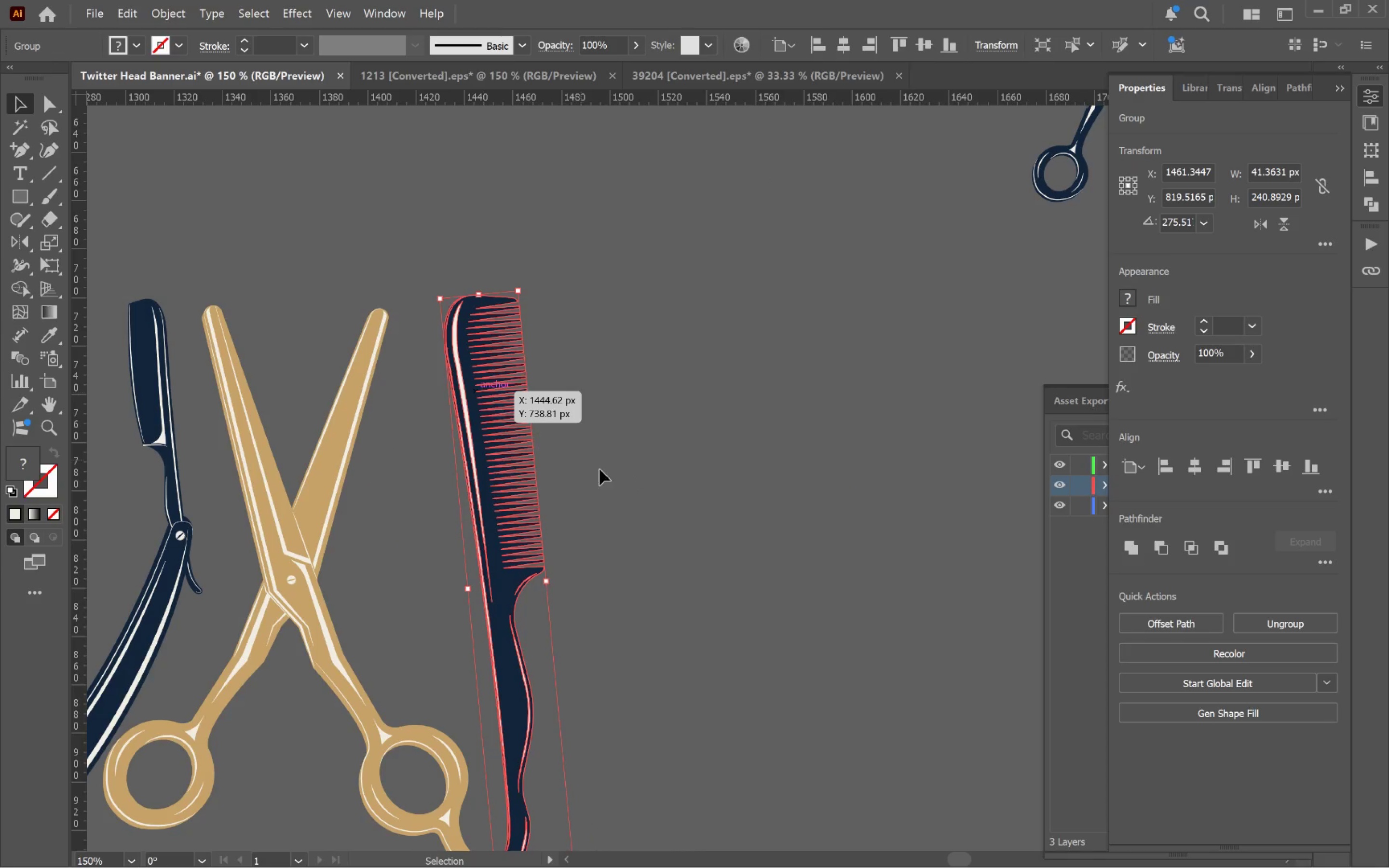 
hold_key(key=Space, duration=0.7)
 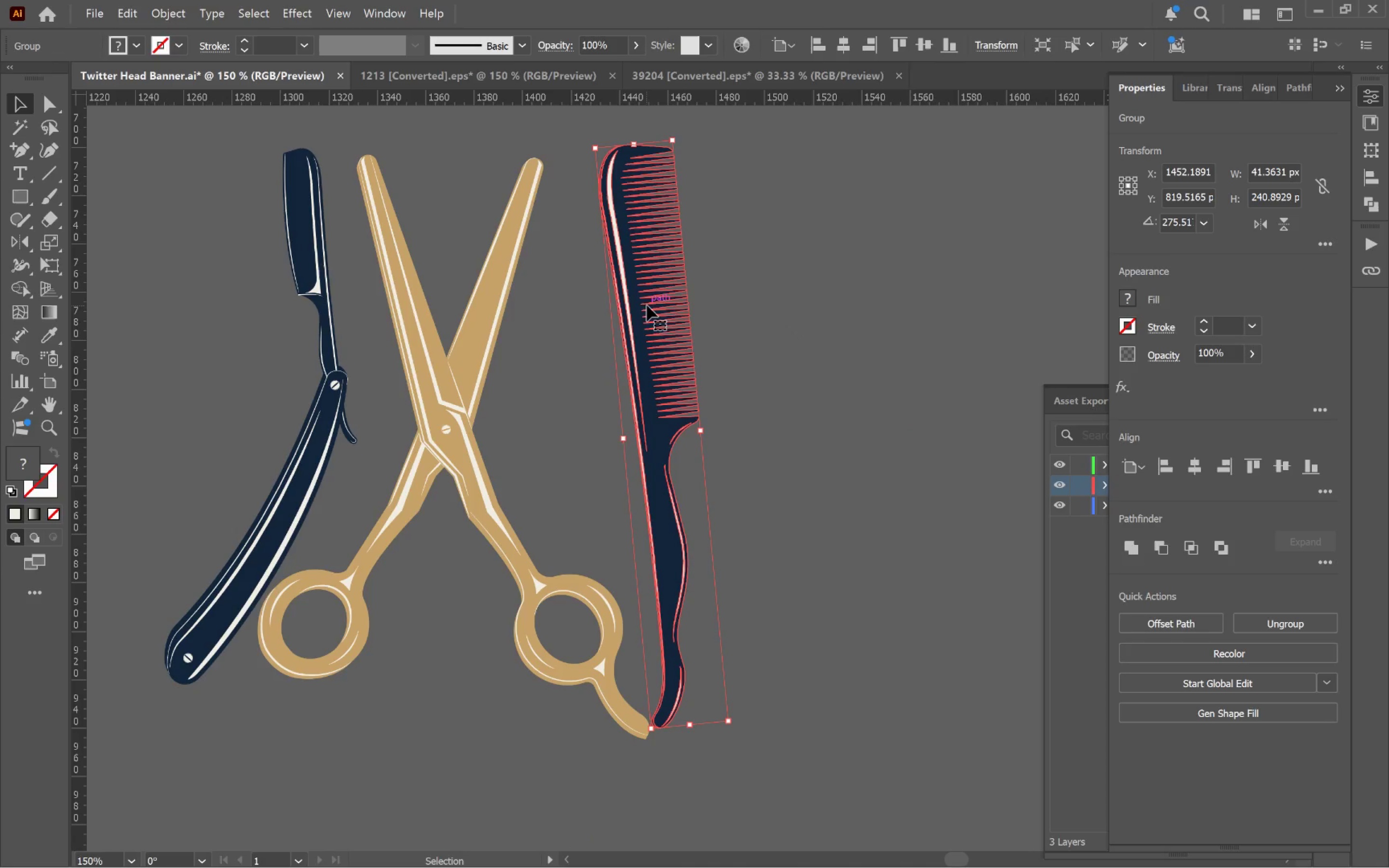 
left_click_drag(start_coordinate=[649, 477], to_coordinate=[804, 326])
 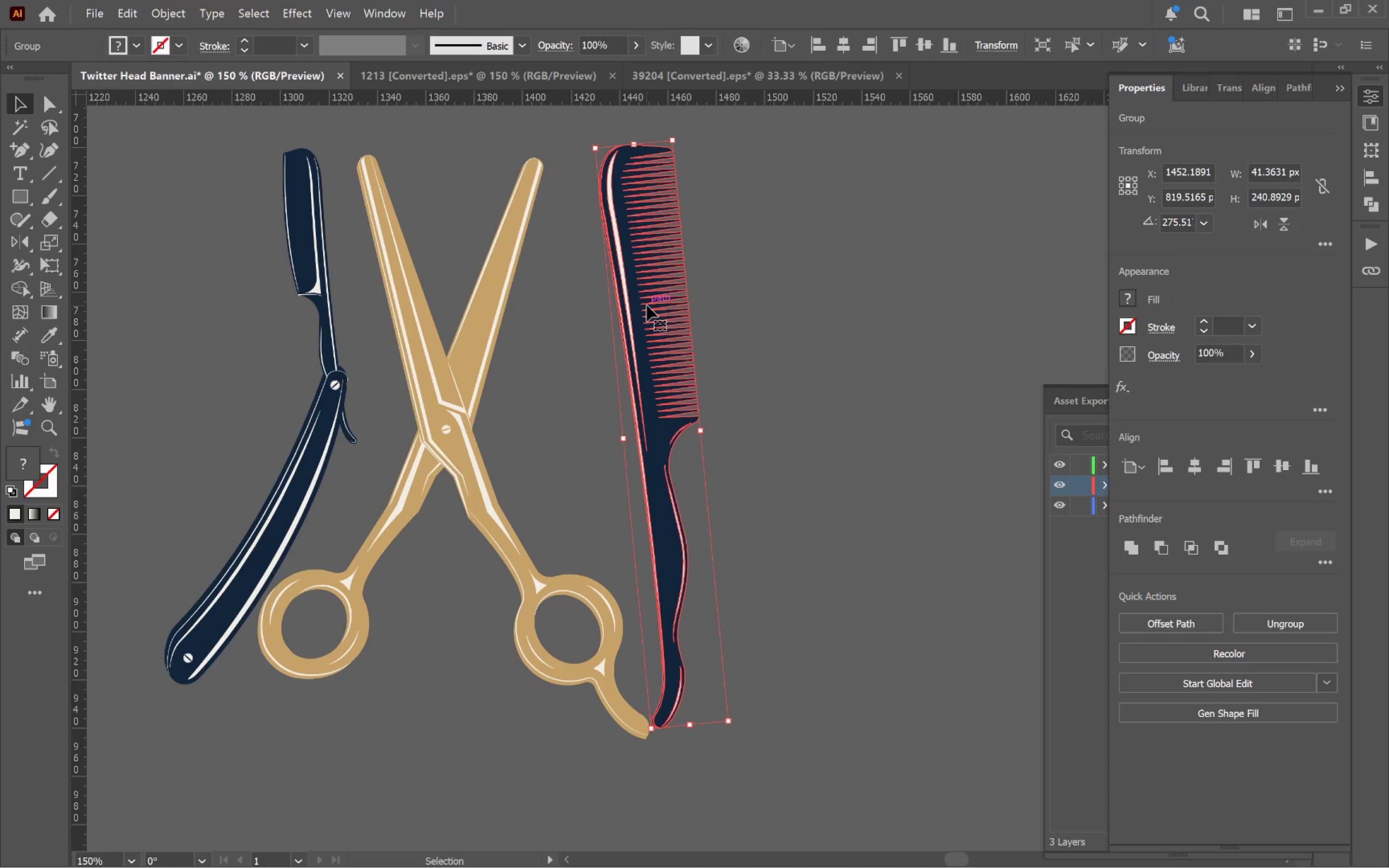 
left_click_drag(start_coordinate=[649, 311], to_coordinate=[614, 338])
 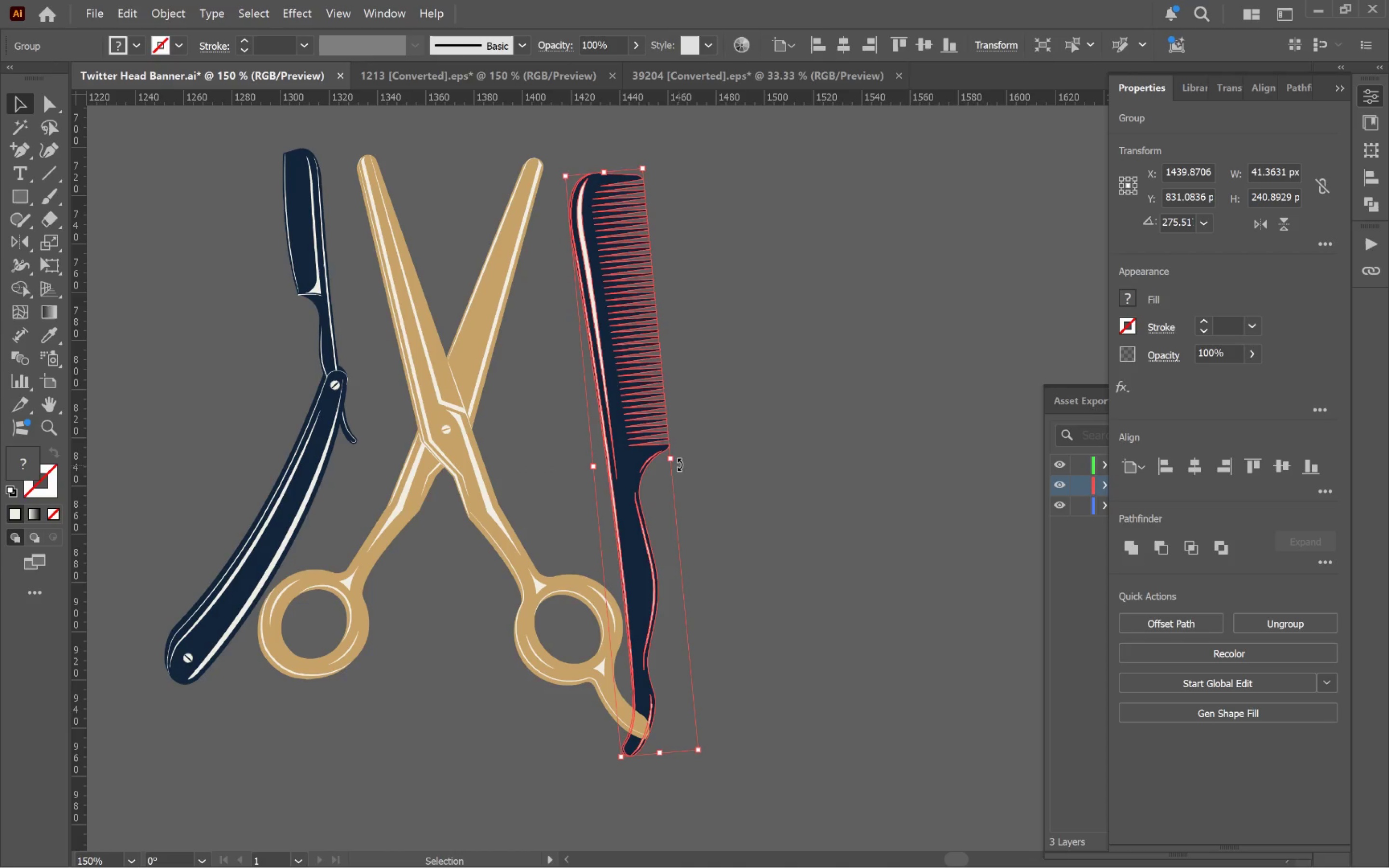 
left_click_drag(start_coordinate=[681, 451], to_coordinate=[684, 458])
 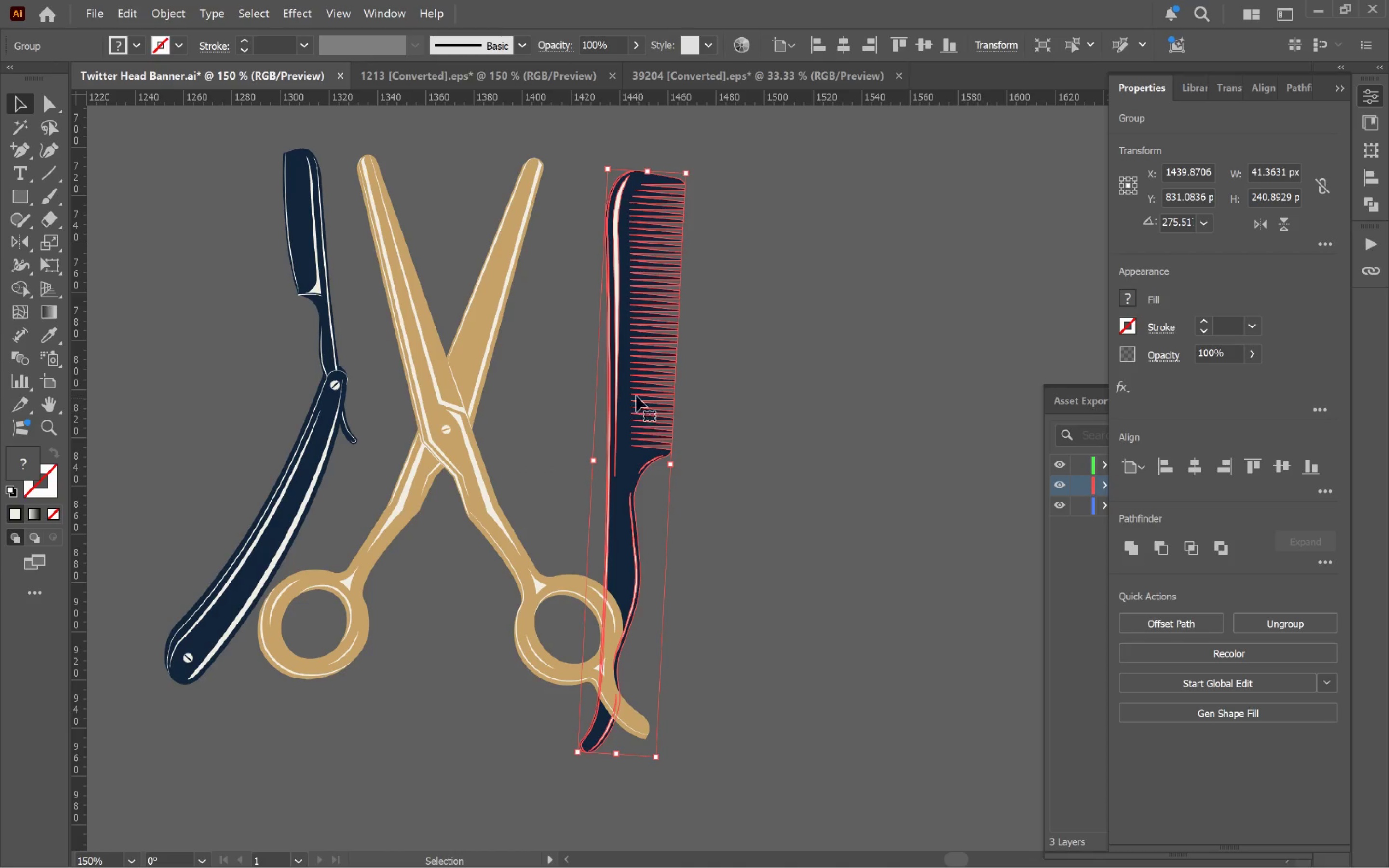 
left_click_drag(start_coordinate=[623, 388], to_coordinate=[587, 382])
 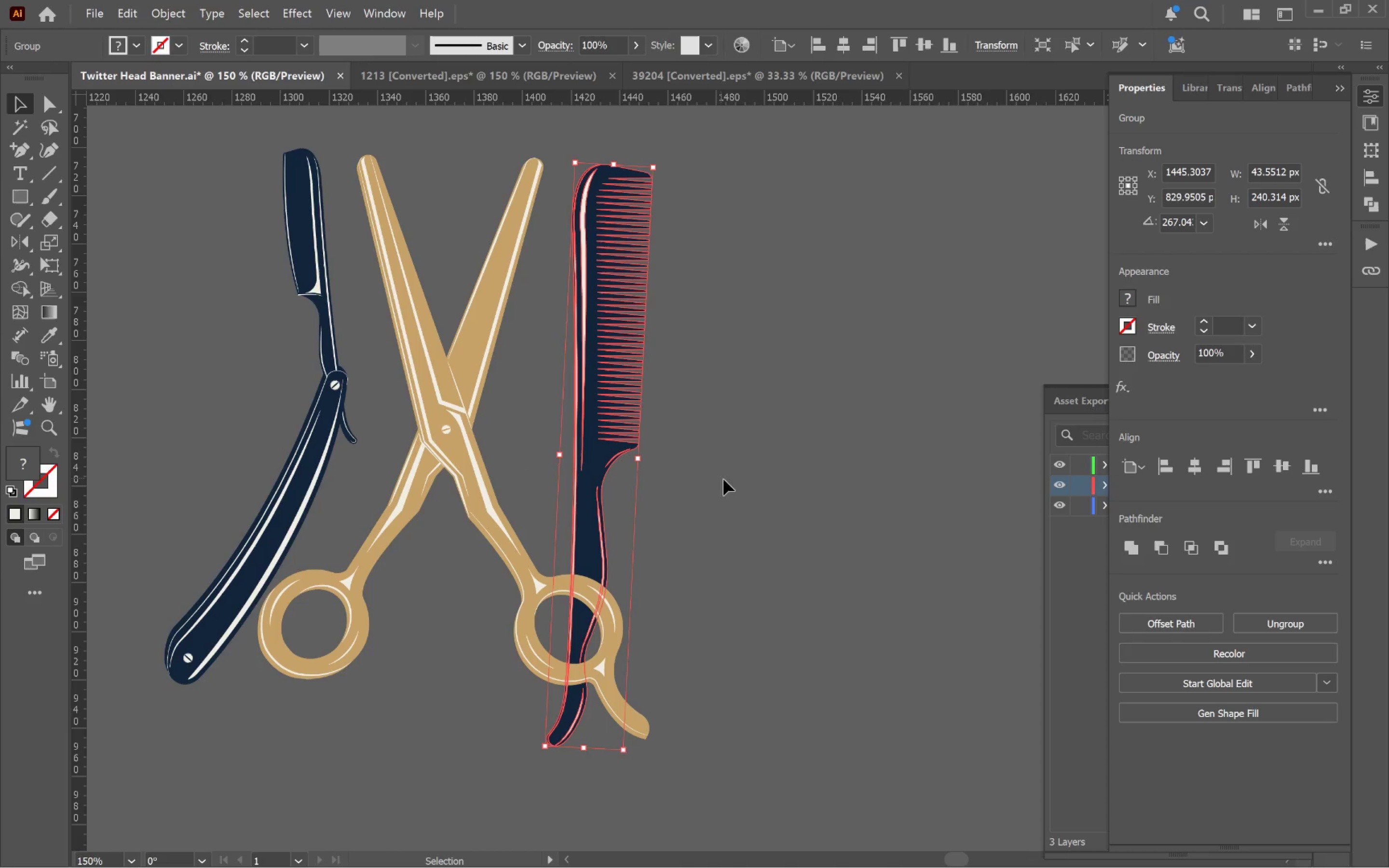 
left_click_drag(start_coordinate=[727, 481], to_coordinate=[730, 481])
 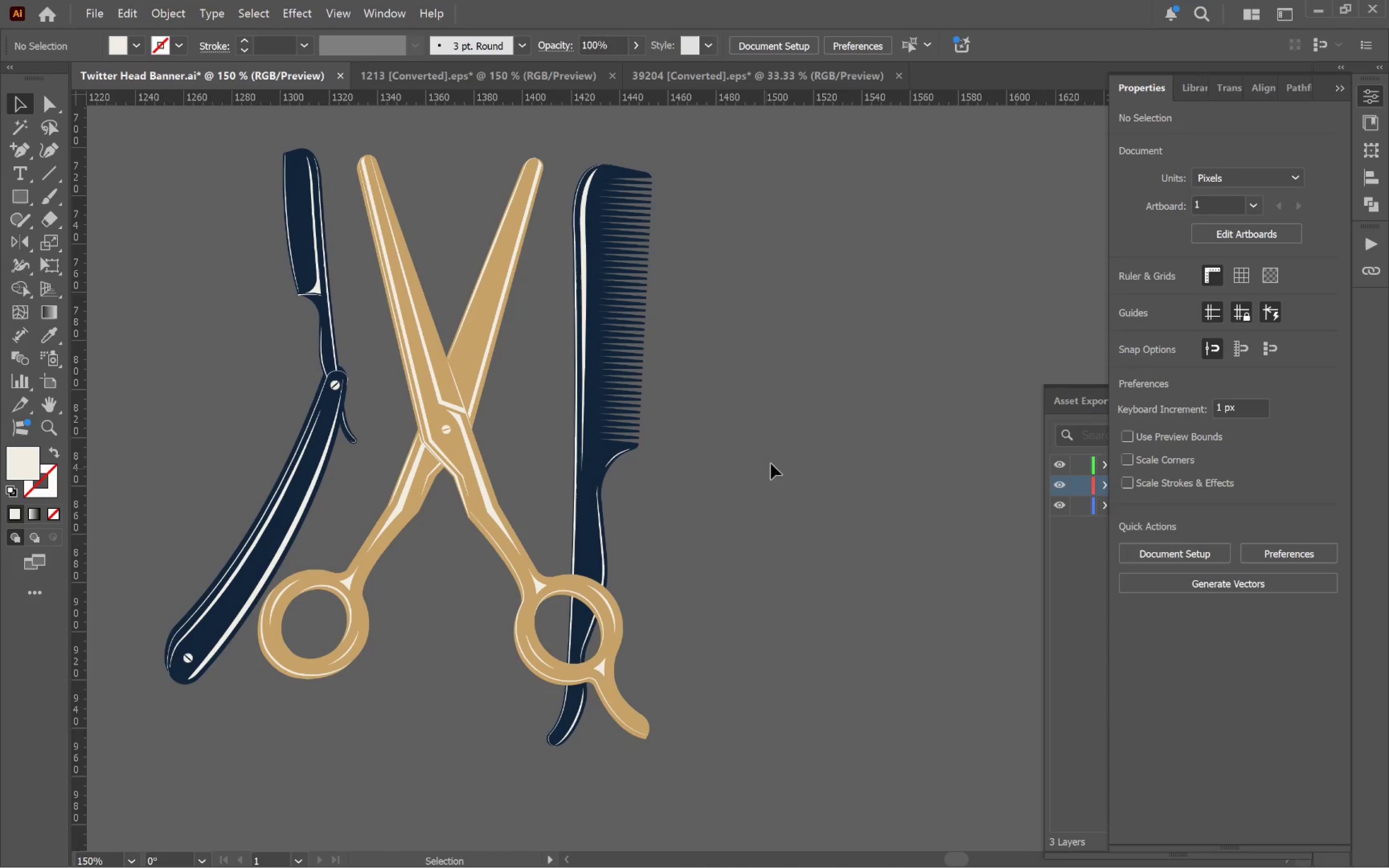 
hold_key(key=AltLeft, duration=0.79)
 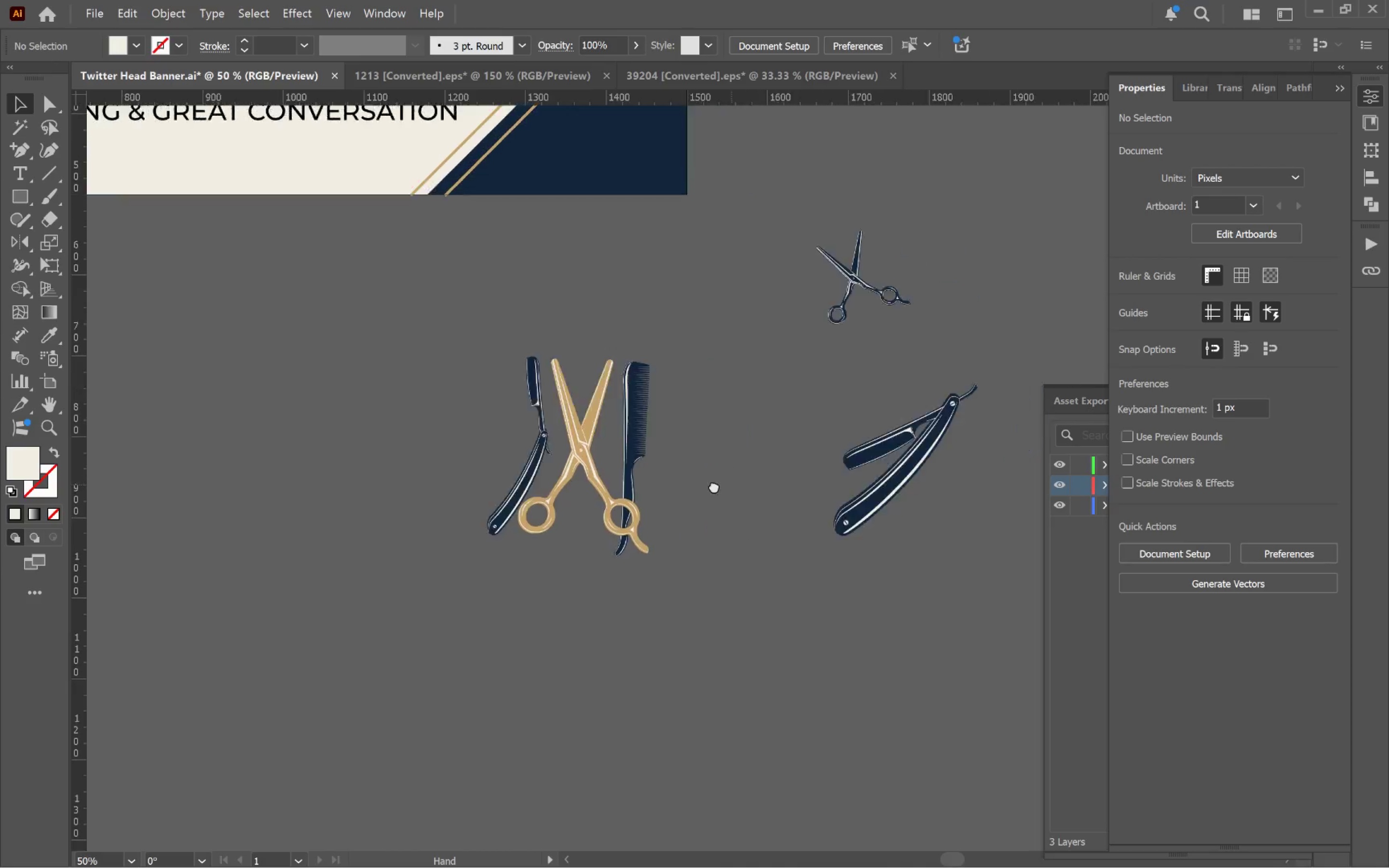 
hold_key(key=Space, duration=0.64)
 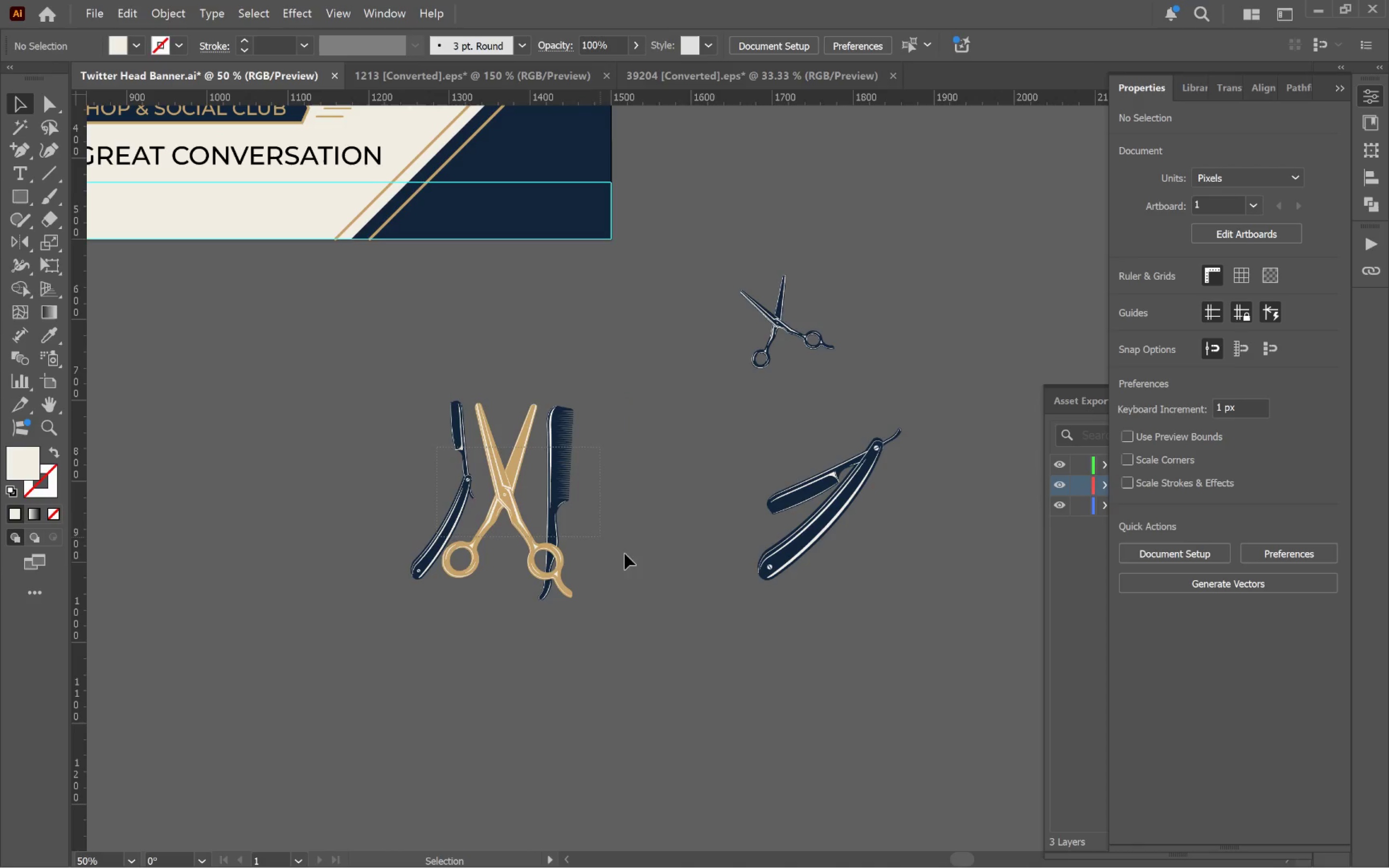 
scroll: coordinate [797, 452], scroll_direction: down, amount: 2.0
 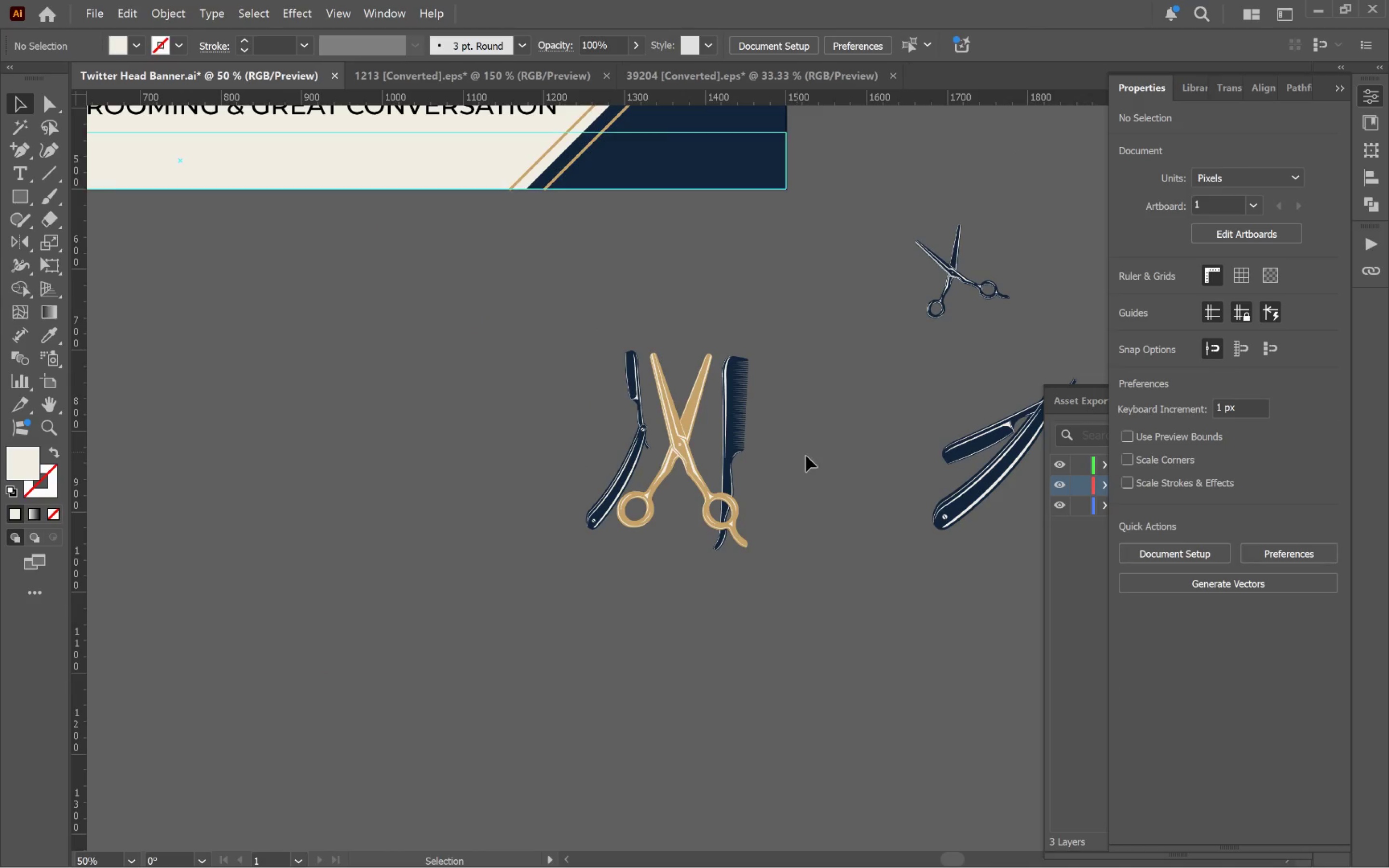 
left_click_drag(start_coordinate=[831, 478], to_coordinate=[655, 528])
 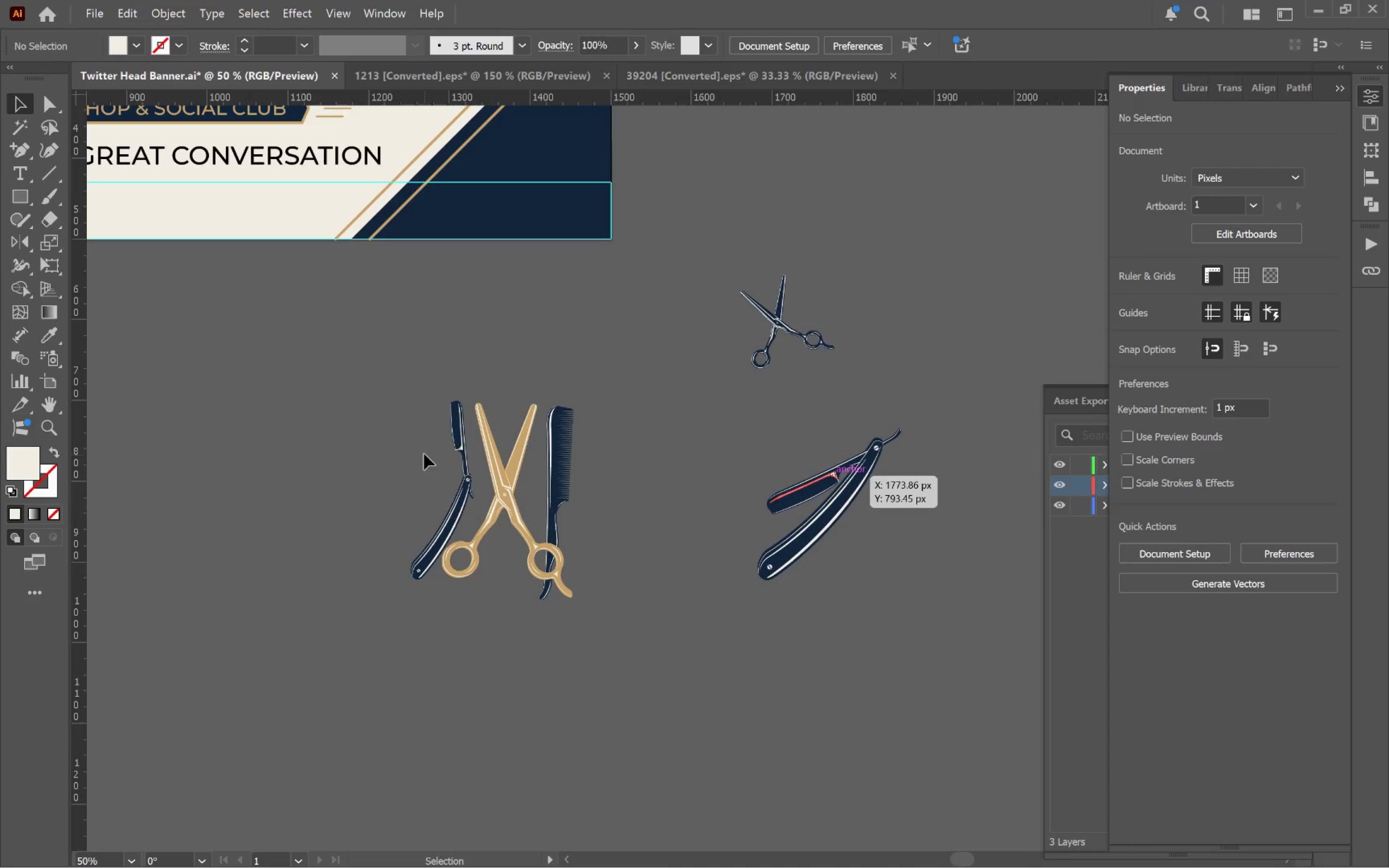 
left_click_drag(start_coordinate=[437, 448], to_coordinate=[650, 566])
 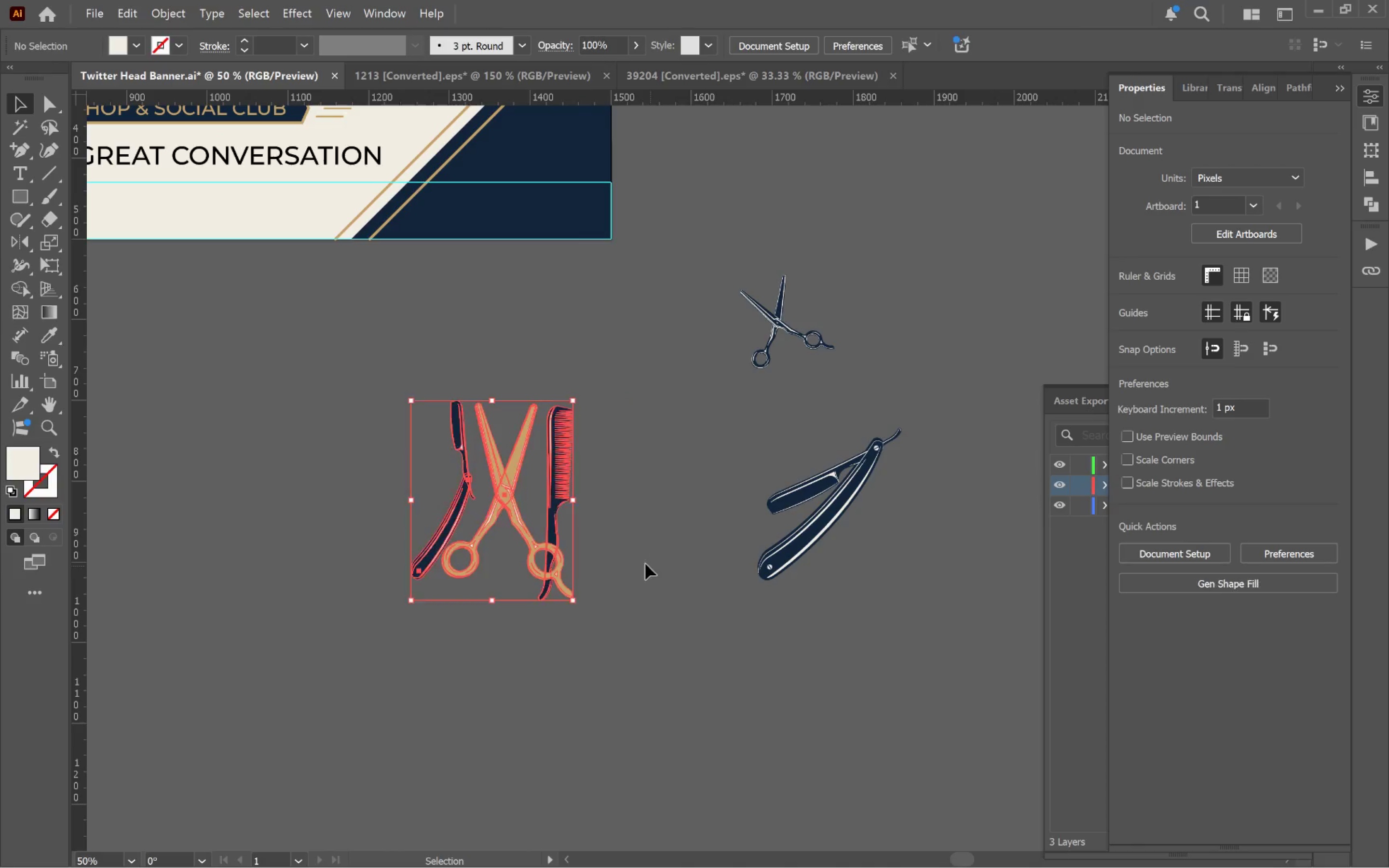 
hold_key(key=AltLeft, duration=0.5)
 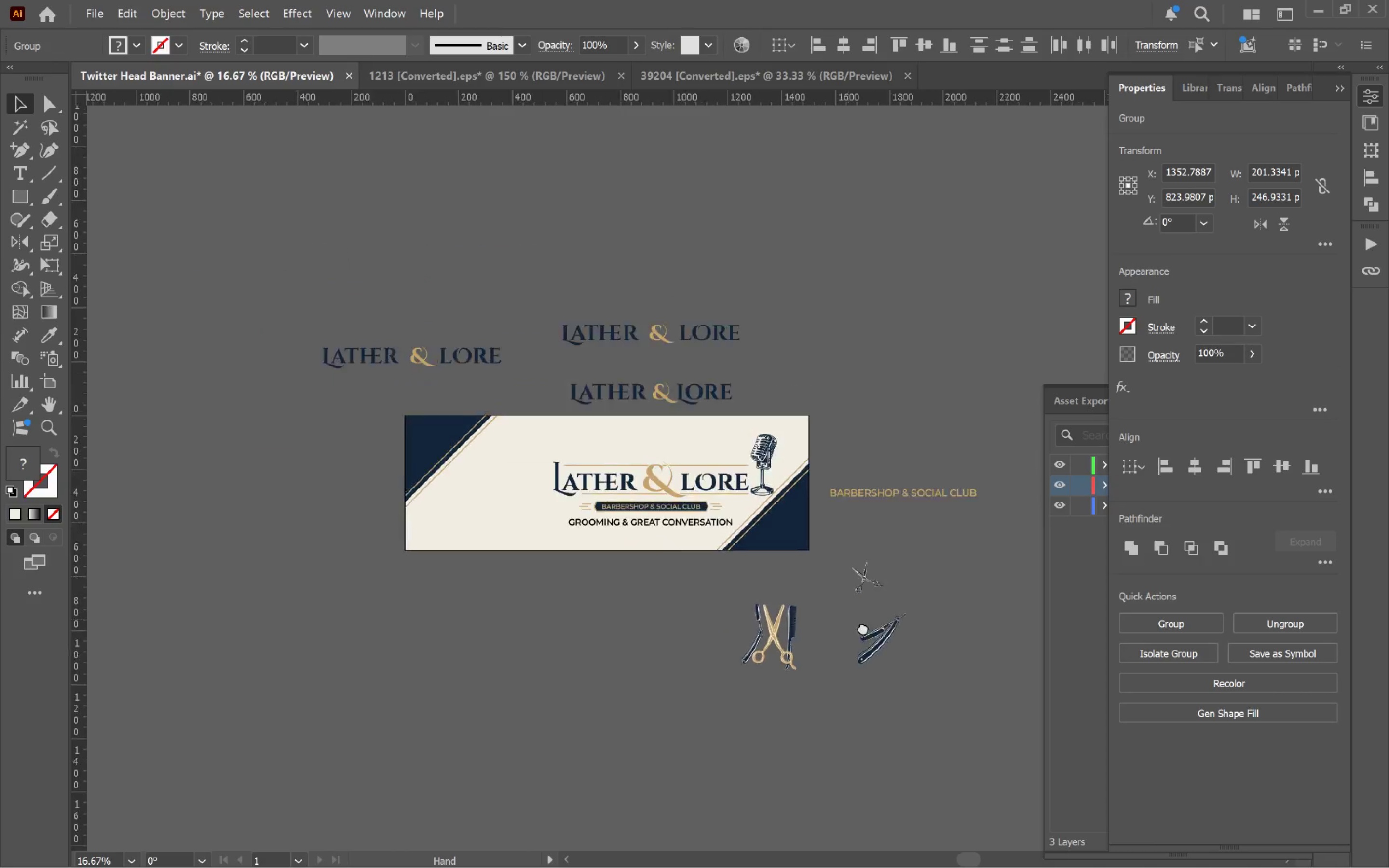 
hold_key(key=Space, duration=0.58)
 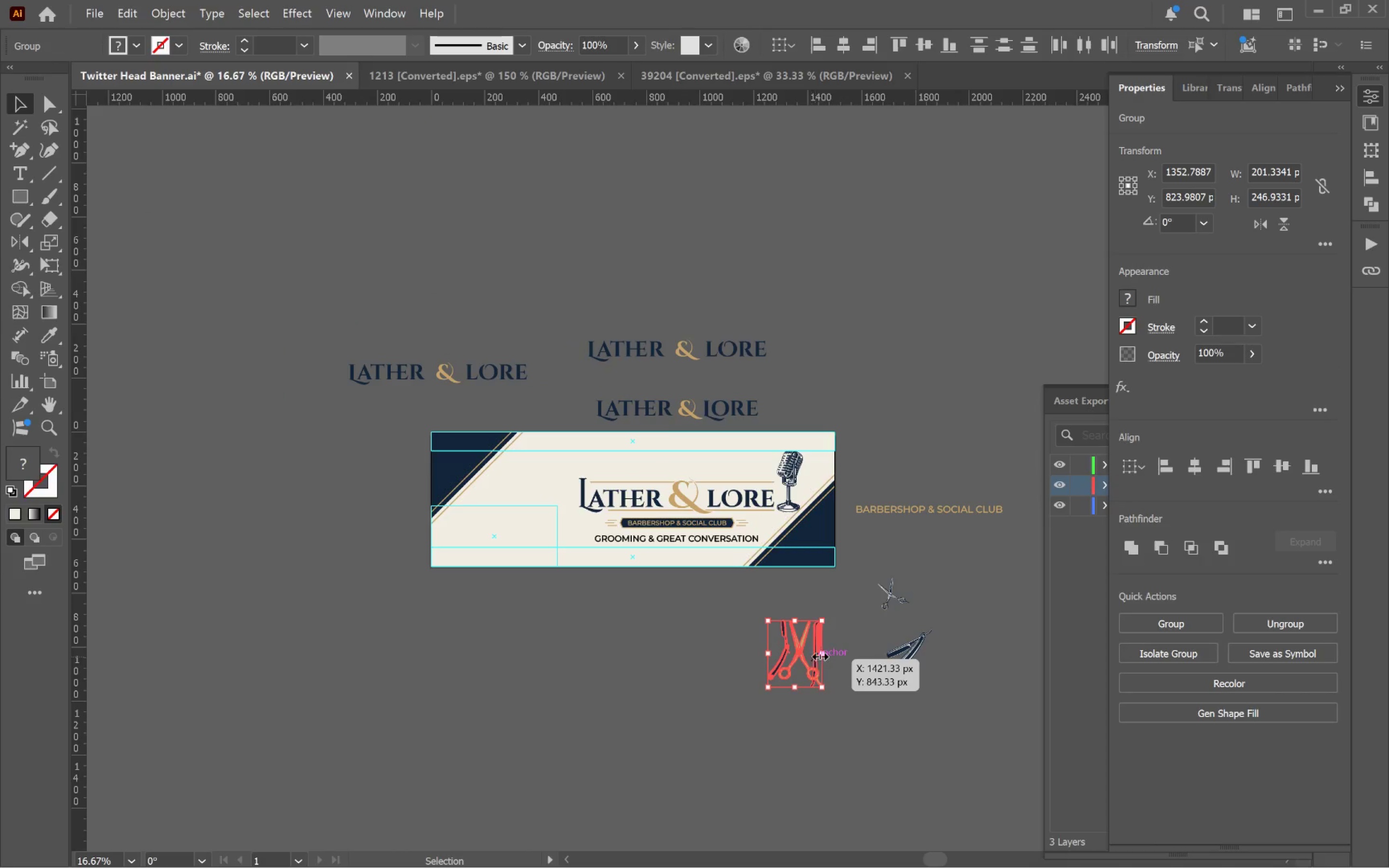 
left_click_drag(start_coordinate=[652, 483], to_coordinate=[874, 636])
 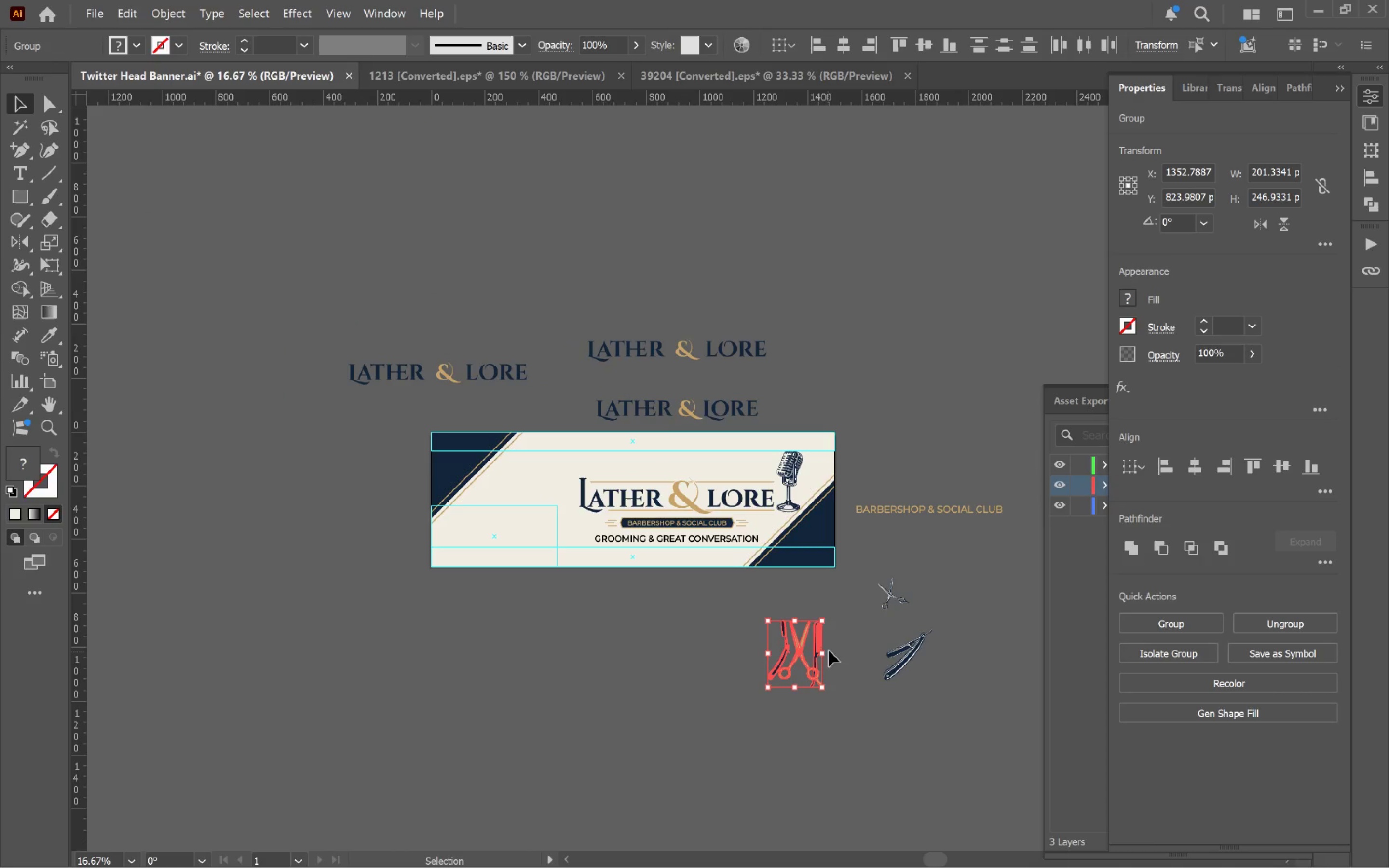 
scroll: coordinate [614, 501], scroll_direction: down, amount: 3.0
 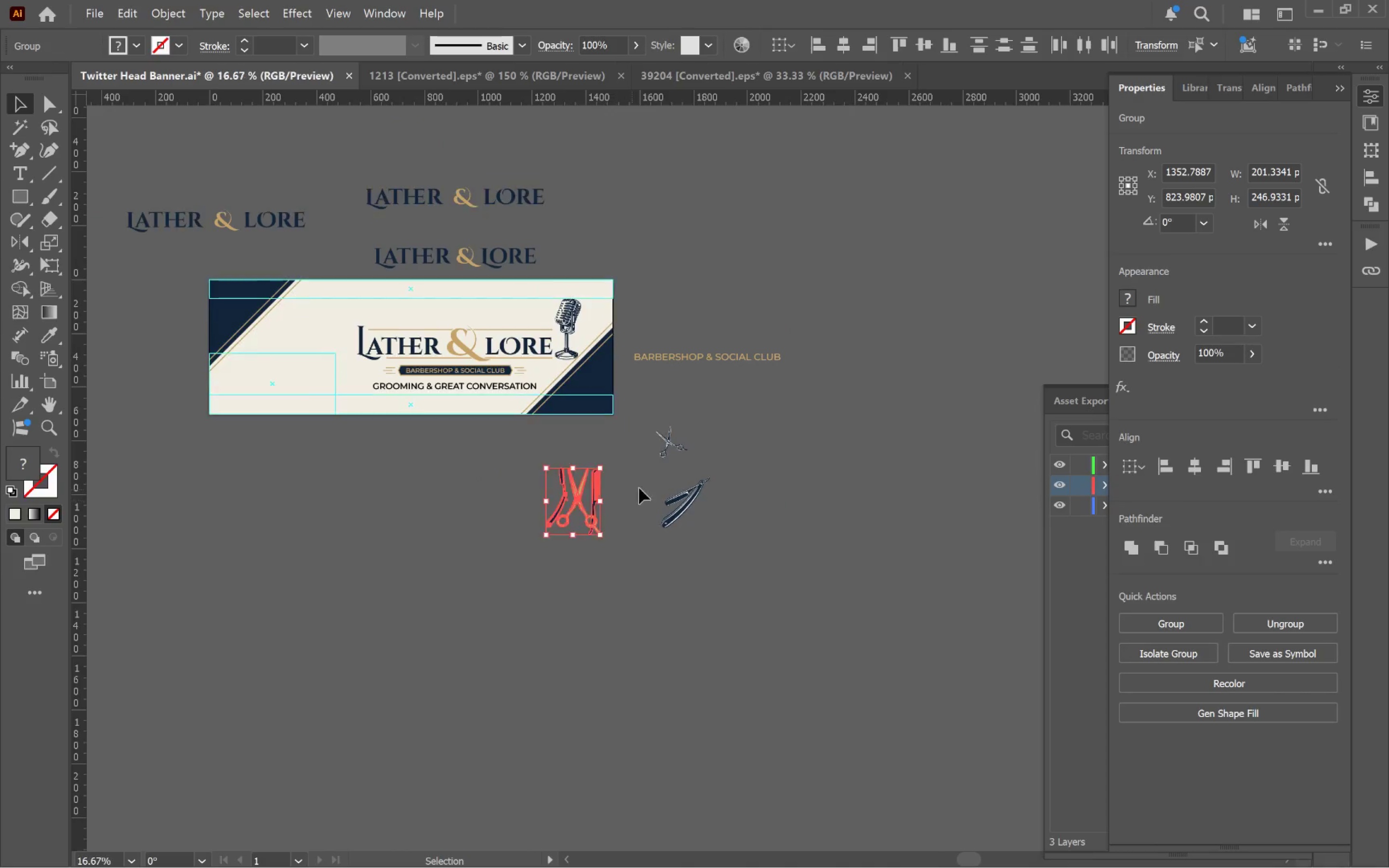 
key(Control+G)
 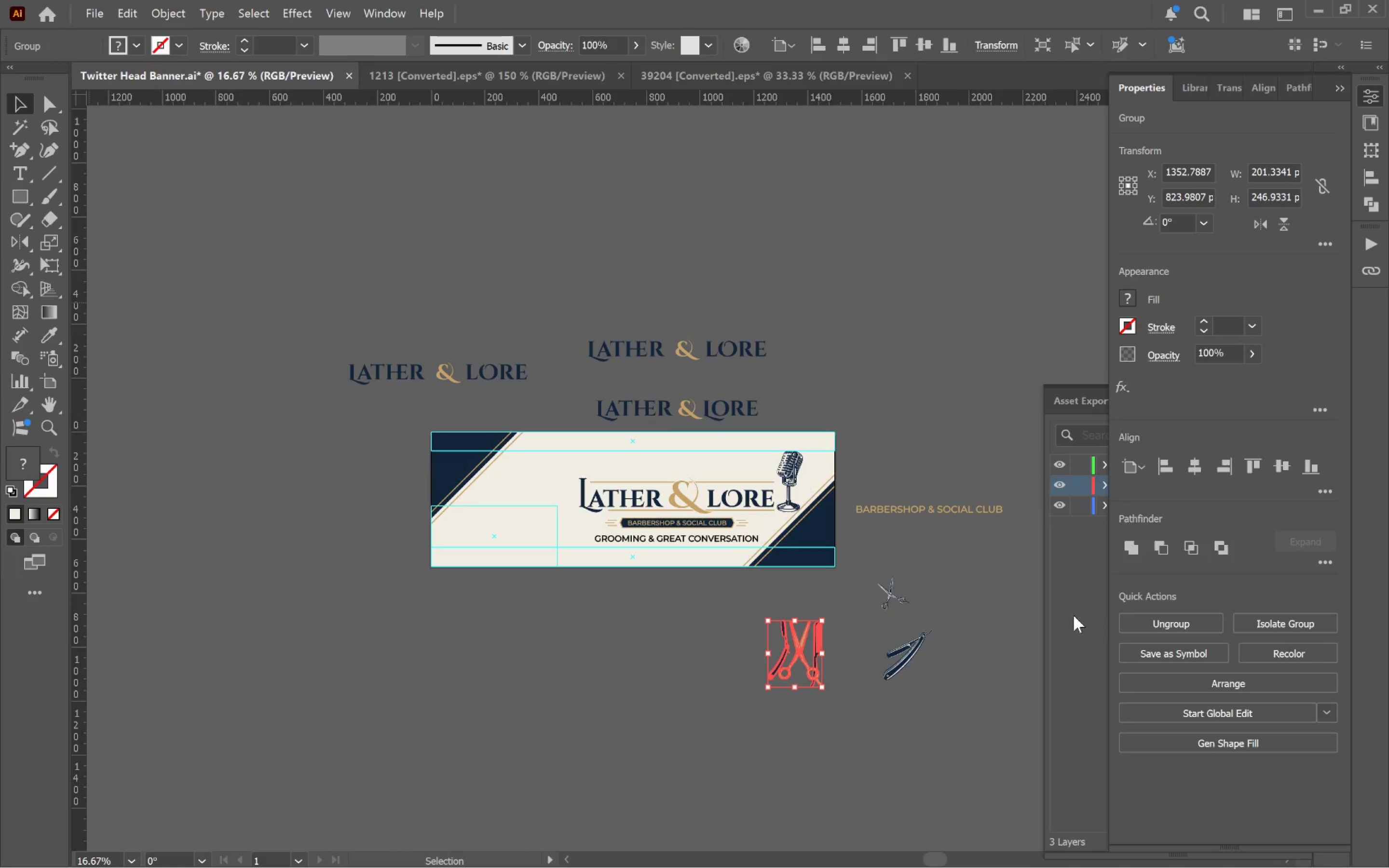 
left_click([1070, 615])
 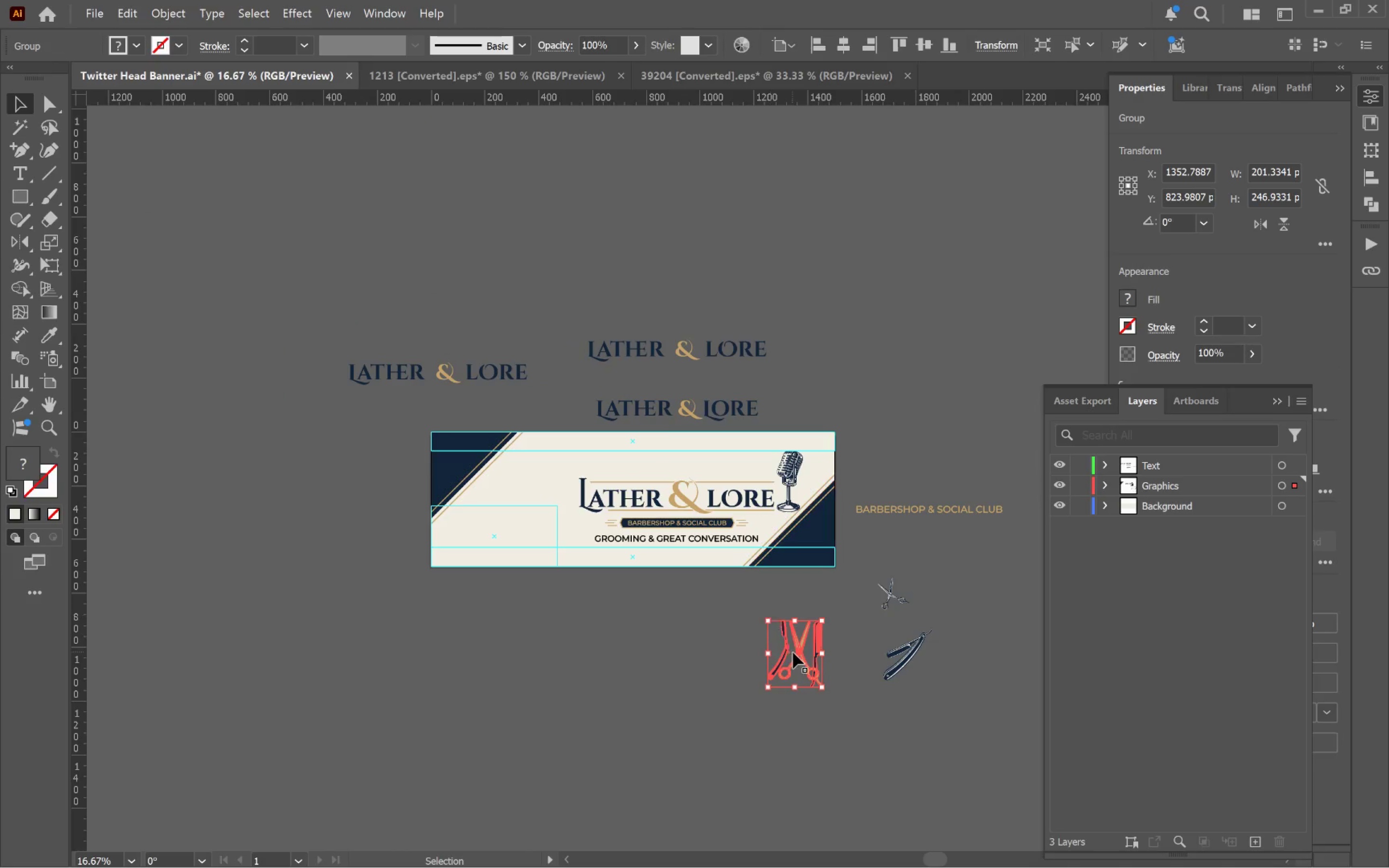 
left_click_drag(start_coordinate=[796, 650], to_coordinate=[544, 490])
 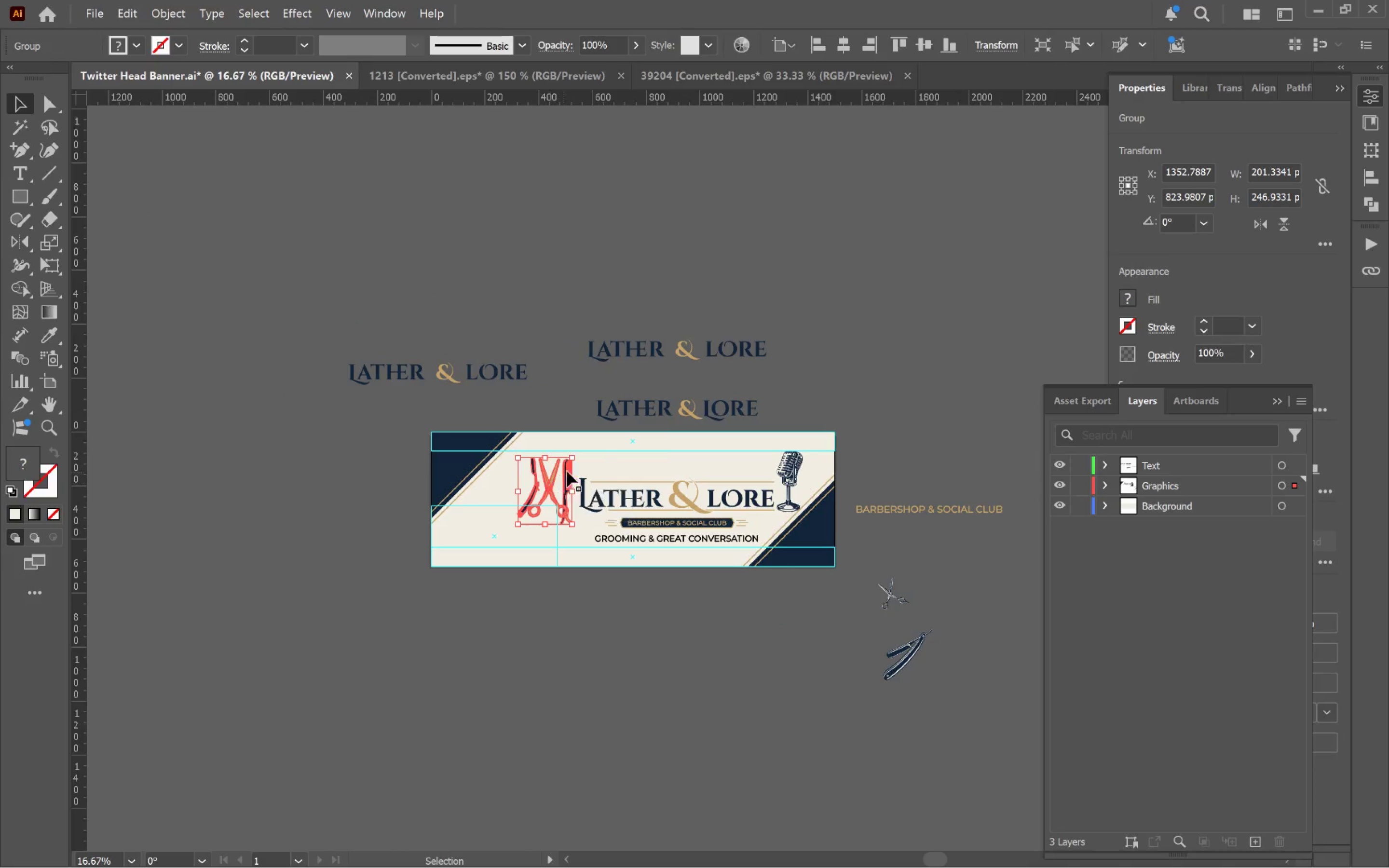 
hold_key(key=AltLeft, duration=0.67)
scroll: coordinate [586, 470], scroll_direction: up, amount: 3.0
 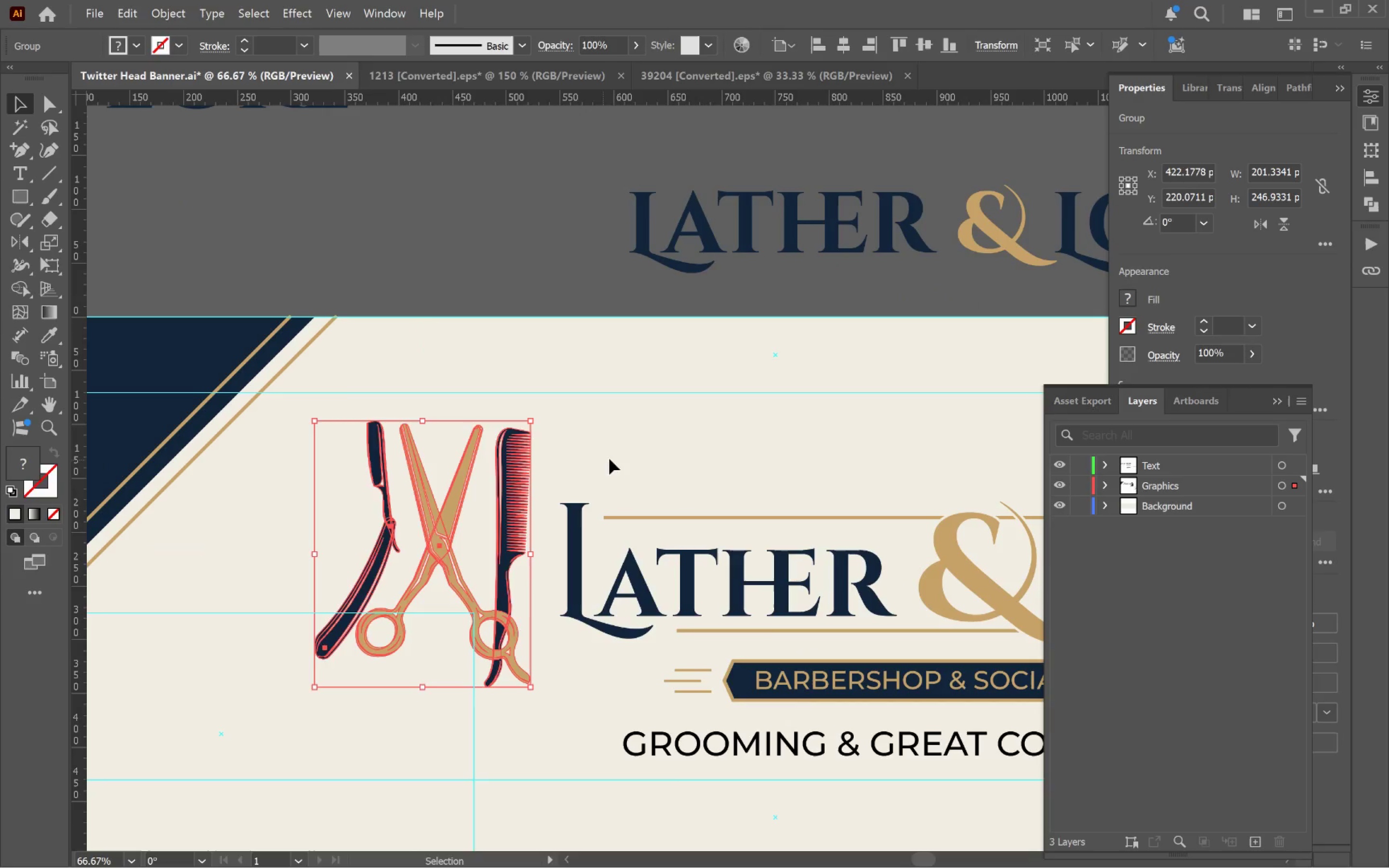 
hold_key(key=Space, duration=1.51)
 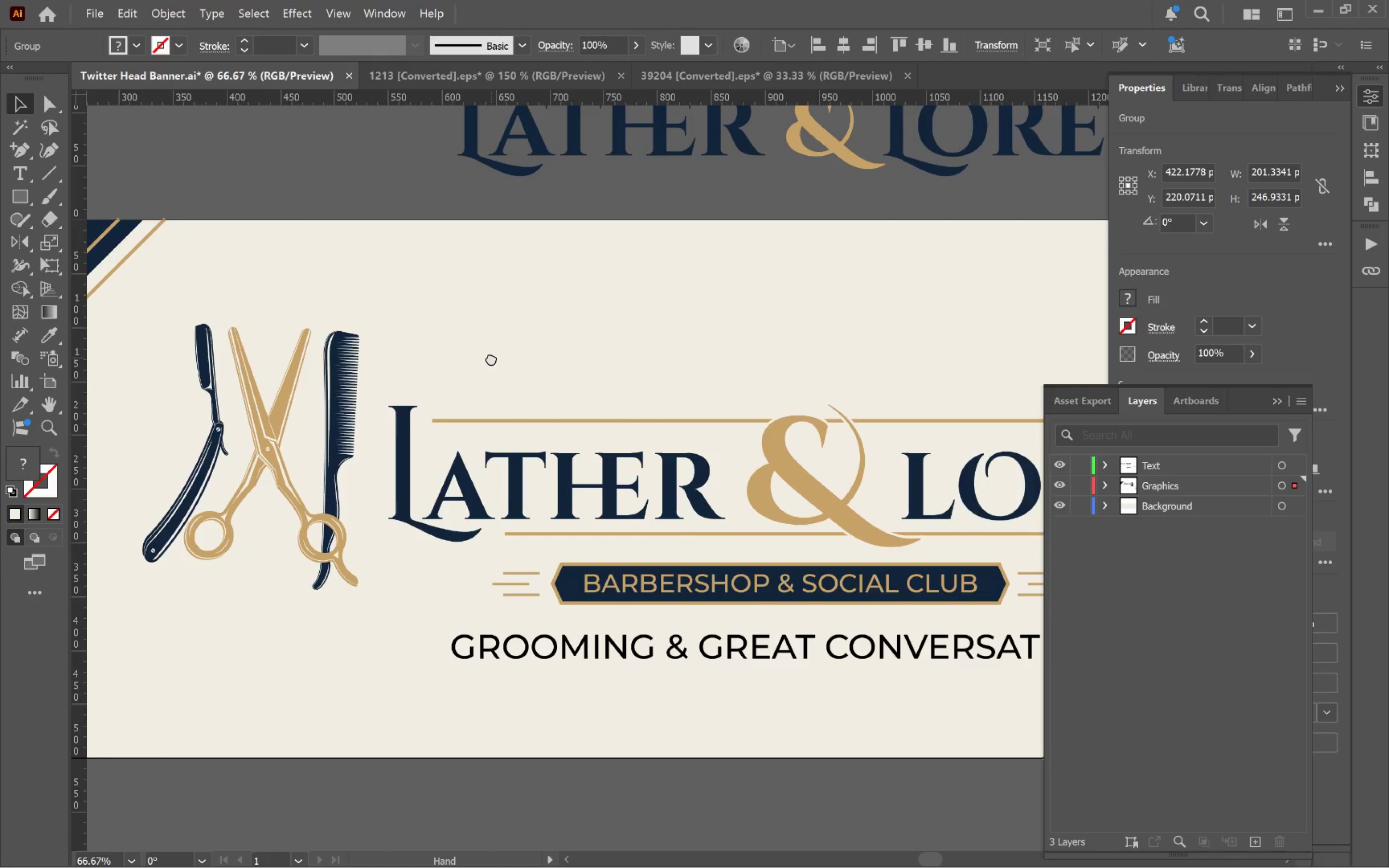 
left_click_drag(start_coordinate=[663, 455], to_coordinate=[462, 327])
 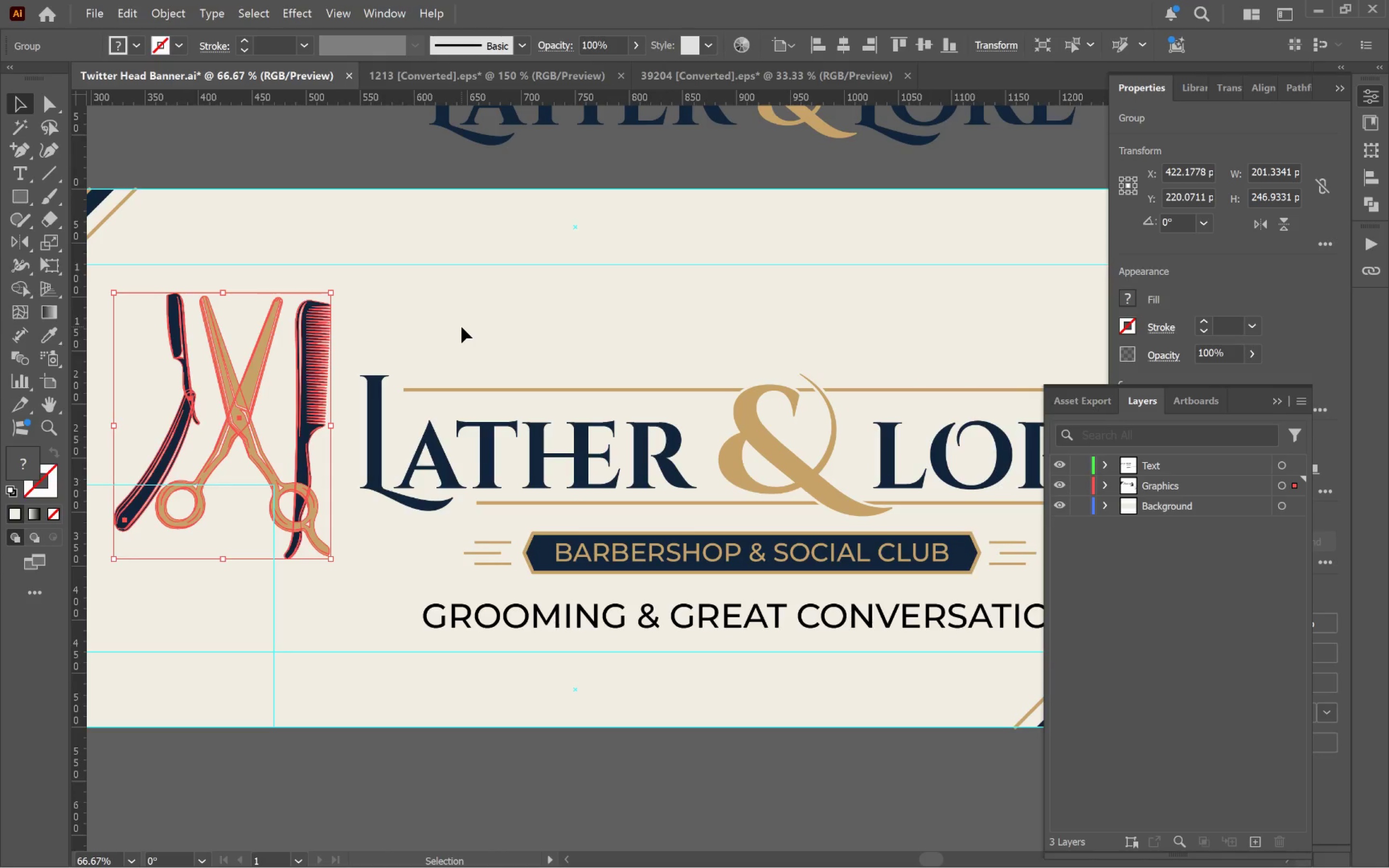 
hold_key(key=Space, duration=1.53)
 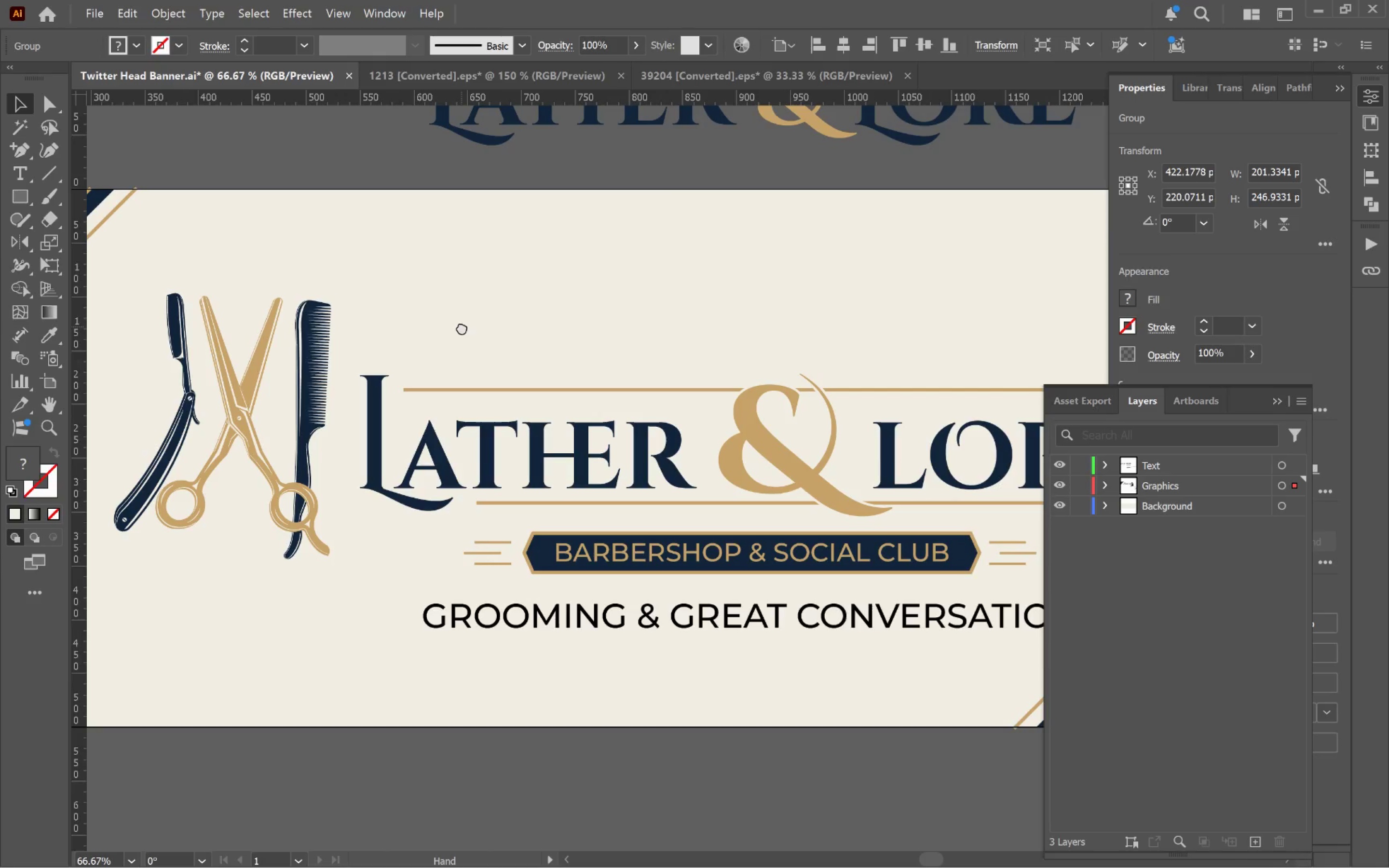 
hold_key(key=Space, duration=1.52)
 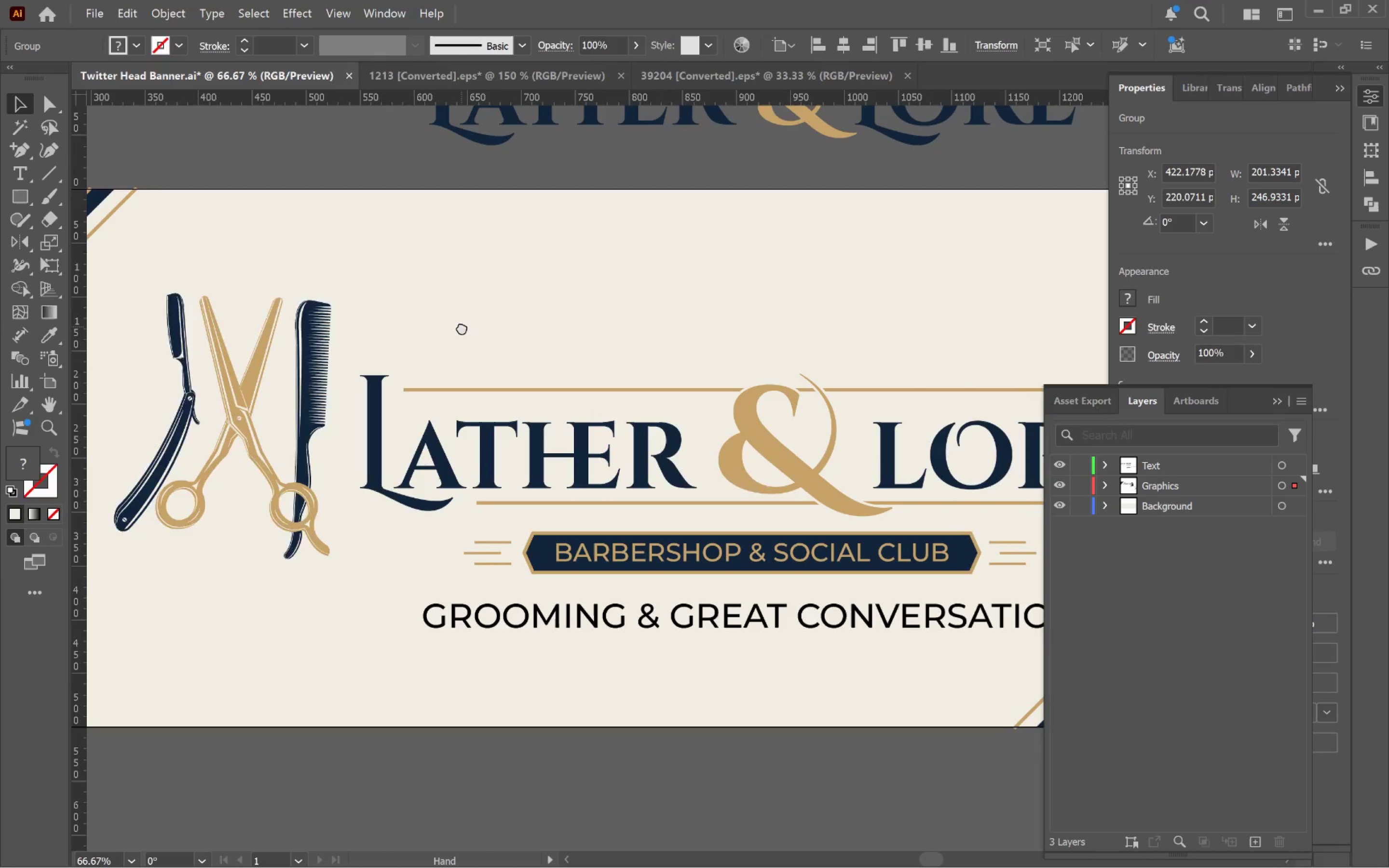 
hold_key(key=Space, duration=0.84)
 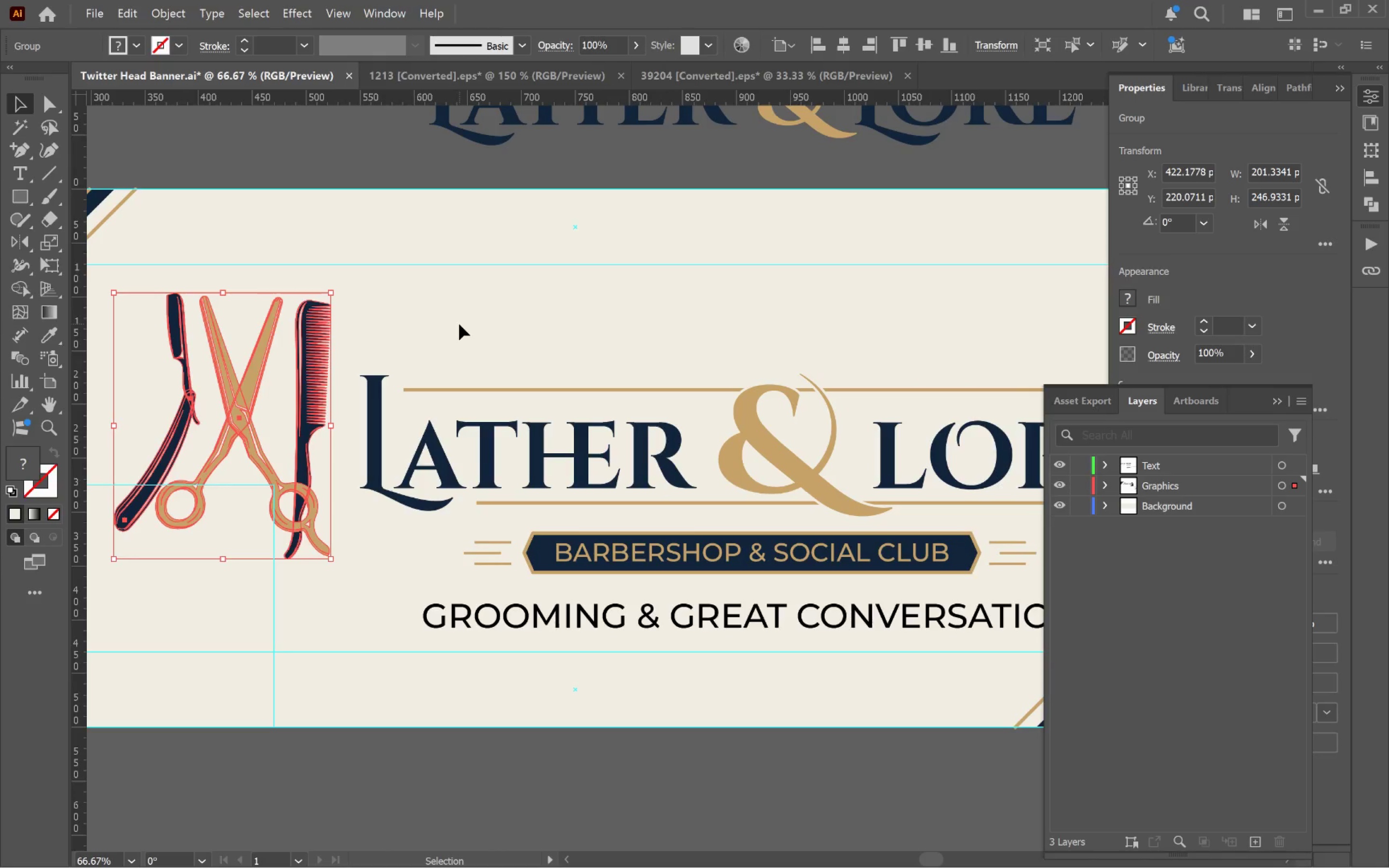 
left_click([467, 320])
 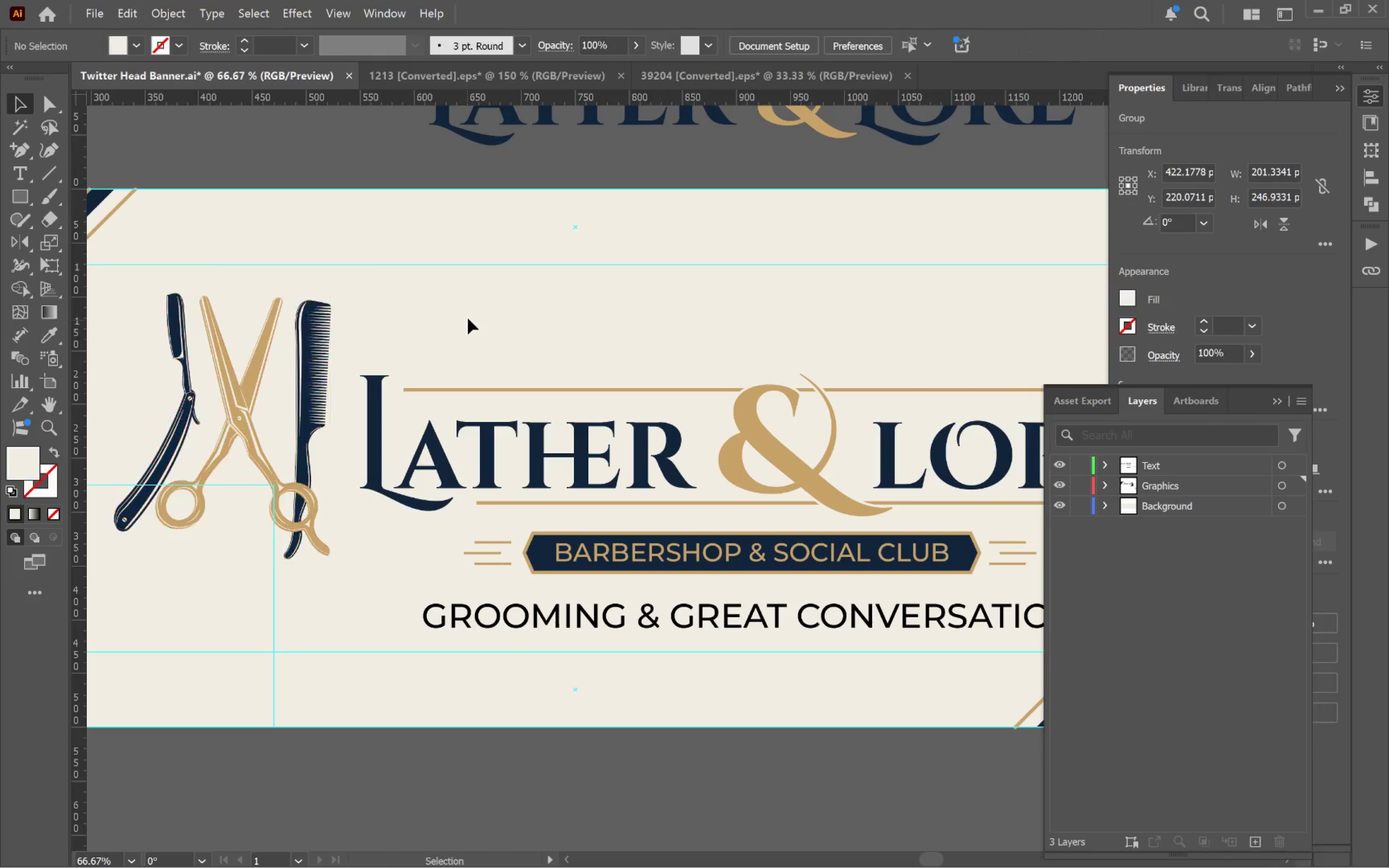 
key(Alt+Tab)
 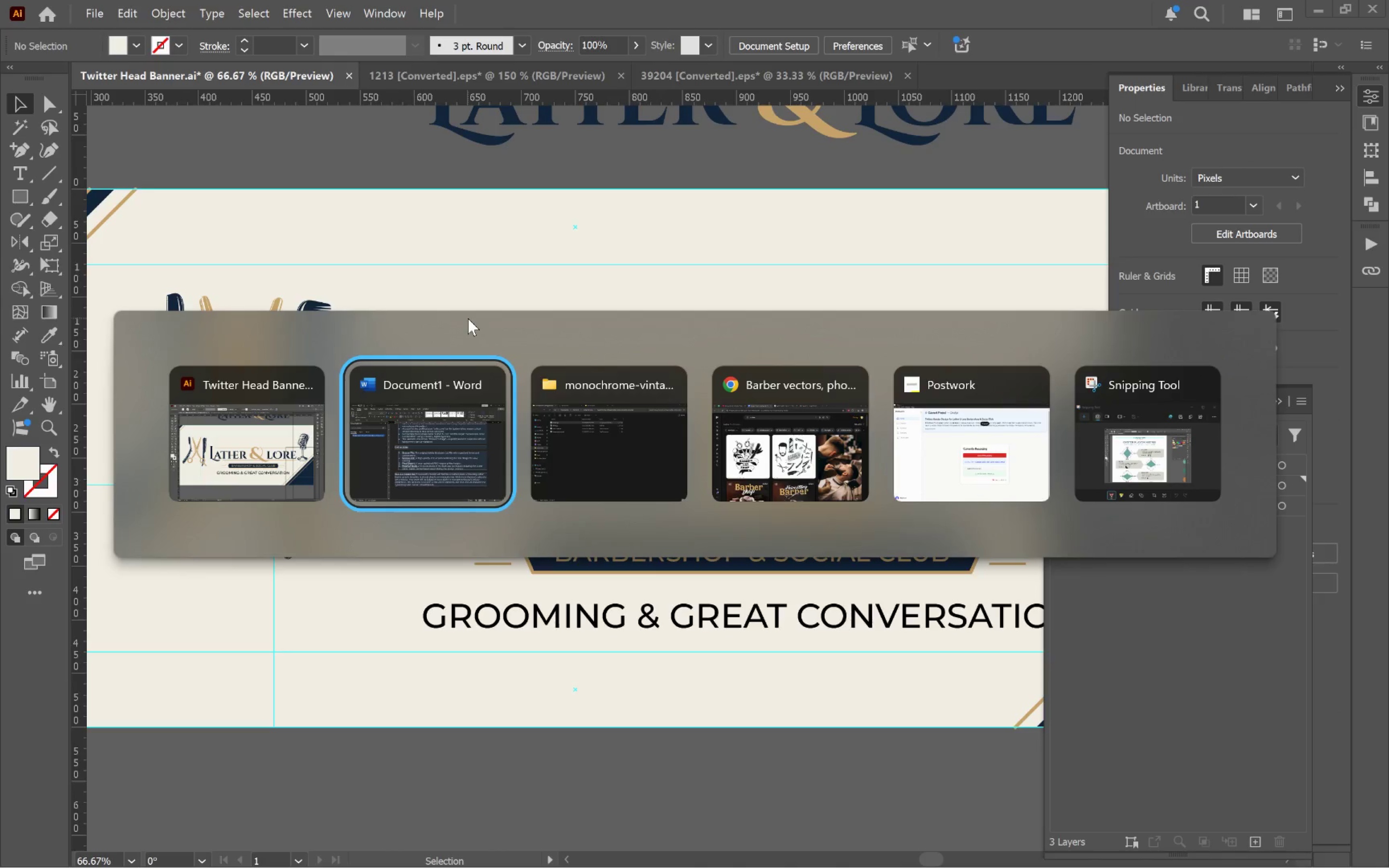 
key(Alt+Tab)
 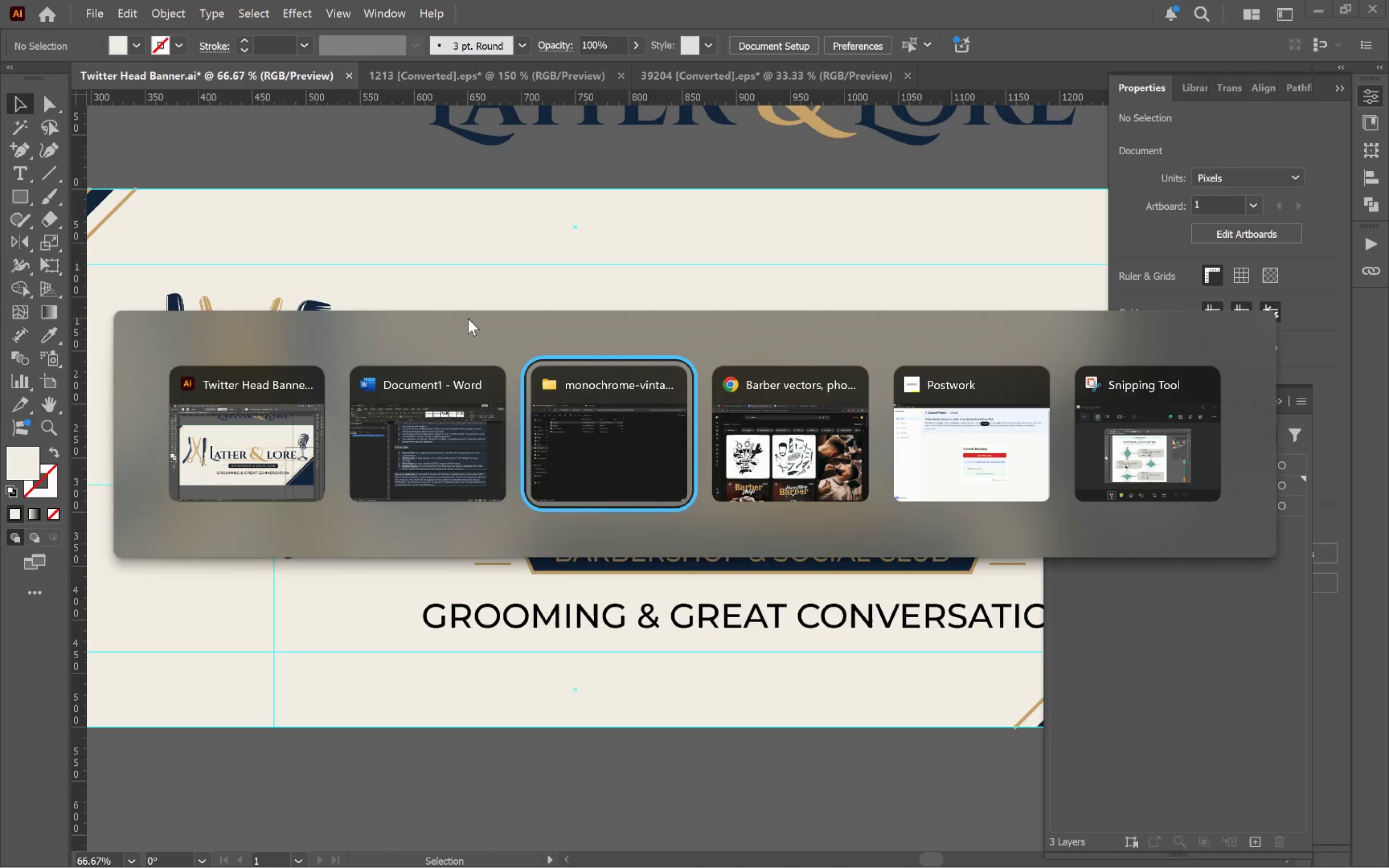 
key(Alt+Tab)
 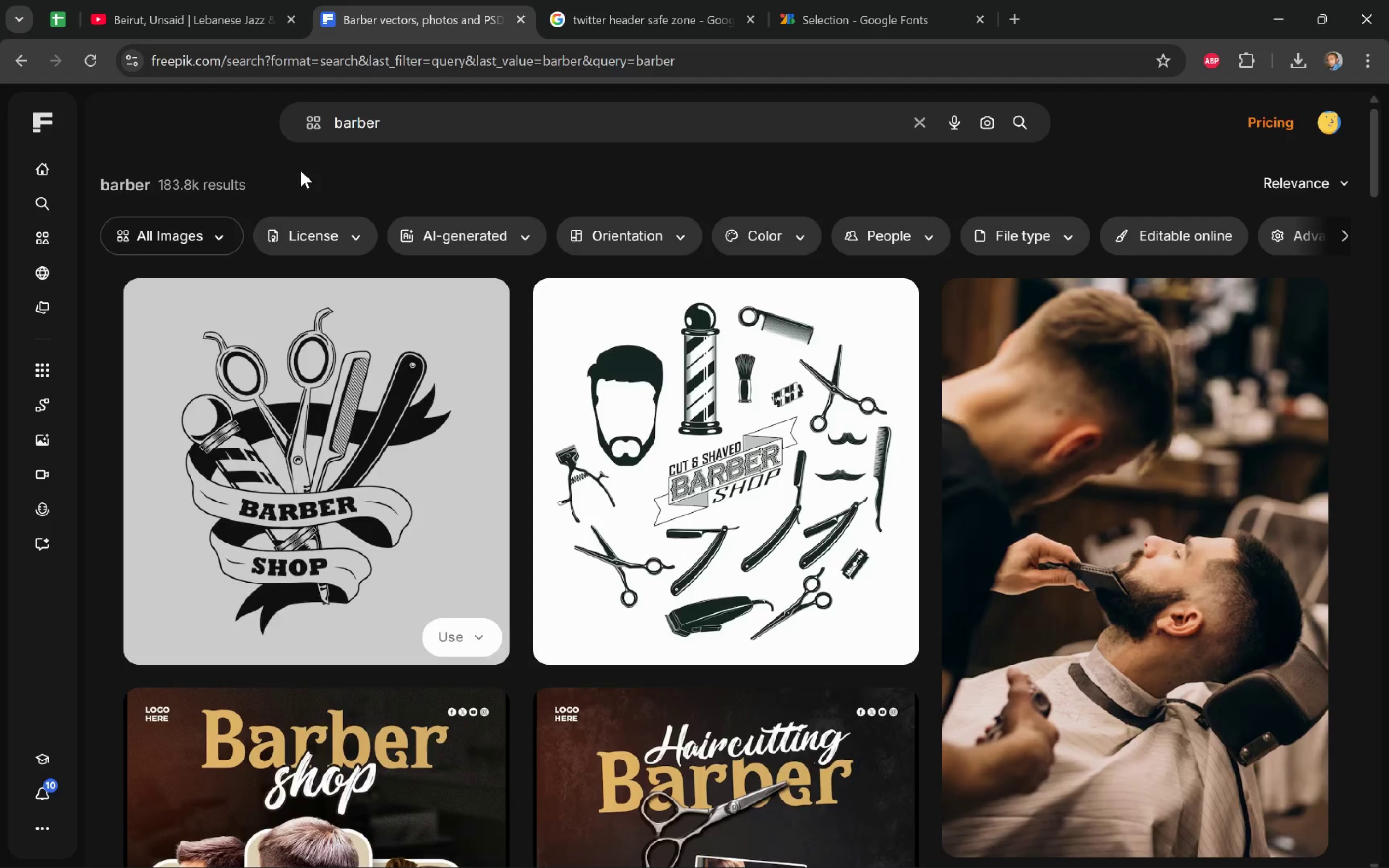 
left_click([177, 17])
 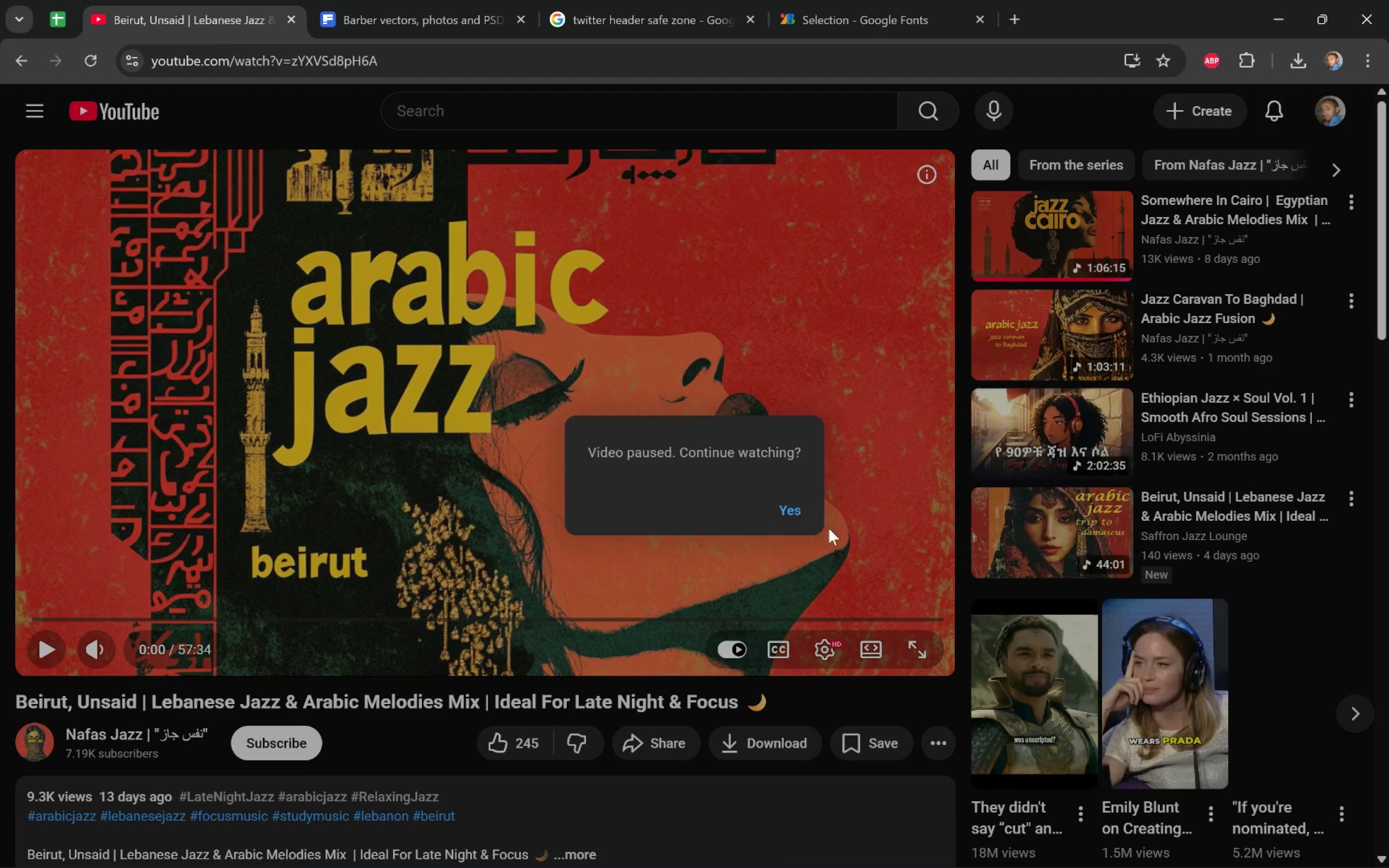 
left_click([800, 511])
 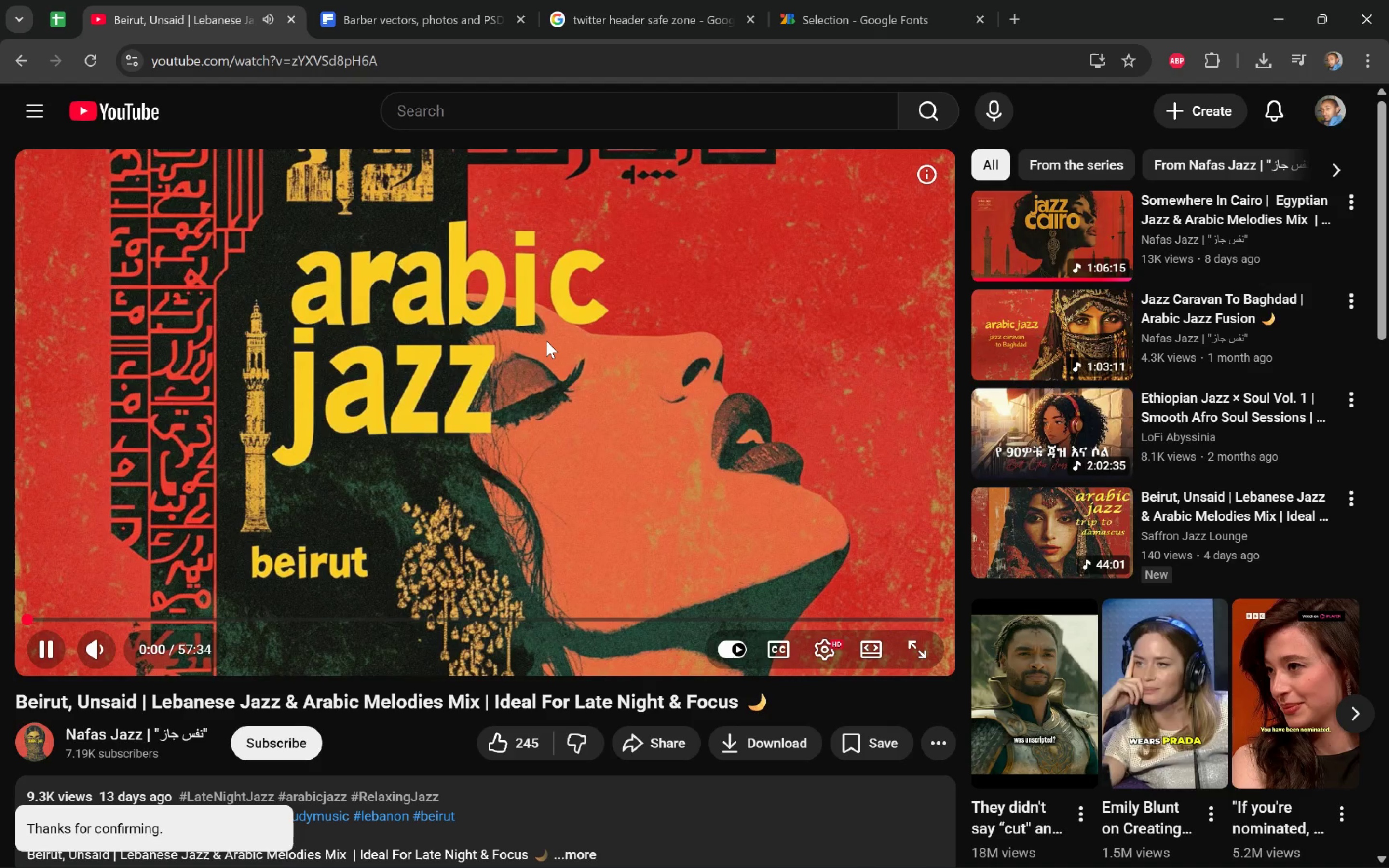 
key(Alt+AltLeft)
 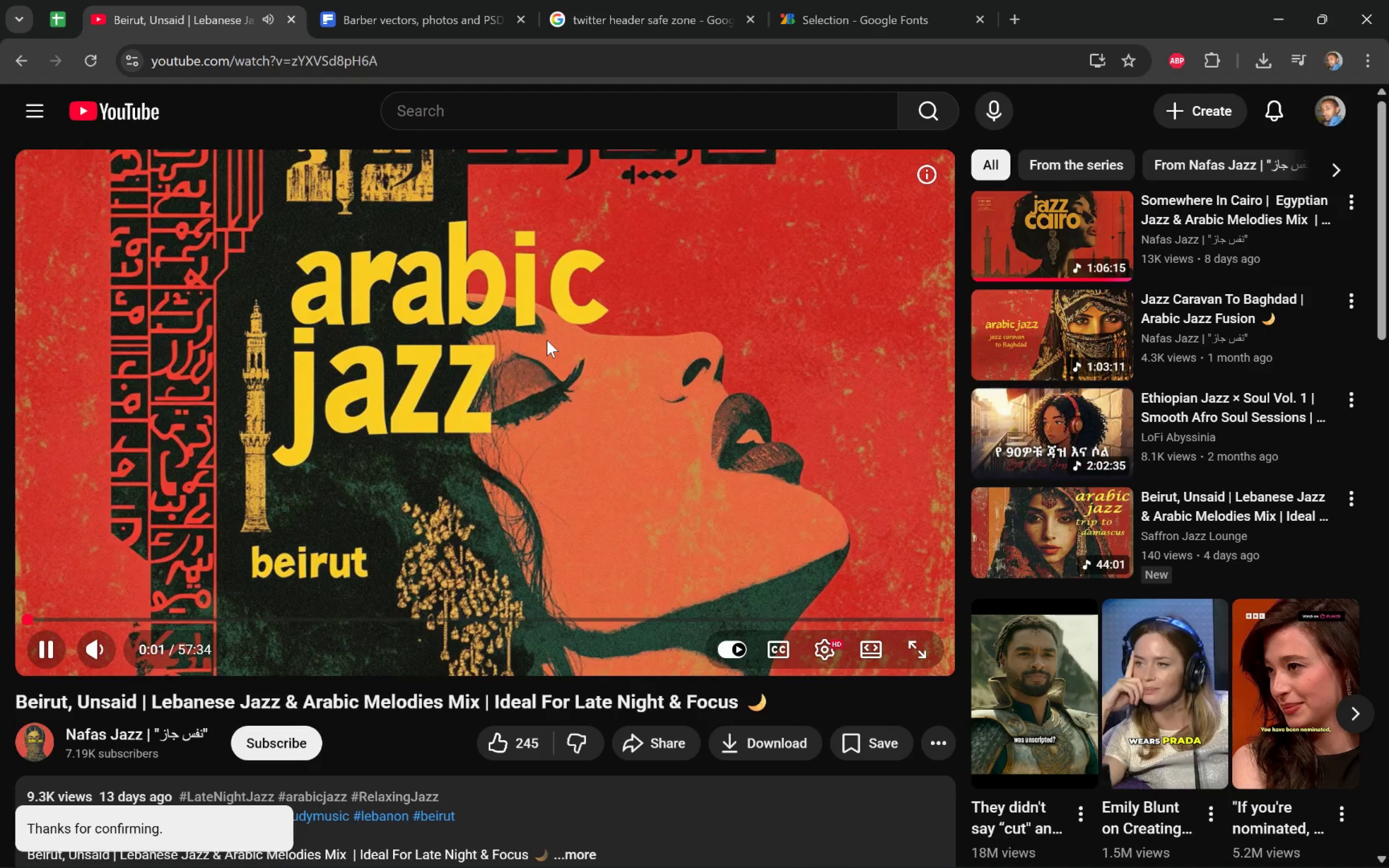 
key(Alt+Tab)
 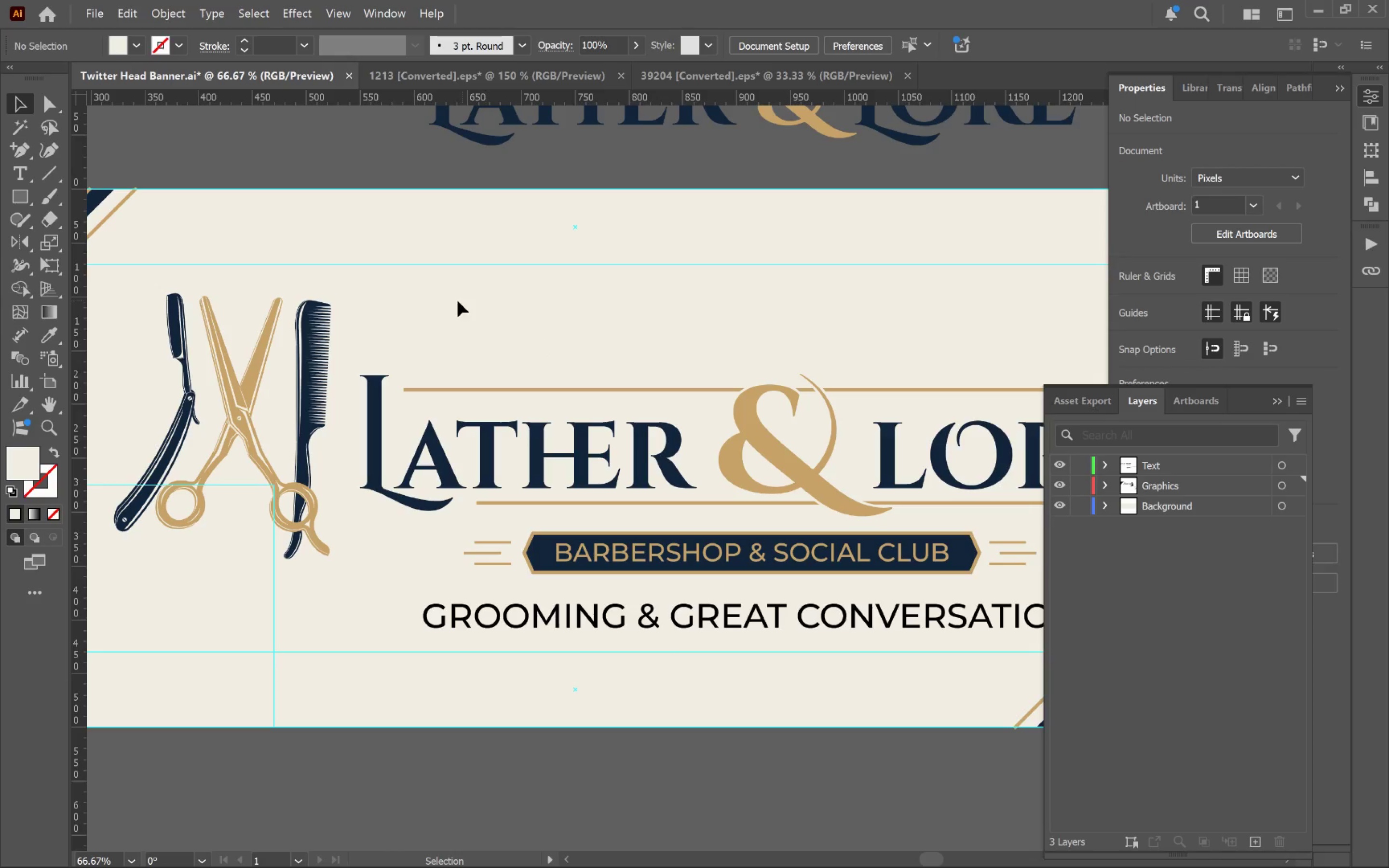 
left_click([451, 303])
 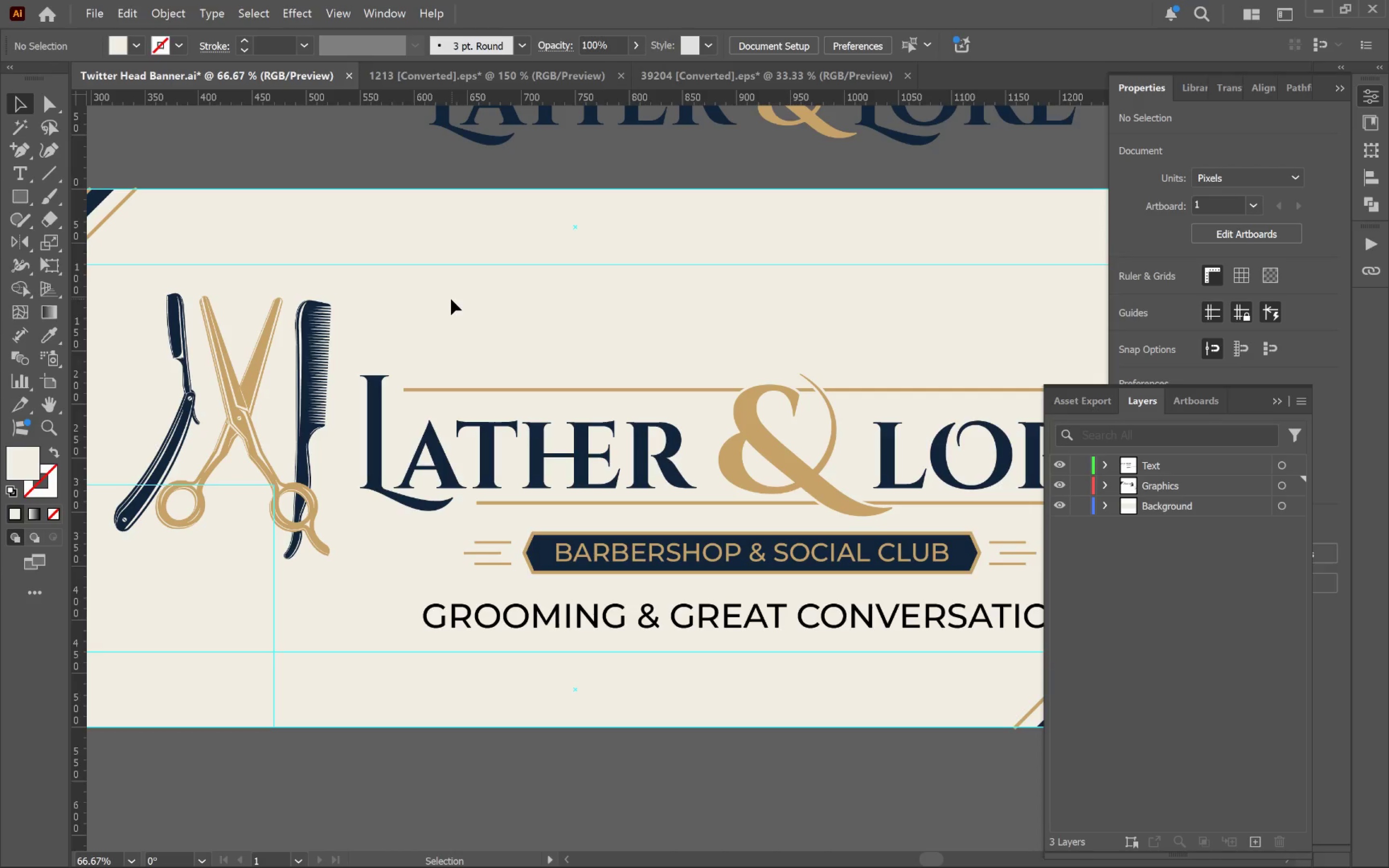 
hold_key(key=Space, duration=1.53)
 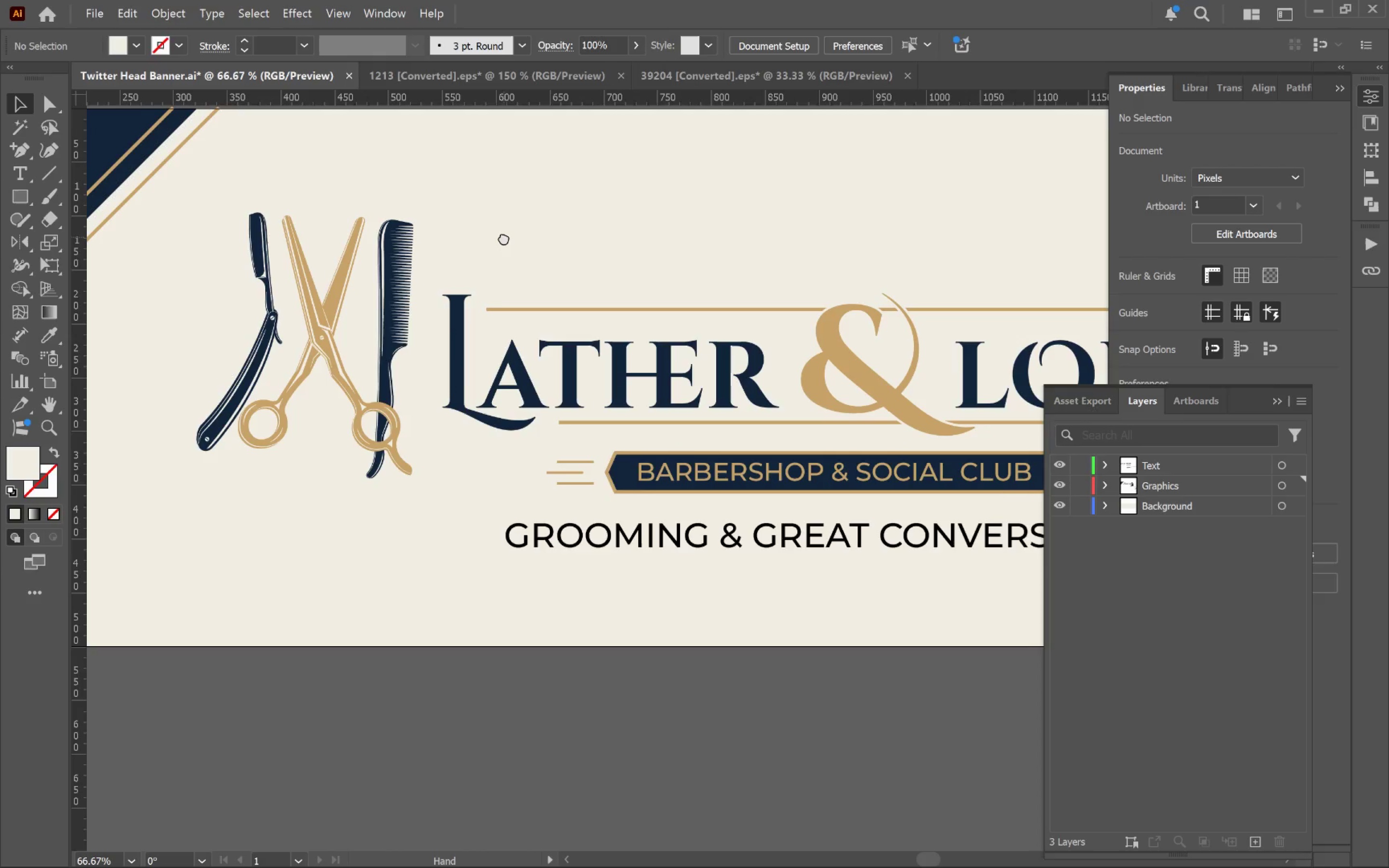 
left_click_drag(start_coordinate=[422, 318], to_coordinate=[307, 189])
 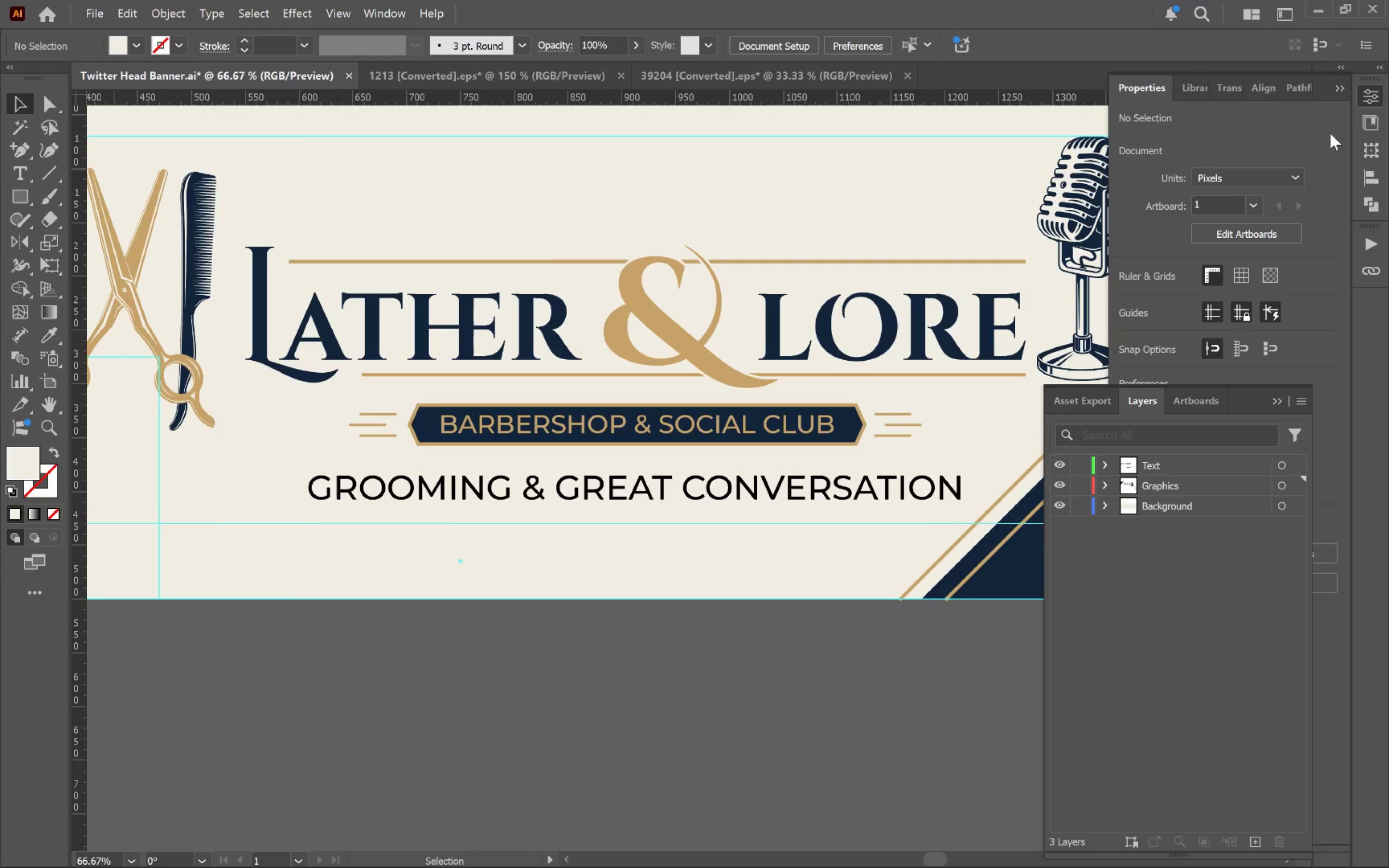 
hold_key(key=Space, duration=1.53)
 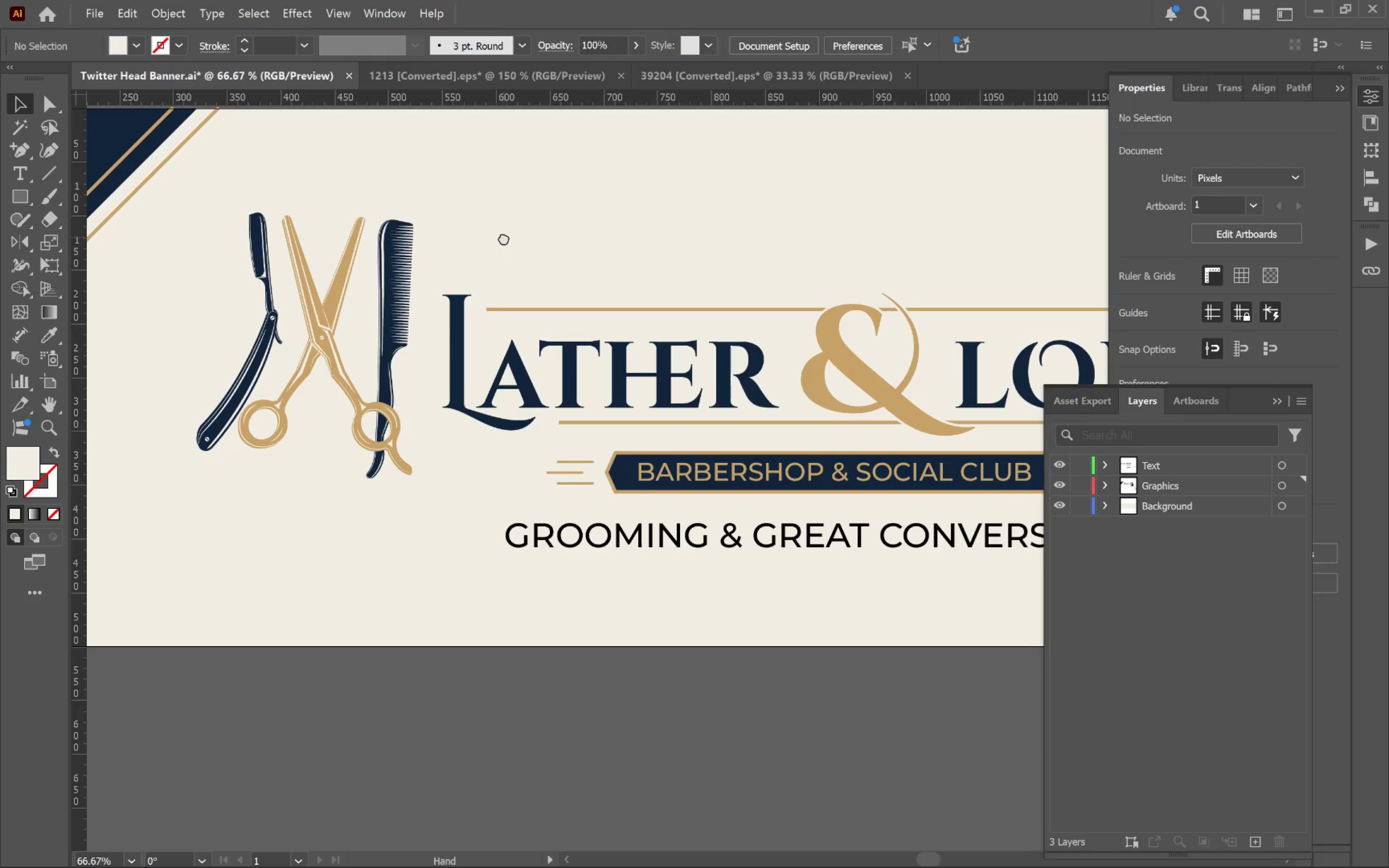 
hold_key(key=Space, duration=1.52)
 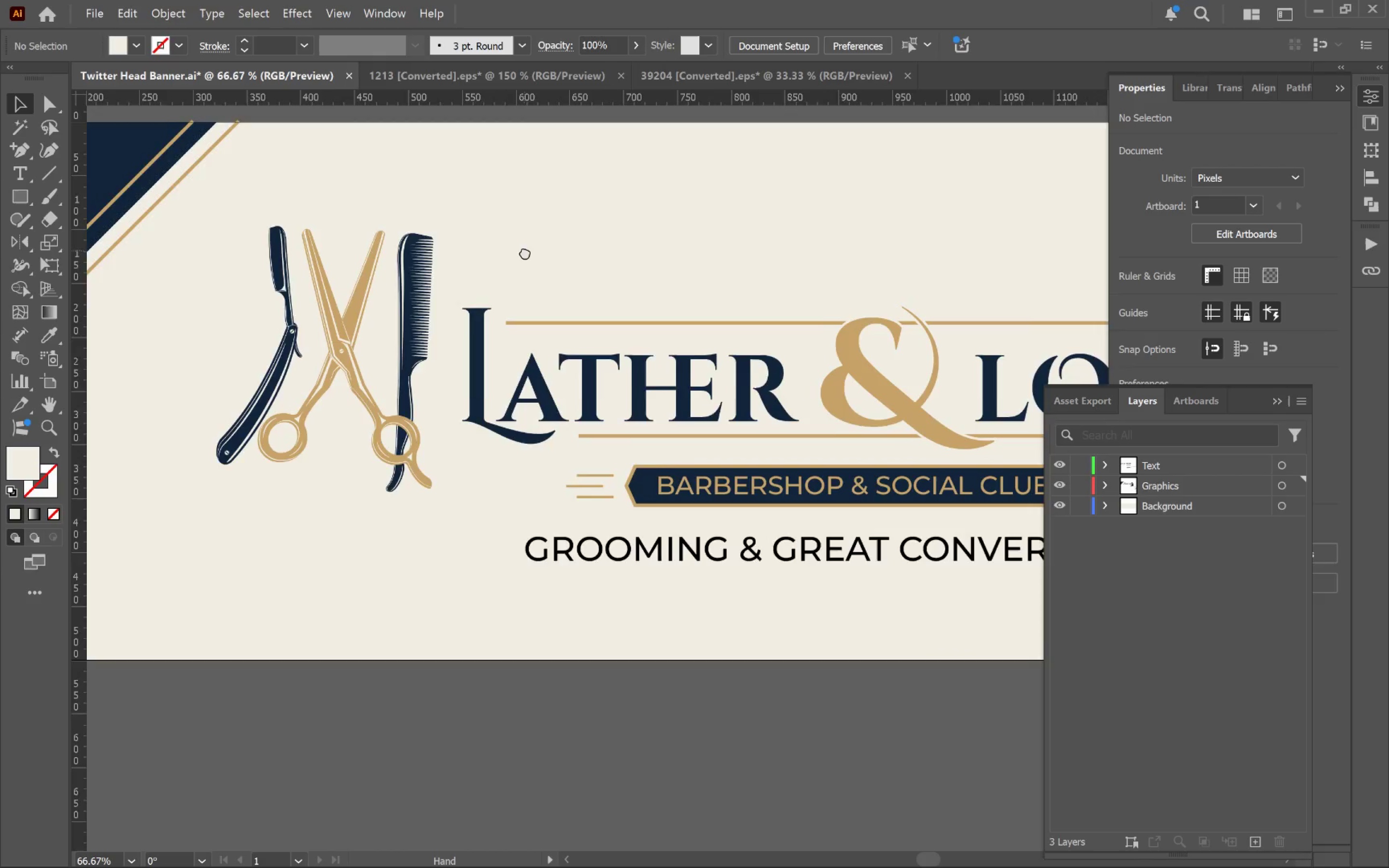 
hold_key(key=Space, duration=1.51)
 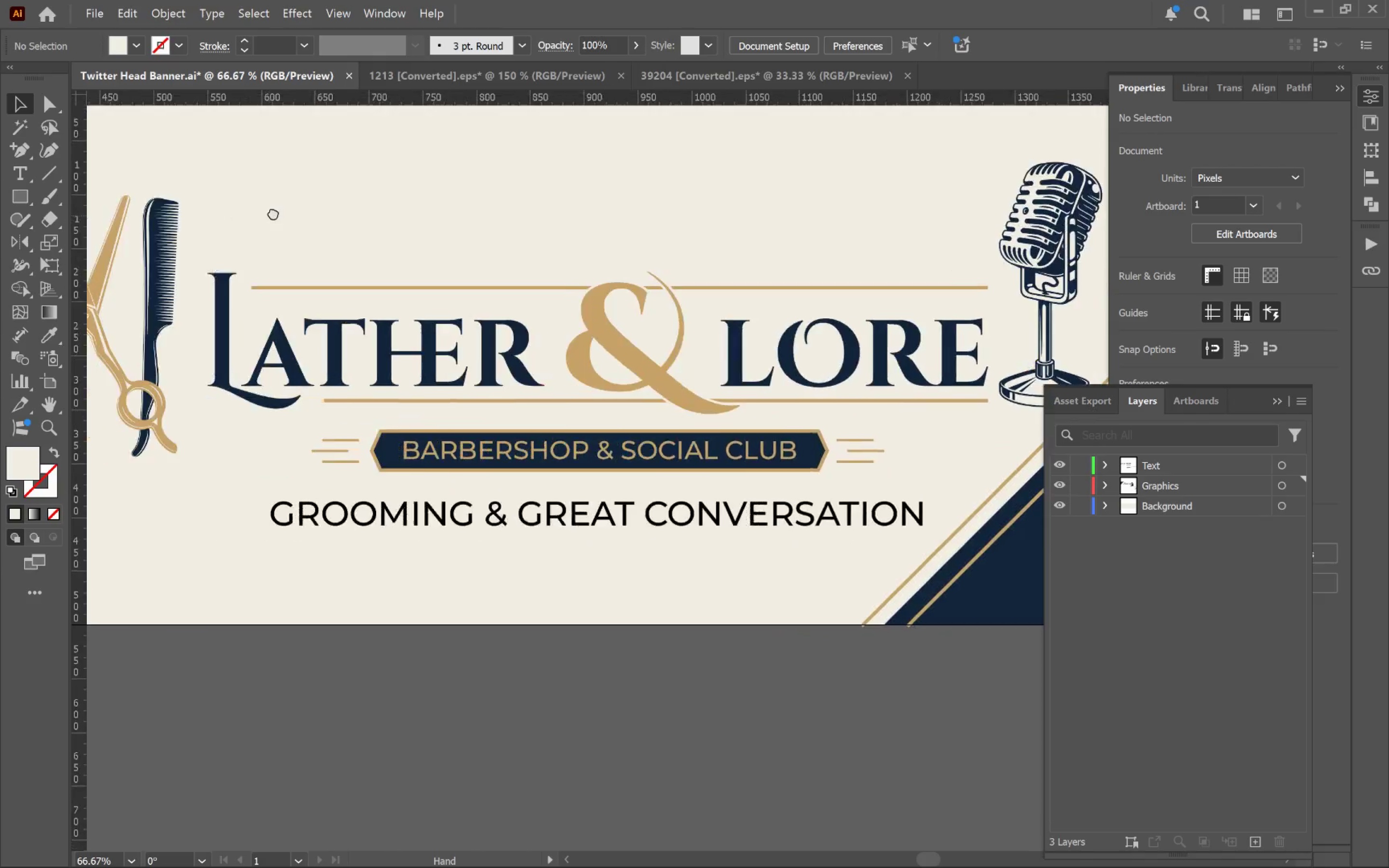 
hold_key(key=Space, duration=1.36)
 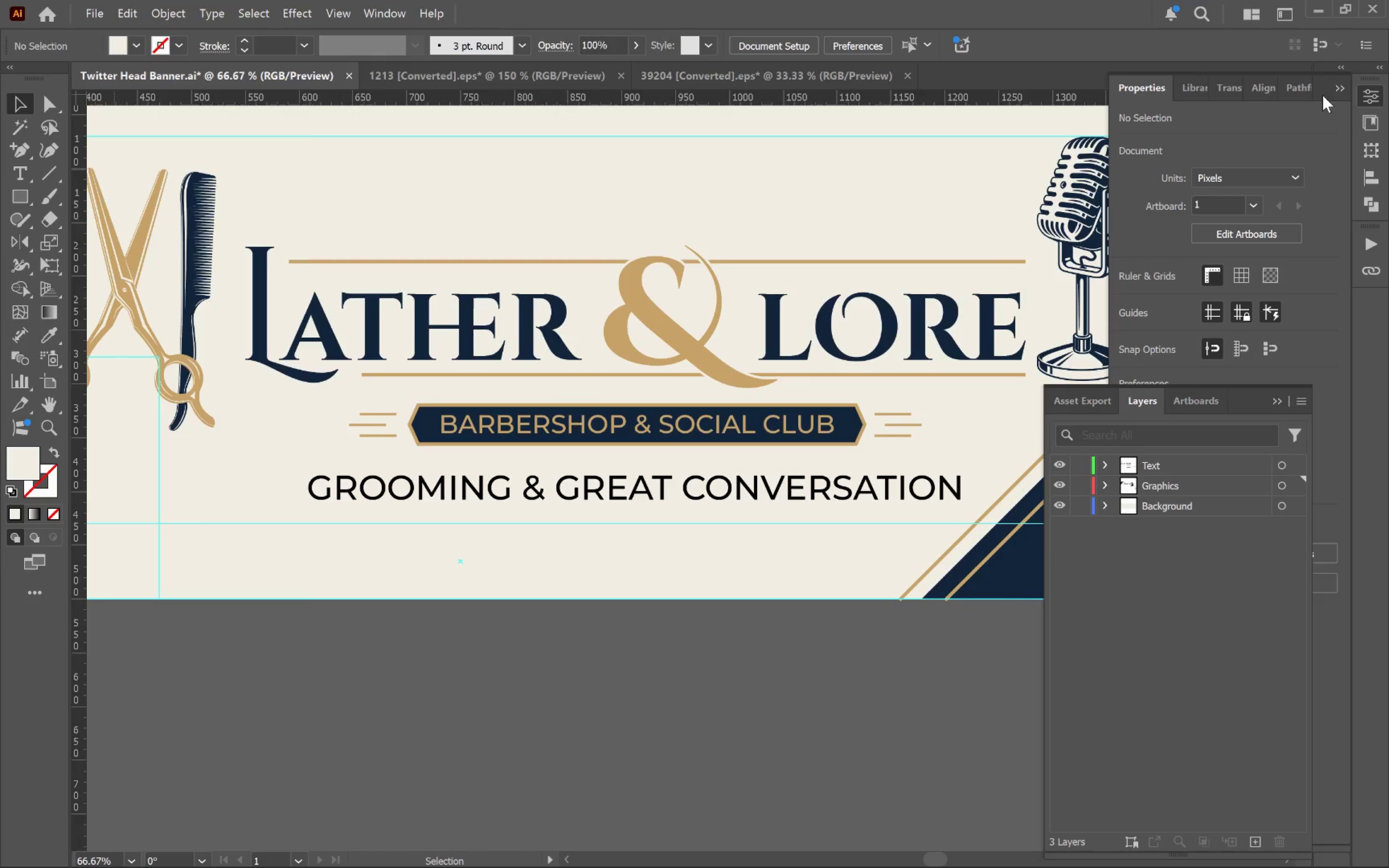 
left_click([1343, 87])
 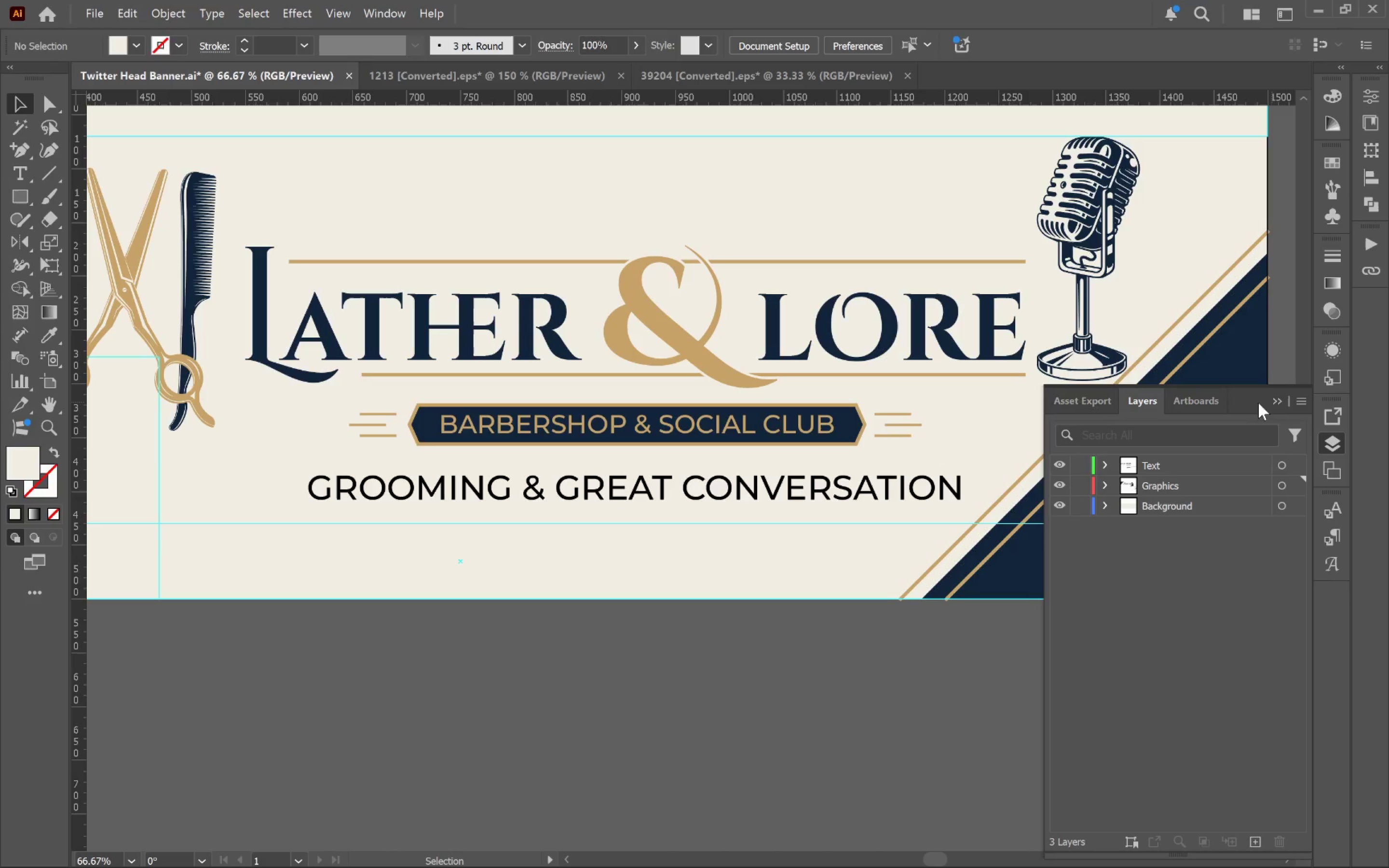 
left_click([1278, 398])
 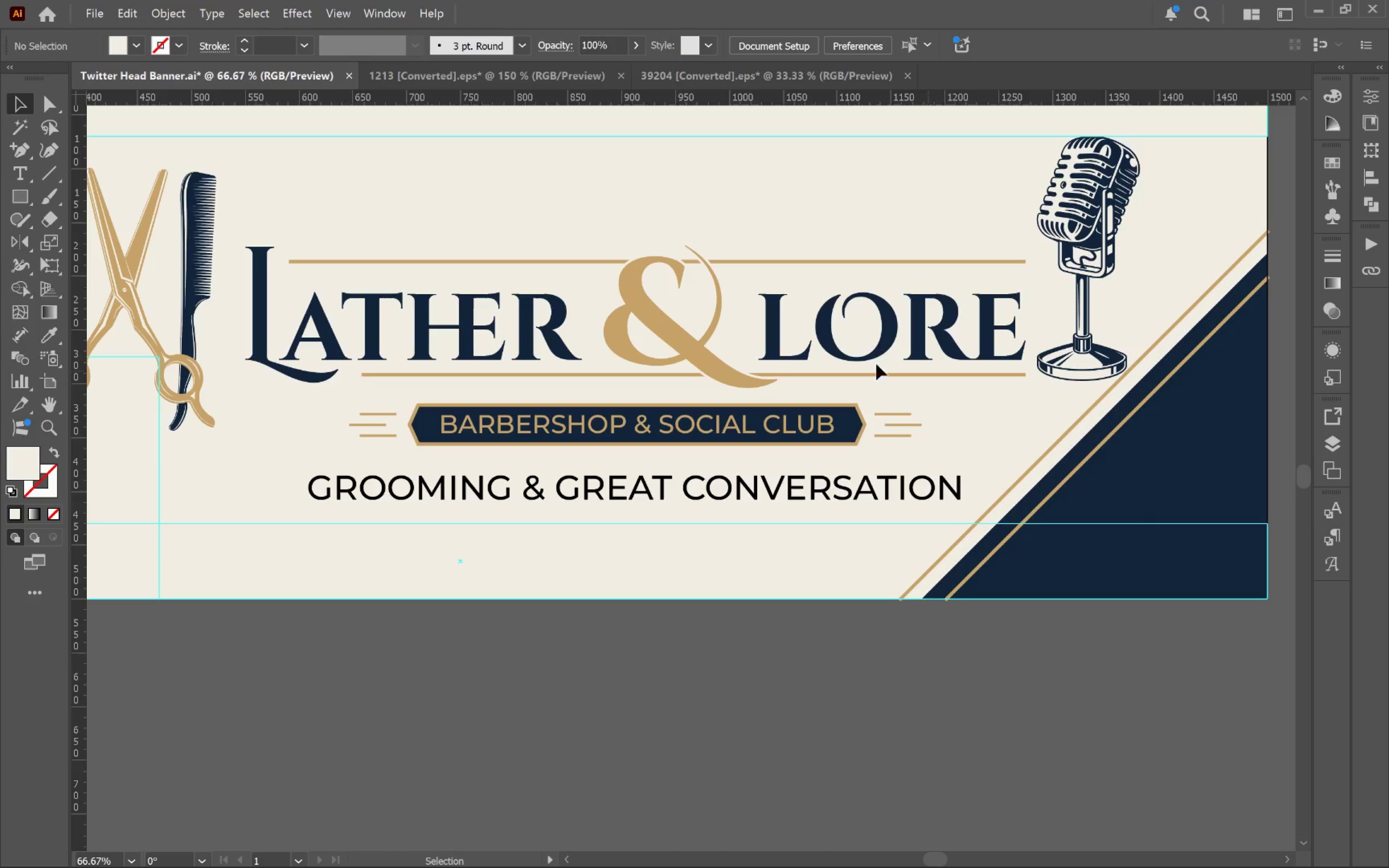 
hold_key(key=Space, duration=1.24)
 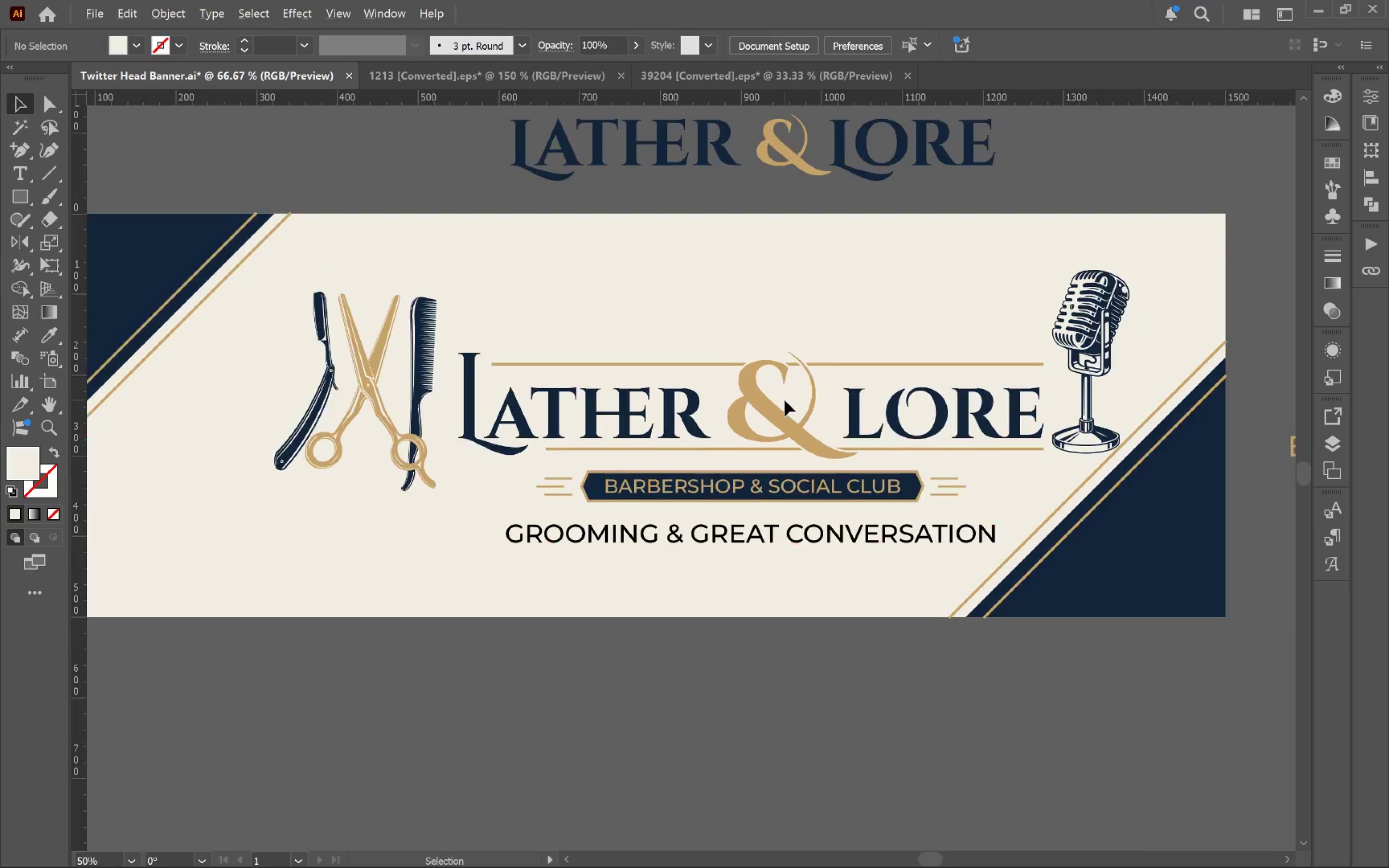 
left_click_drag(start_coordinate=[680, 310], to_coordinate=[784, 400])
 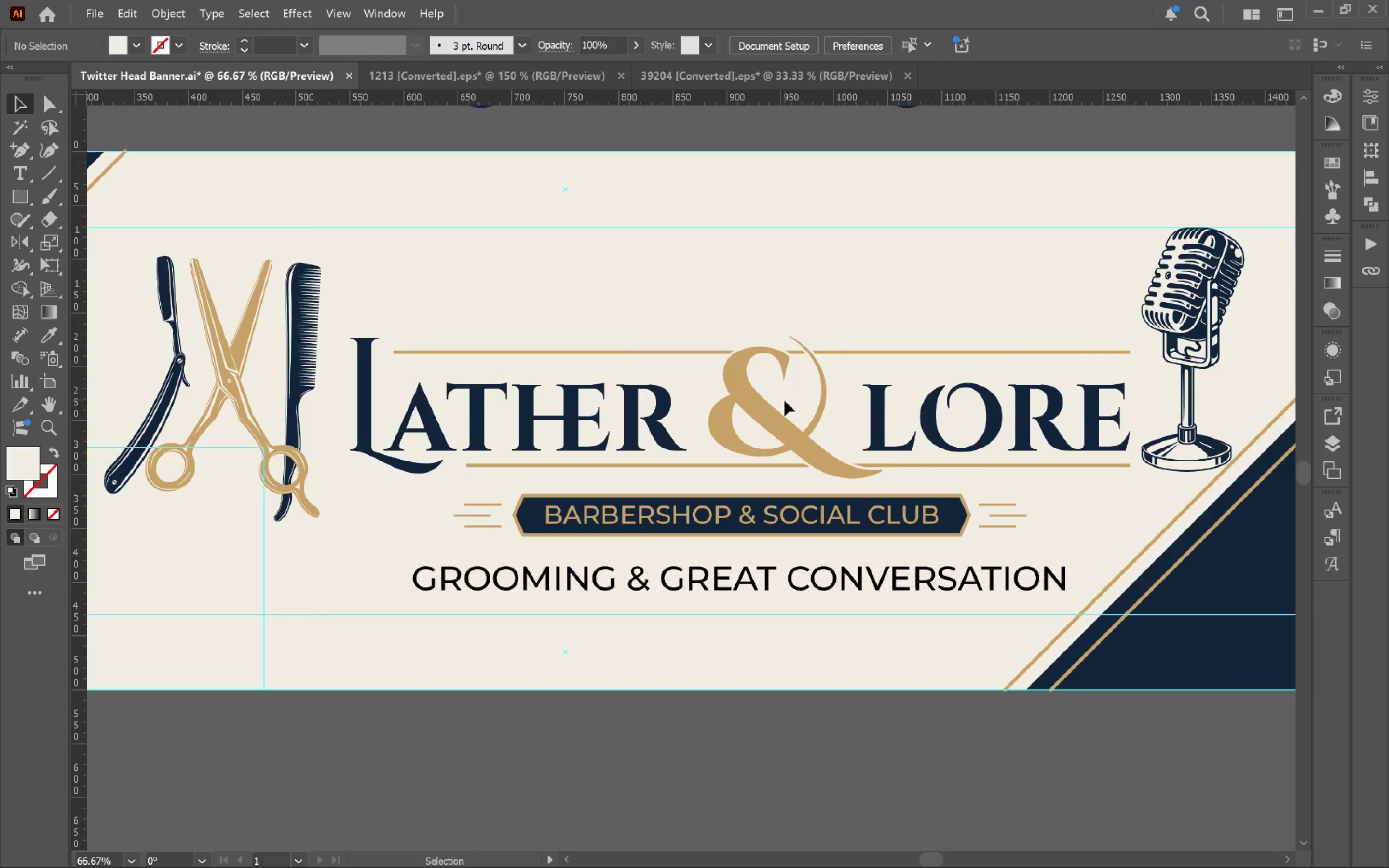 
hold_key(key=AltLeft, duration=0.31)
 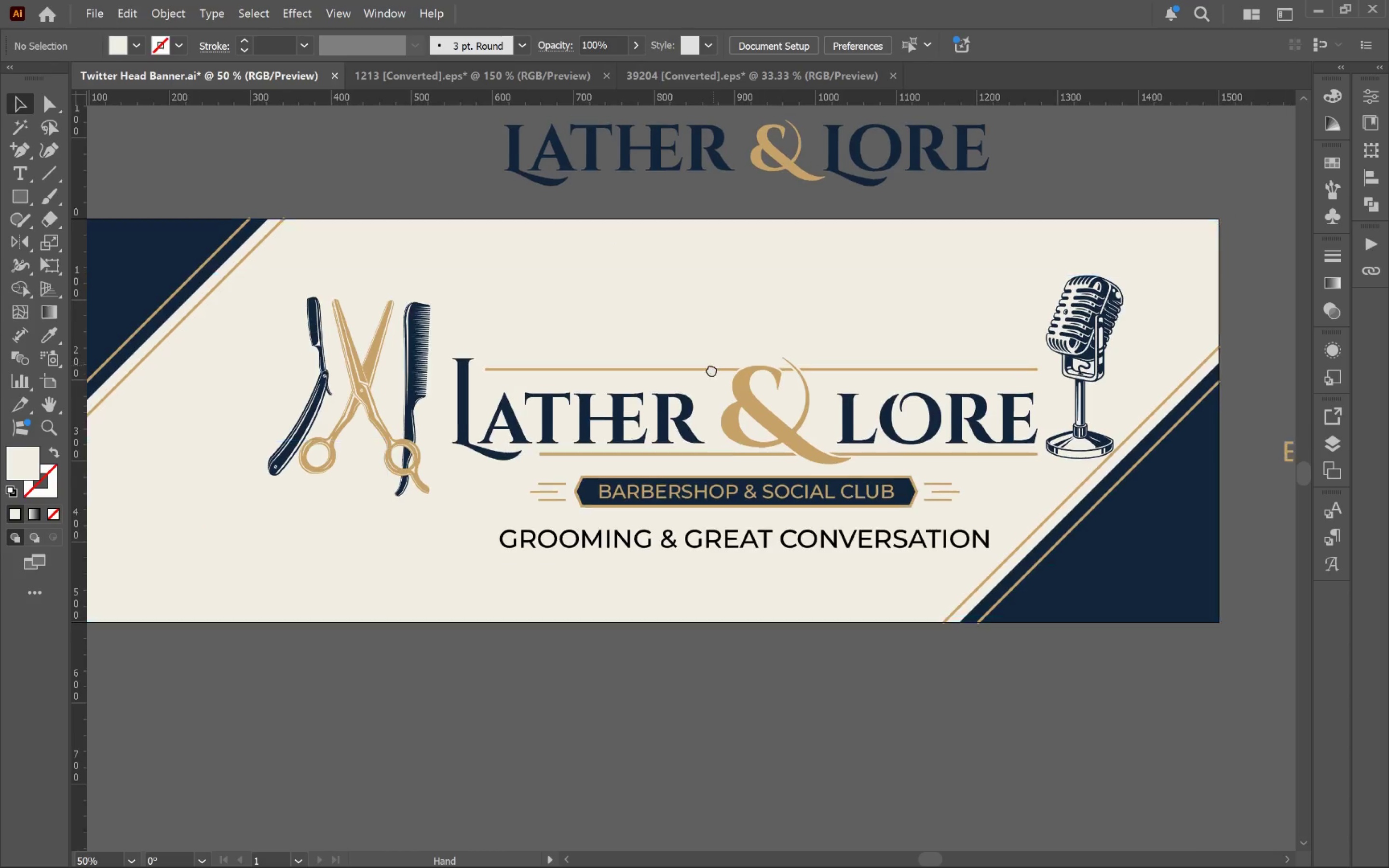 
hold_key(key=Space, duration=1.13)
 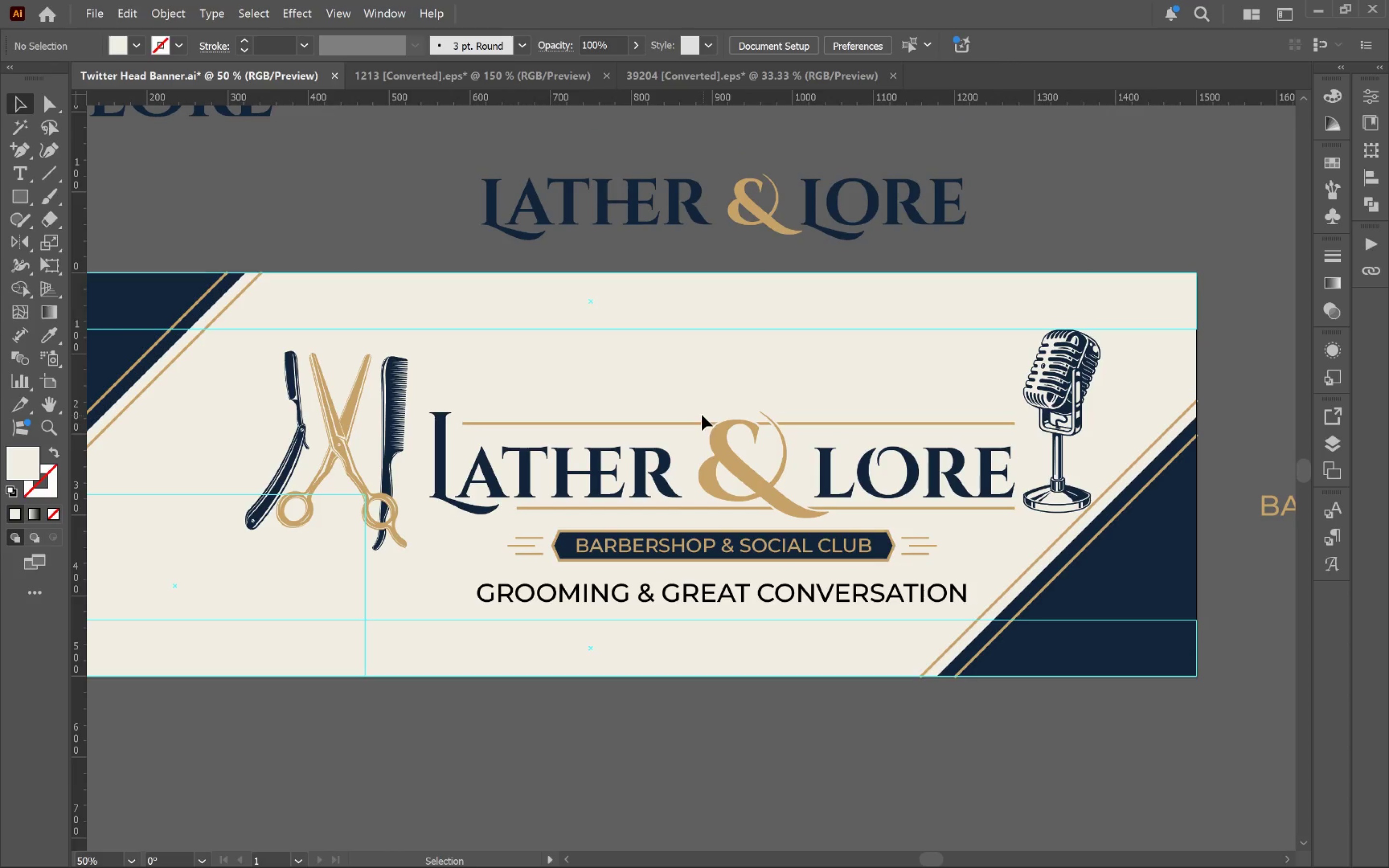 
scroll: coordinate [785, 400], scroll_direction: none, amount: 0.0
 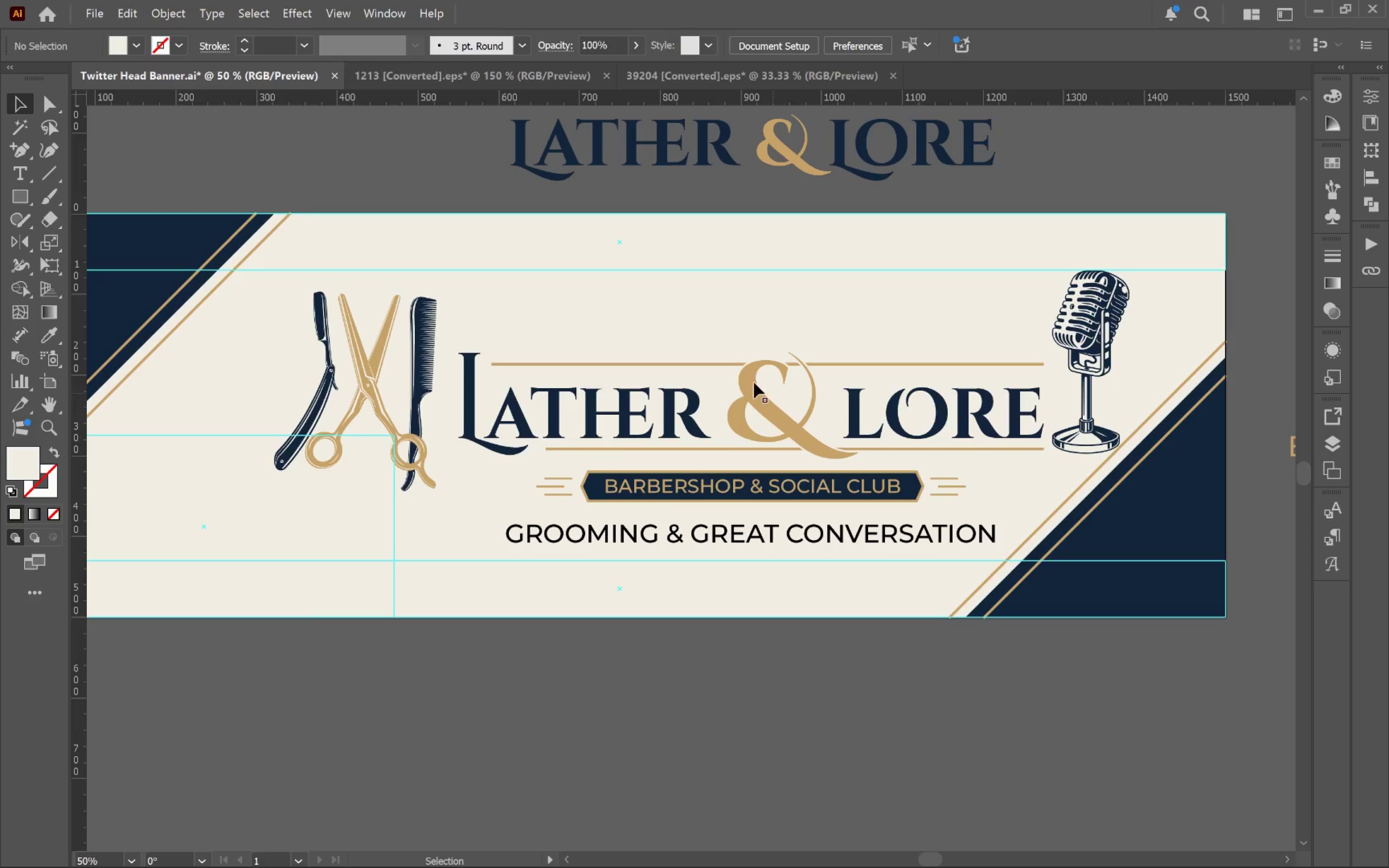 
left_click_drag(start_coordinate=[720, 359], to_coordinate=[691, 418])
 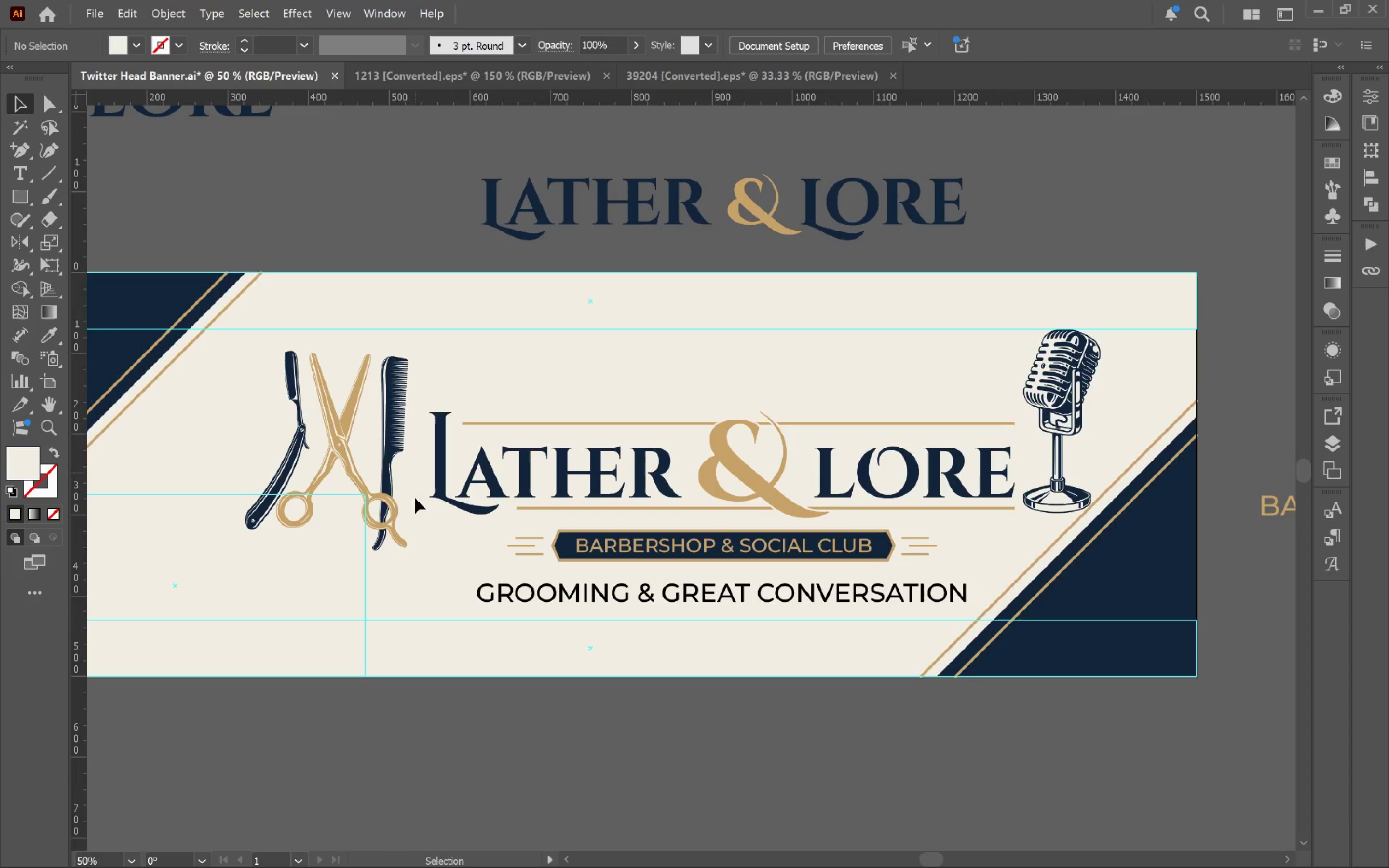 
left_click([391, 509])
 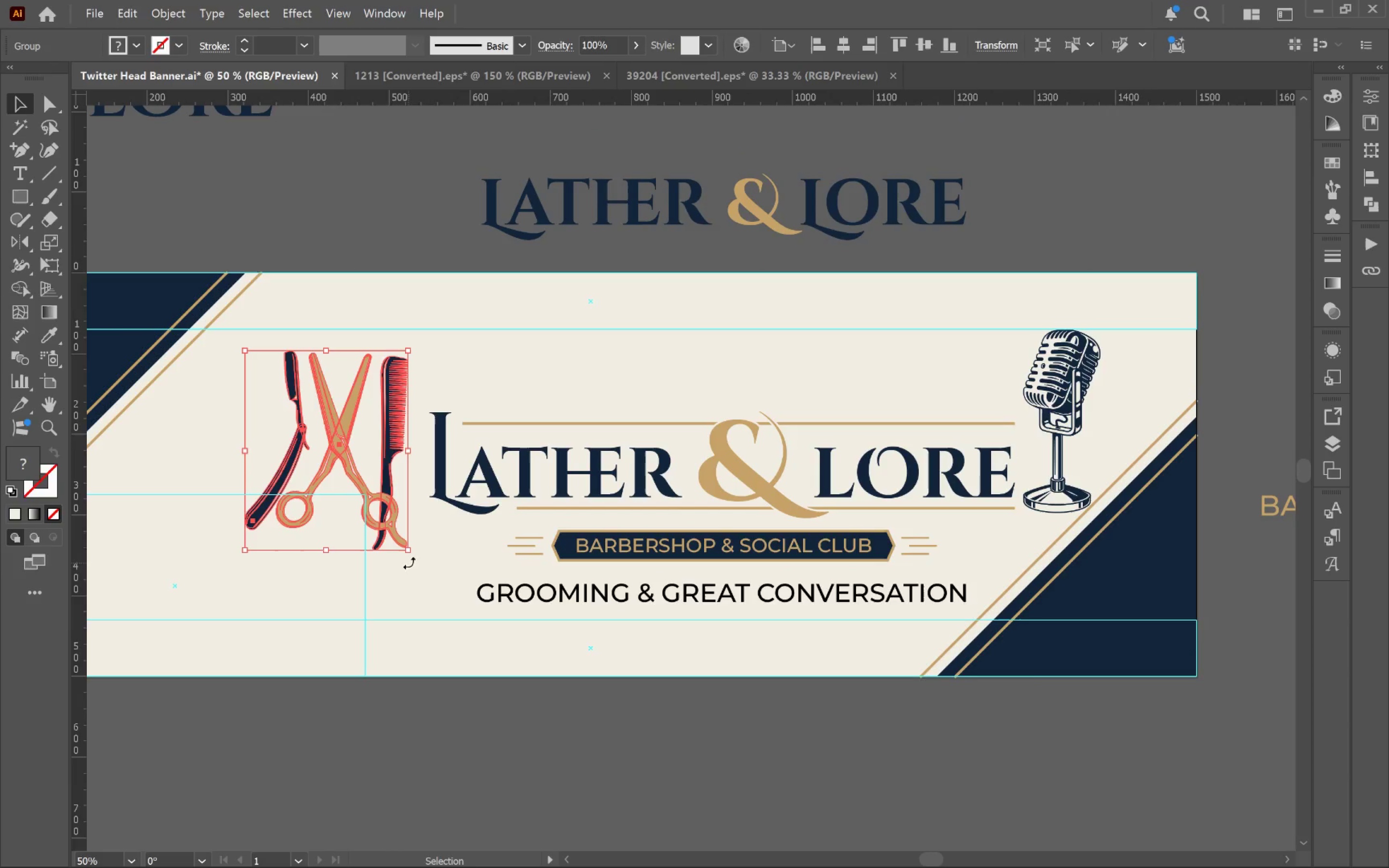 
left_click_drag(start_coordinate=[411, 561], to_coordinate=[445, 560])
 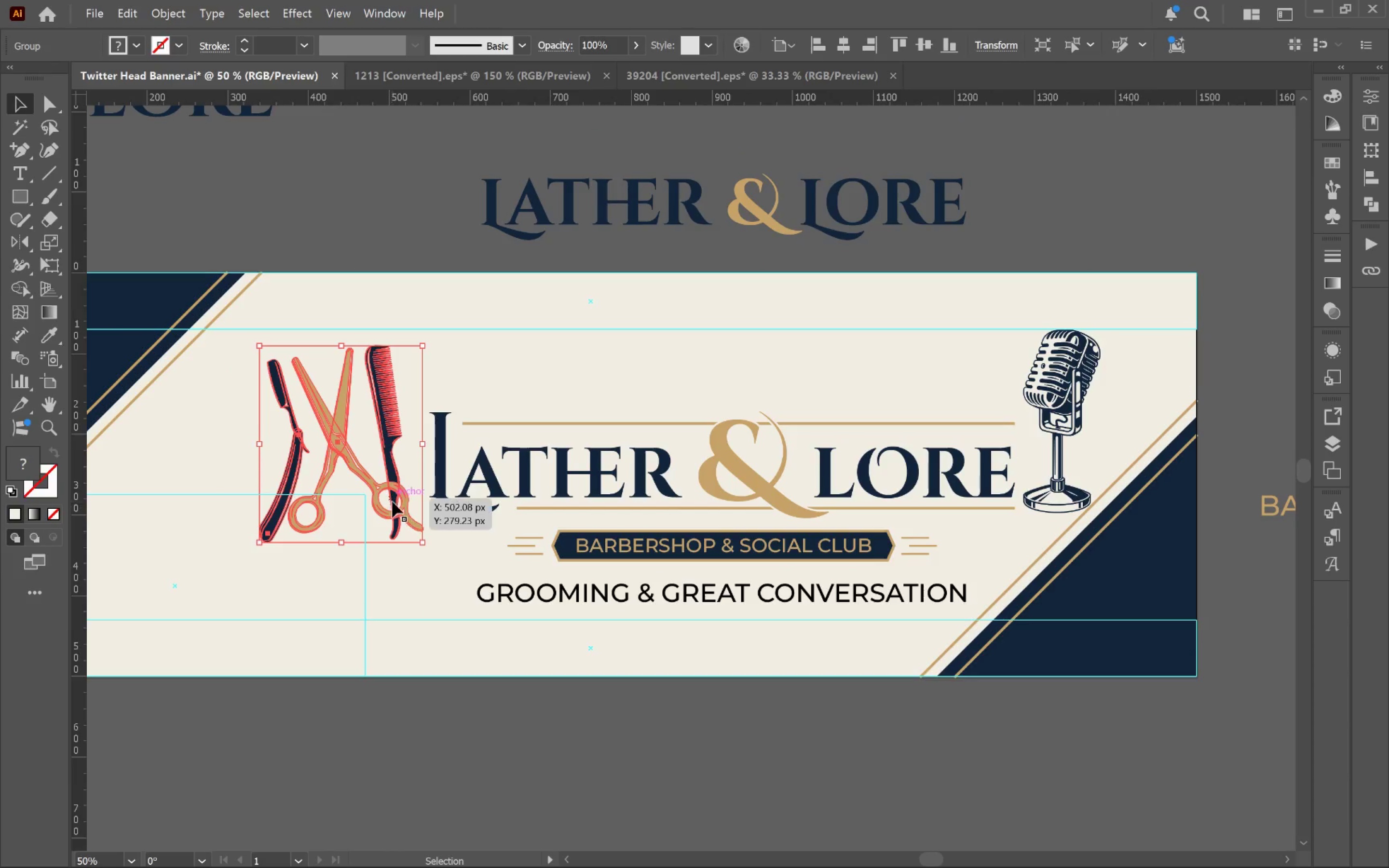 
left_click_drag(start_coordinate=[394, 493], to_coordinate=[413, 496])
 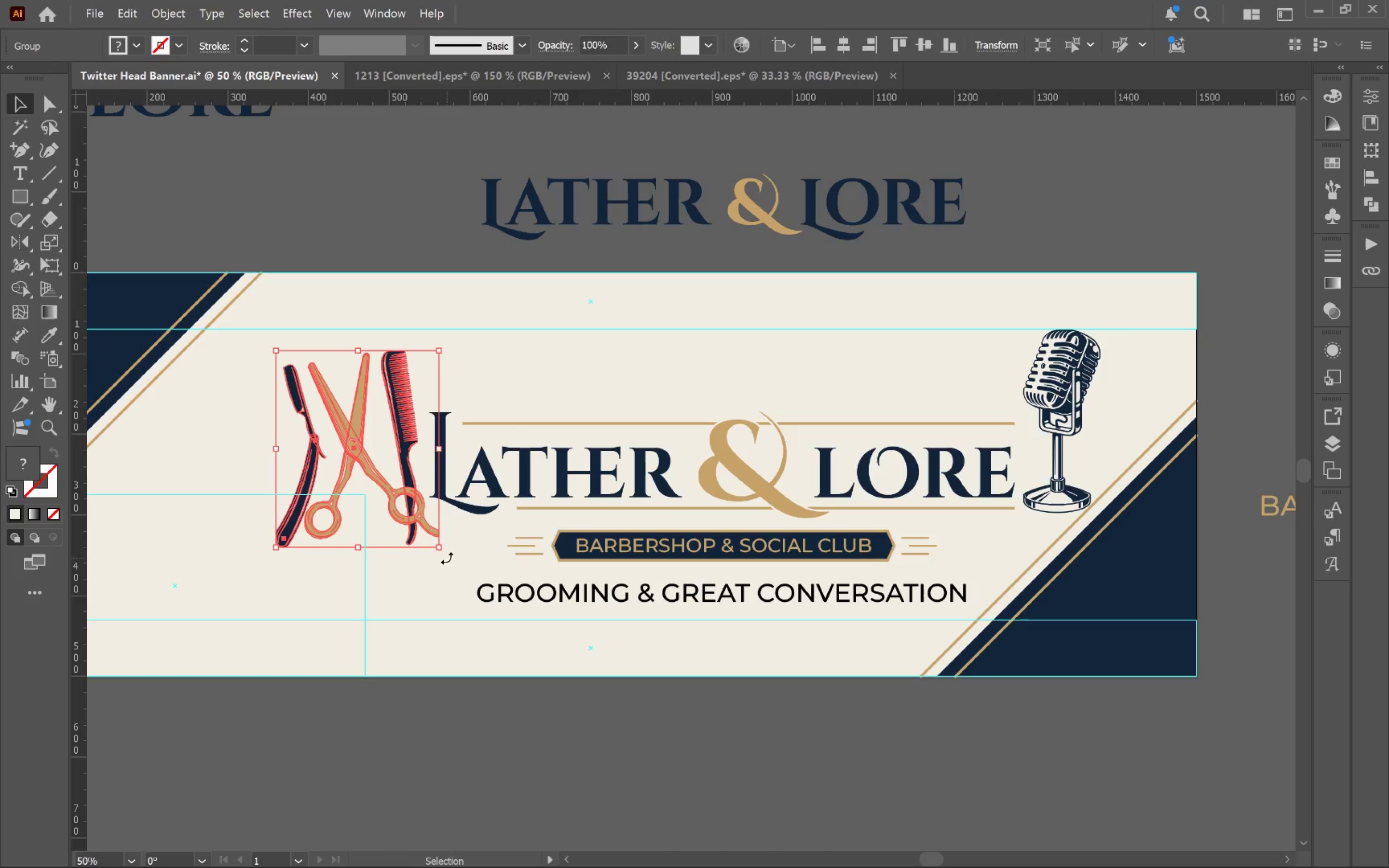 
left_click_drag(start_coordinate=[446, 556], to_coordinate=[454, 547])
 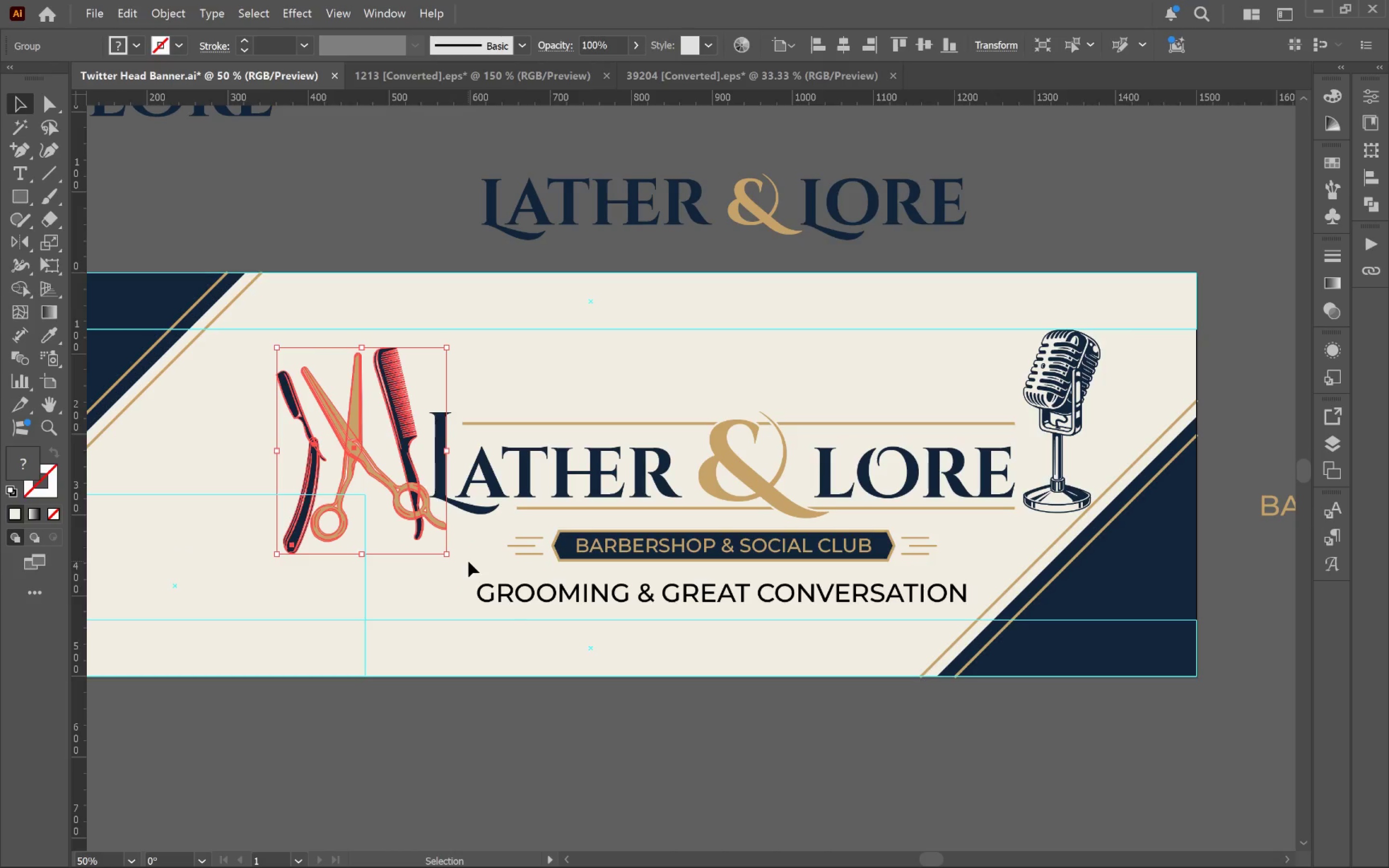 
left_click([469, 561])
 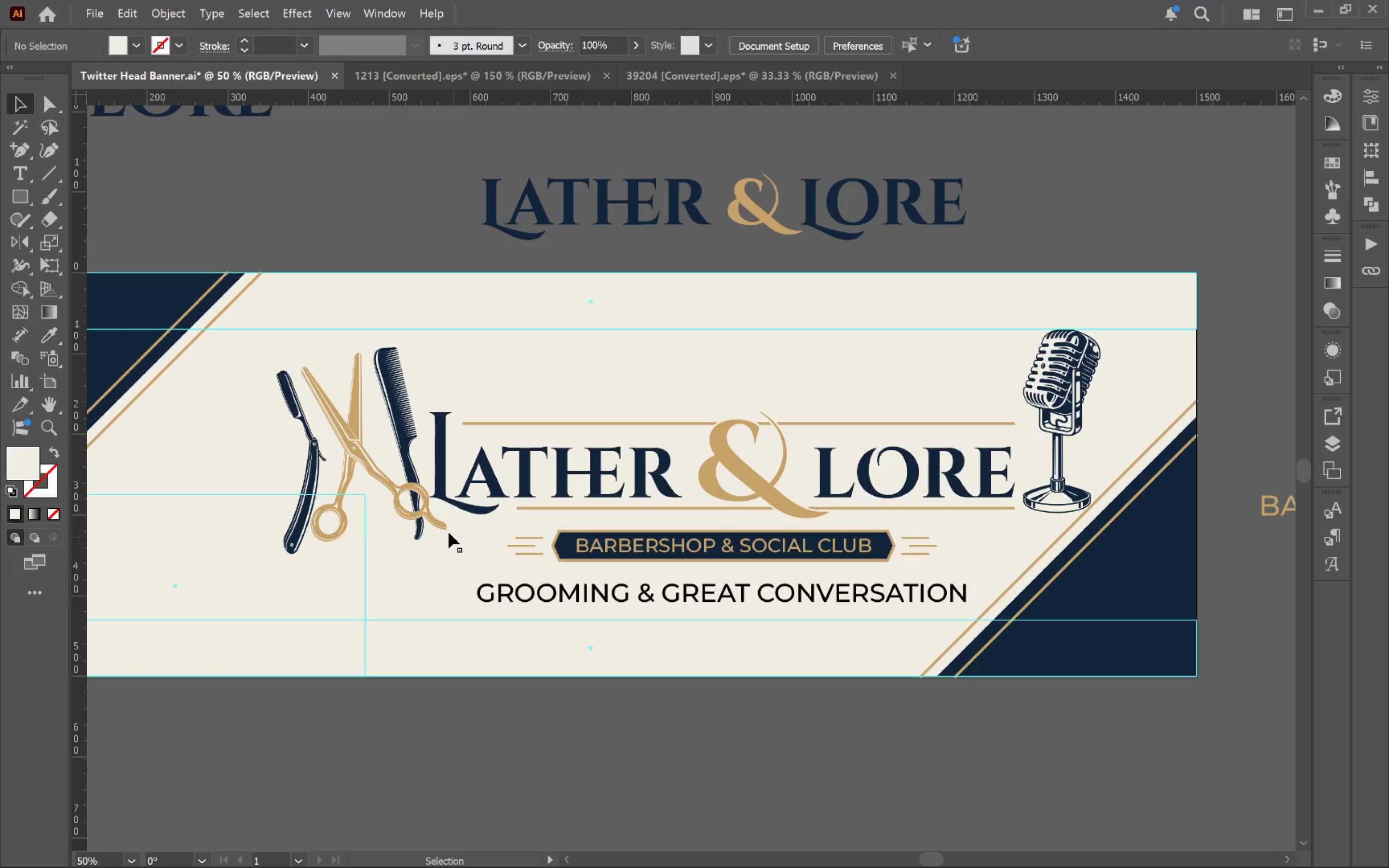 
left_click_drag(start_coordinate=[420, 515], to_coordinate=[409, 515])
 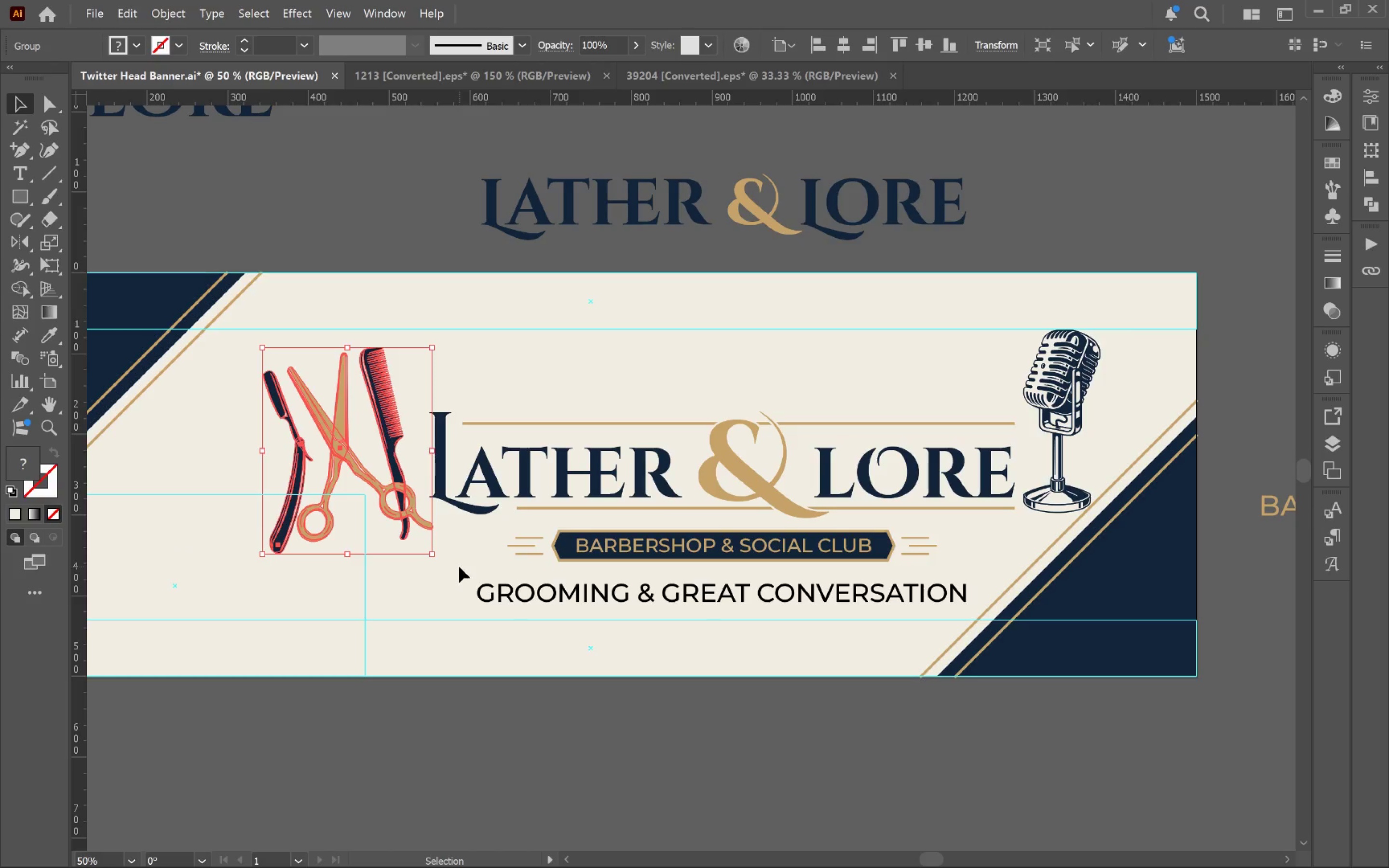 
hold_key(key=ShiftLeft, duration=1.05)
 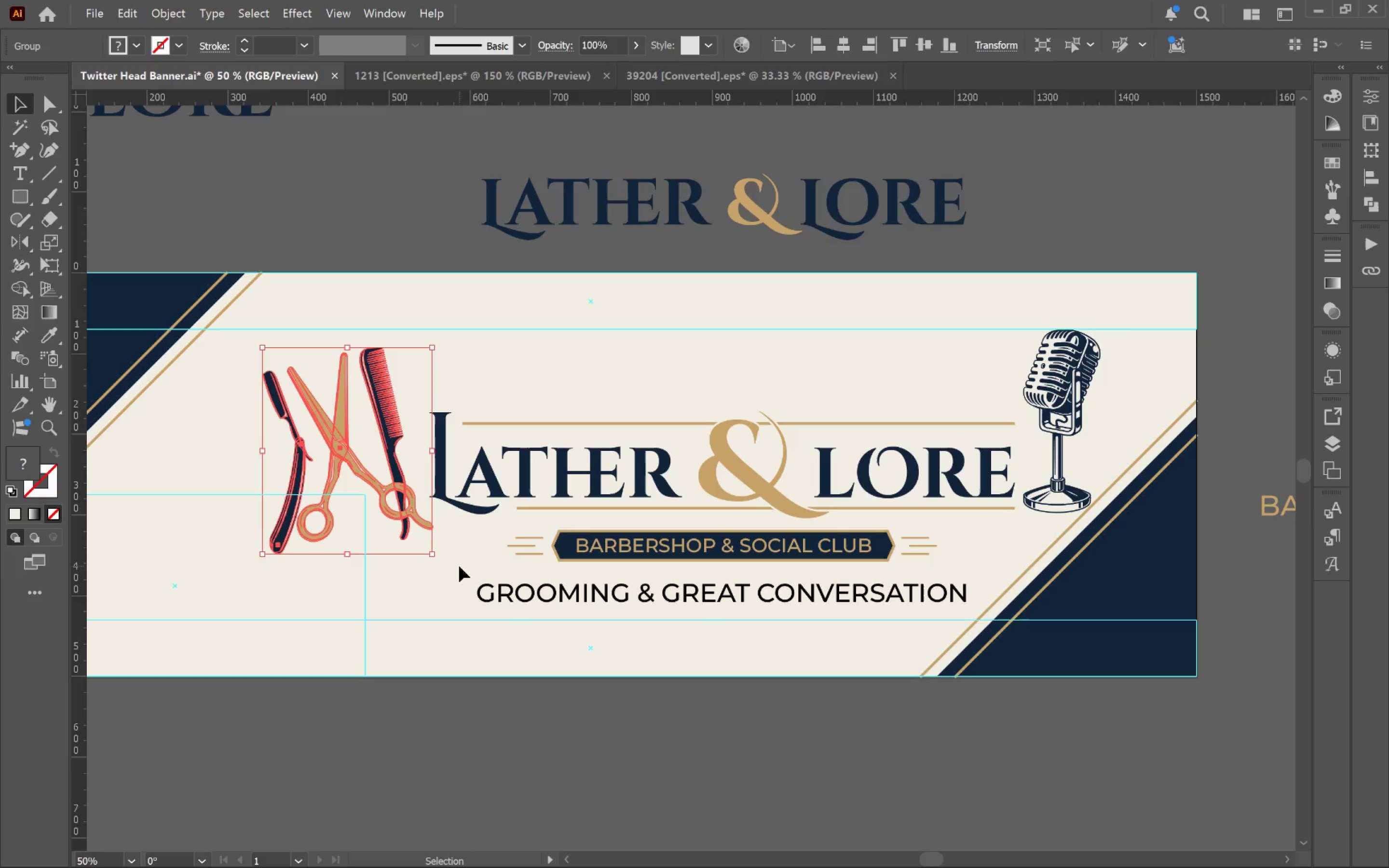 
left_click([459, 567])
 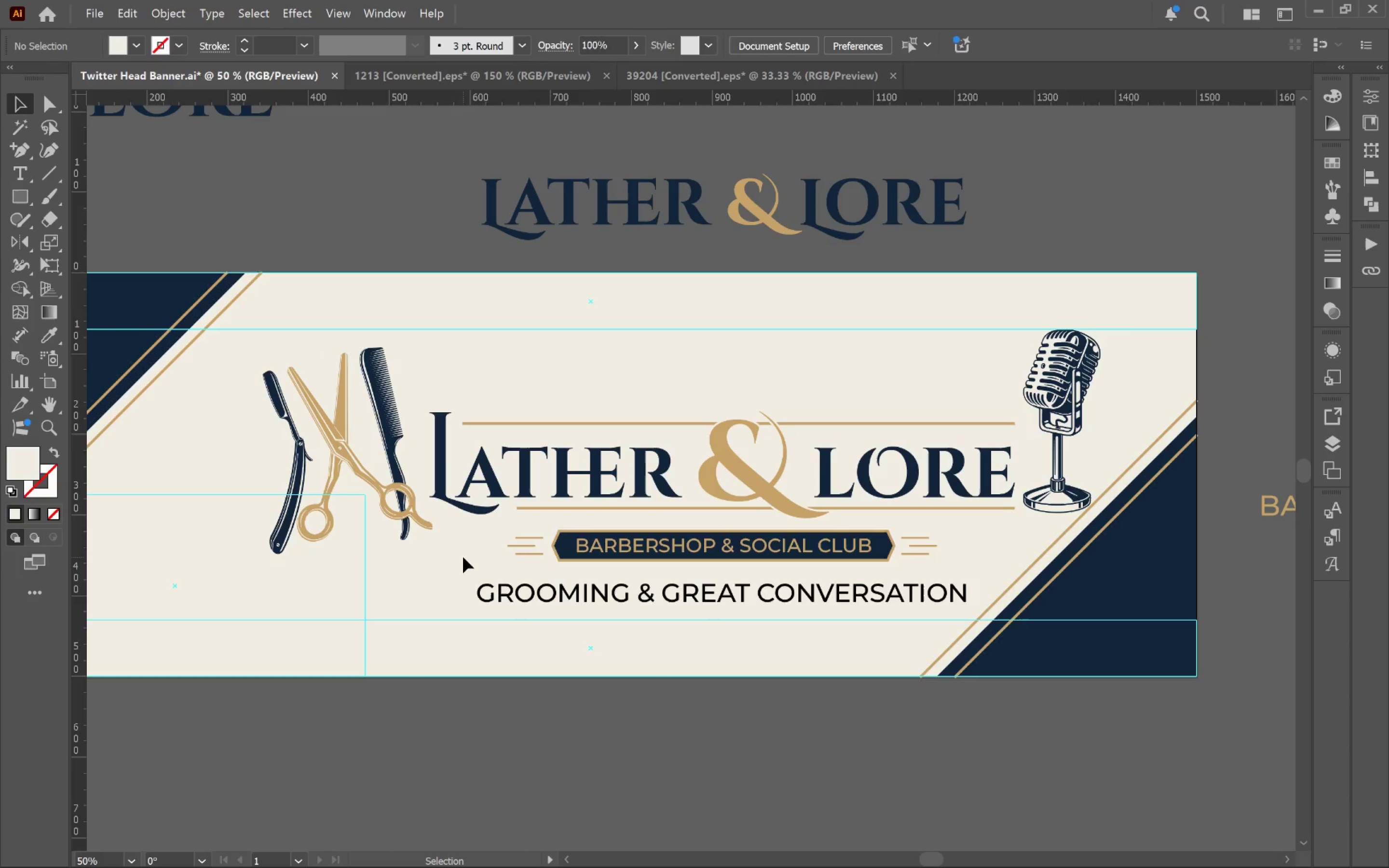 
hold_key(key=AltLeft, duration=0.52)
scroll: coordinate [463, 557], scroll_direction: down, amount: 1.0
 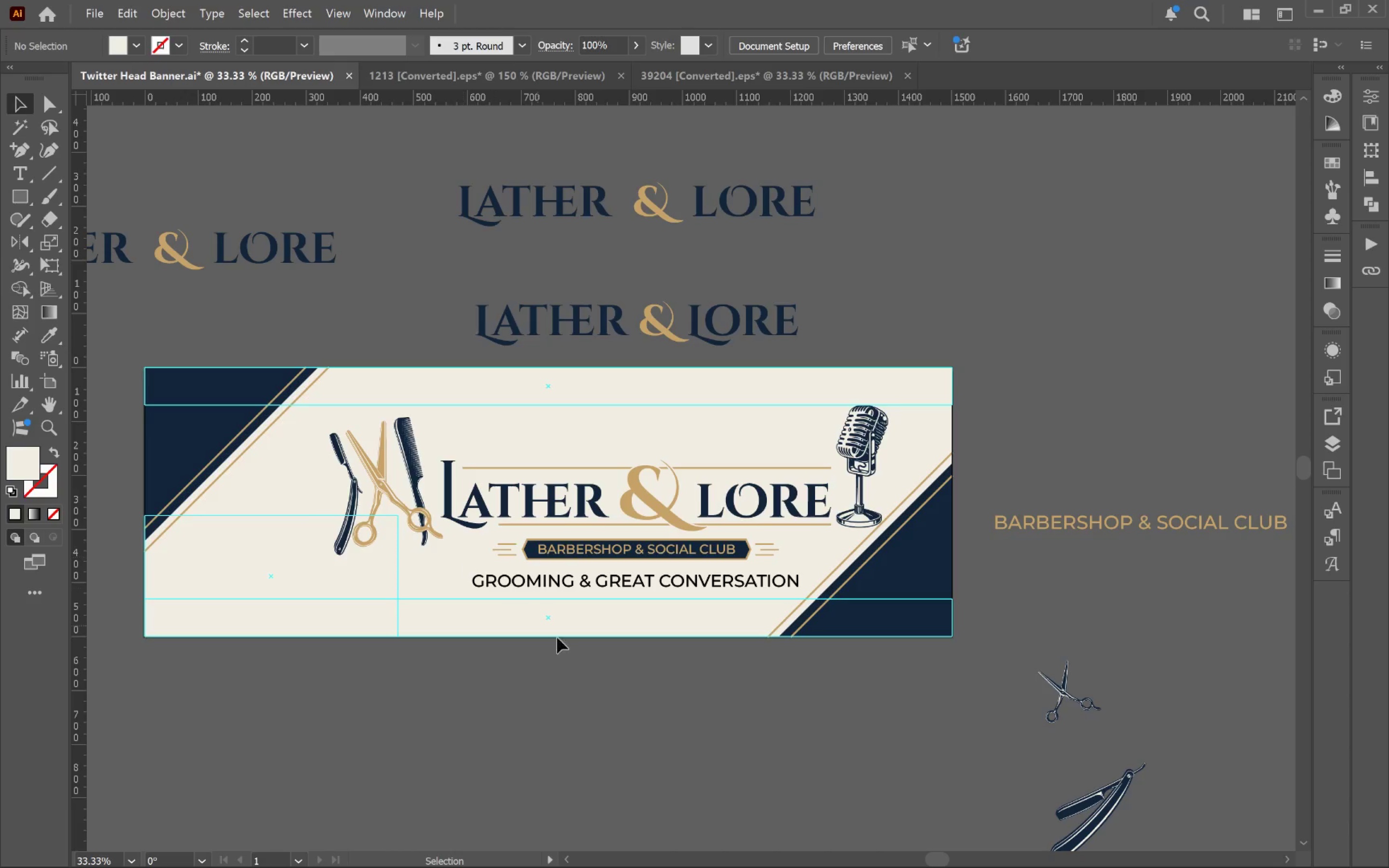 
hold_key(key=Space, duration=1.43)
 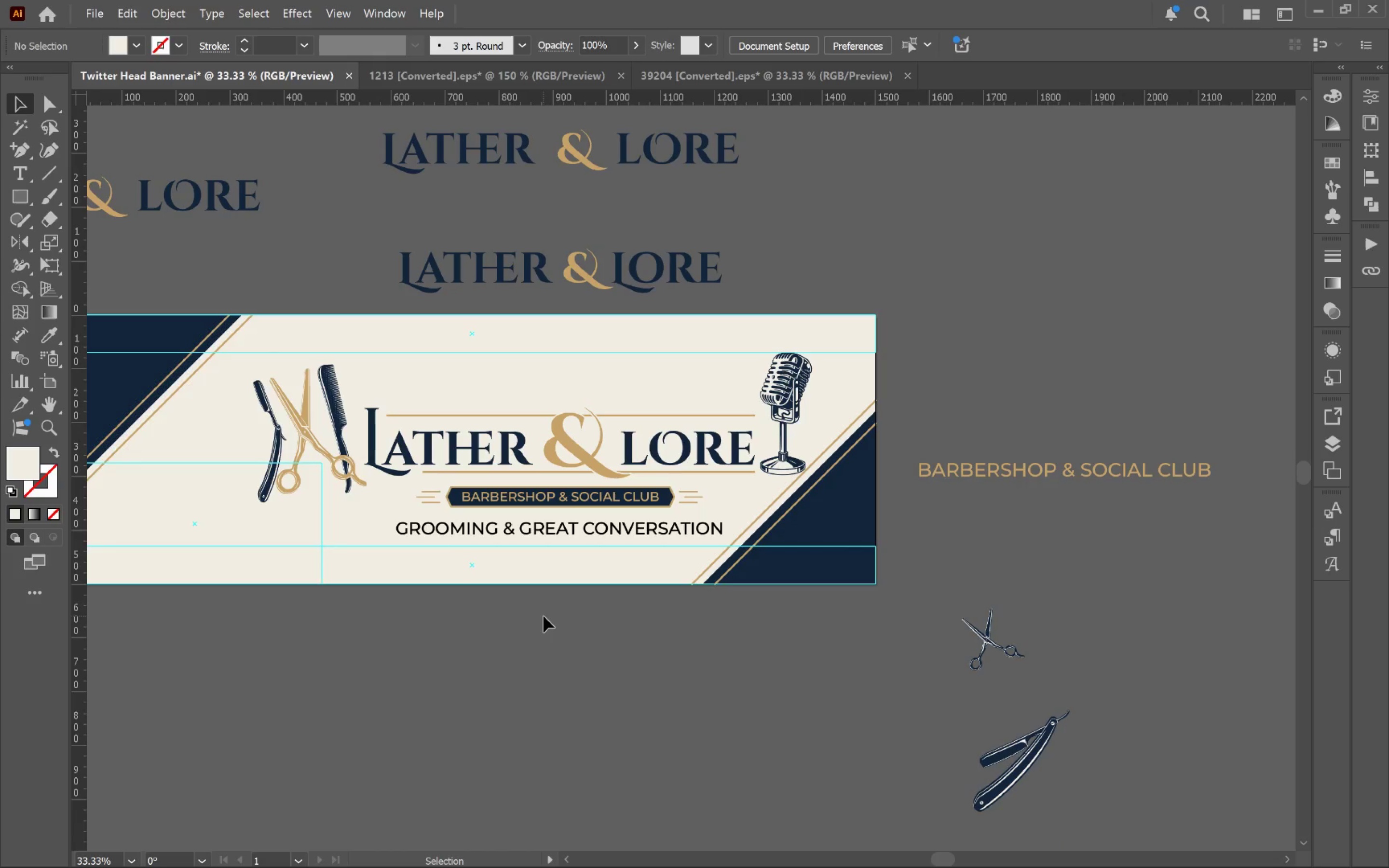 
left_click_drag(start_coordinate=[615, 676], to_coordinate=[539, 622])
 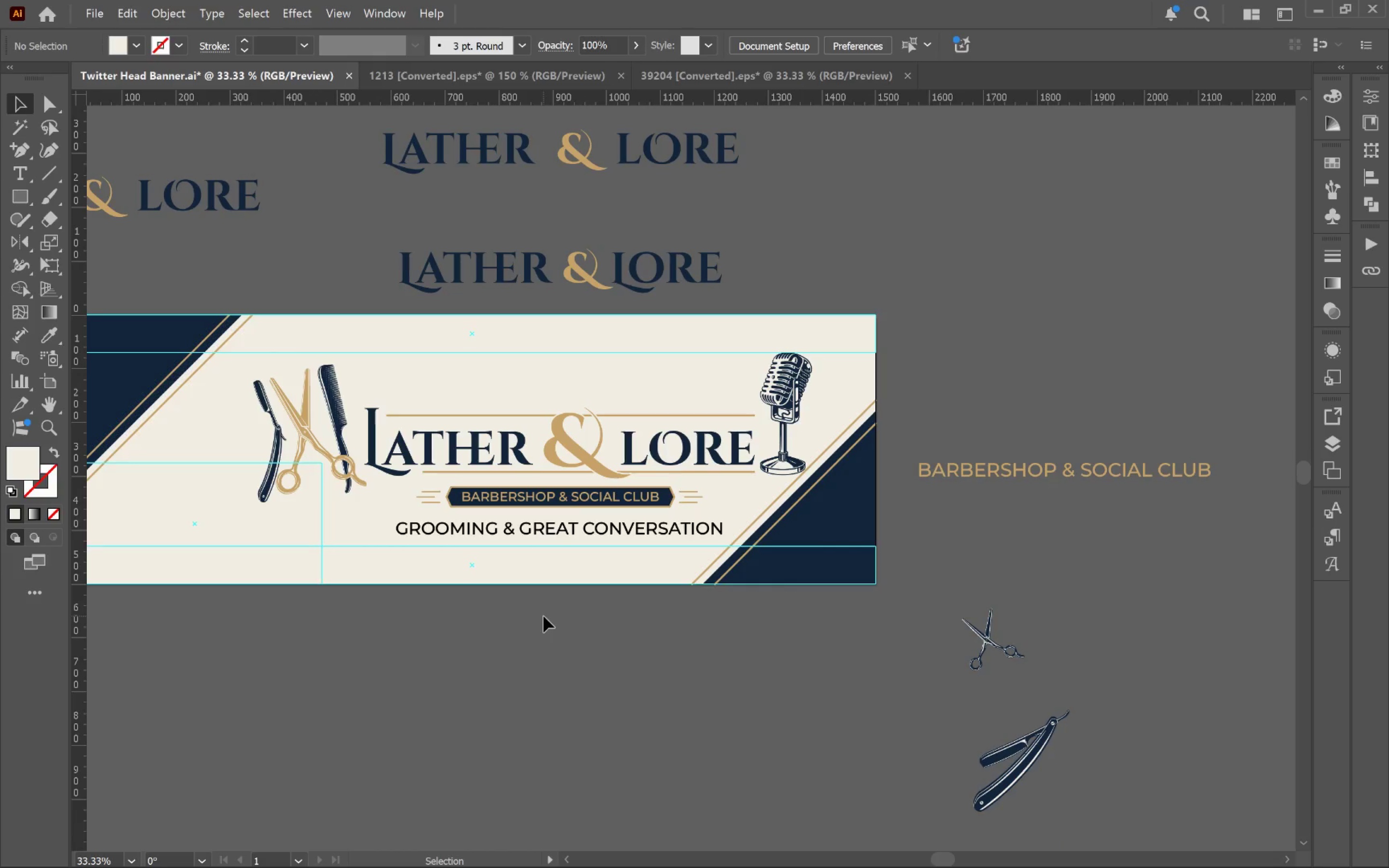 
left_click([544, 616])
 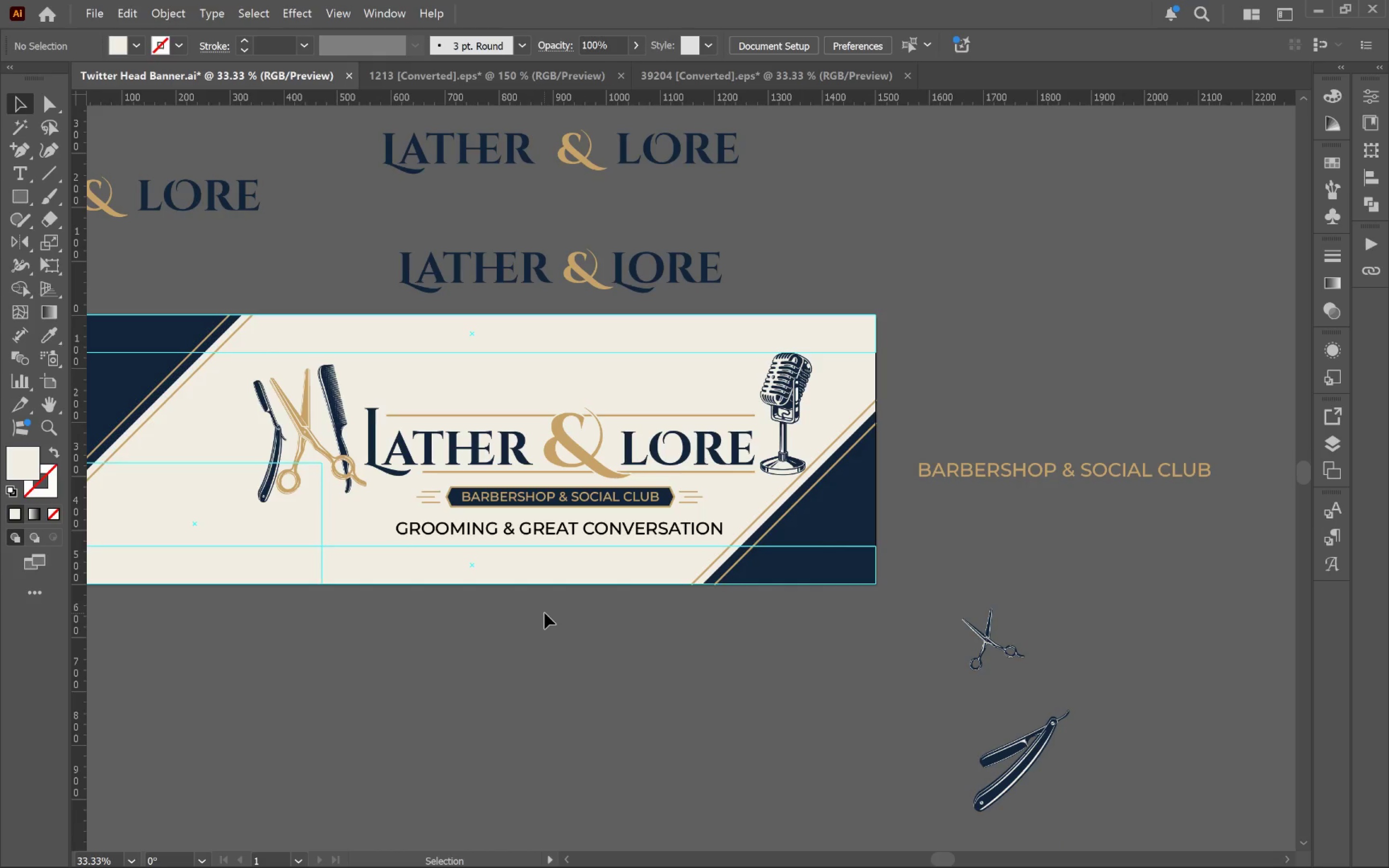 
wait(11.41)
 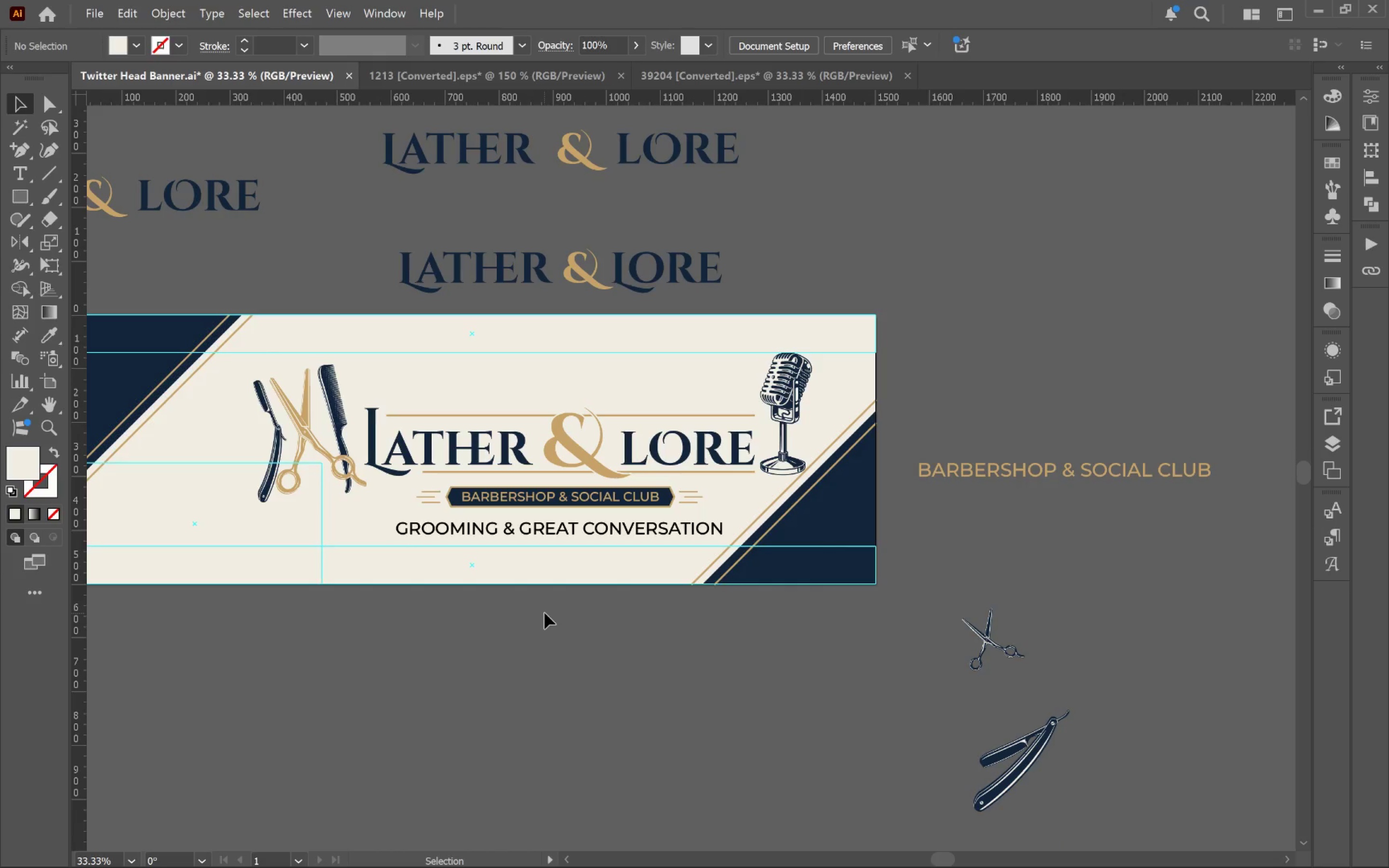 
hold_key(key=AltLeft, duration=6.74)
scroll: coordinate [518, 562], scroll_direction: up, amount: 1.0
 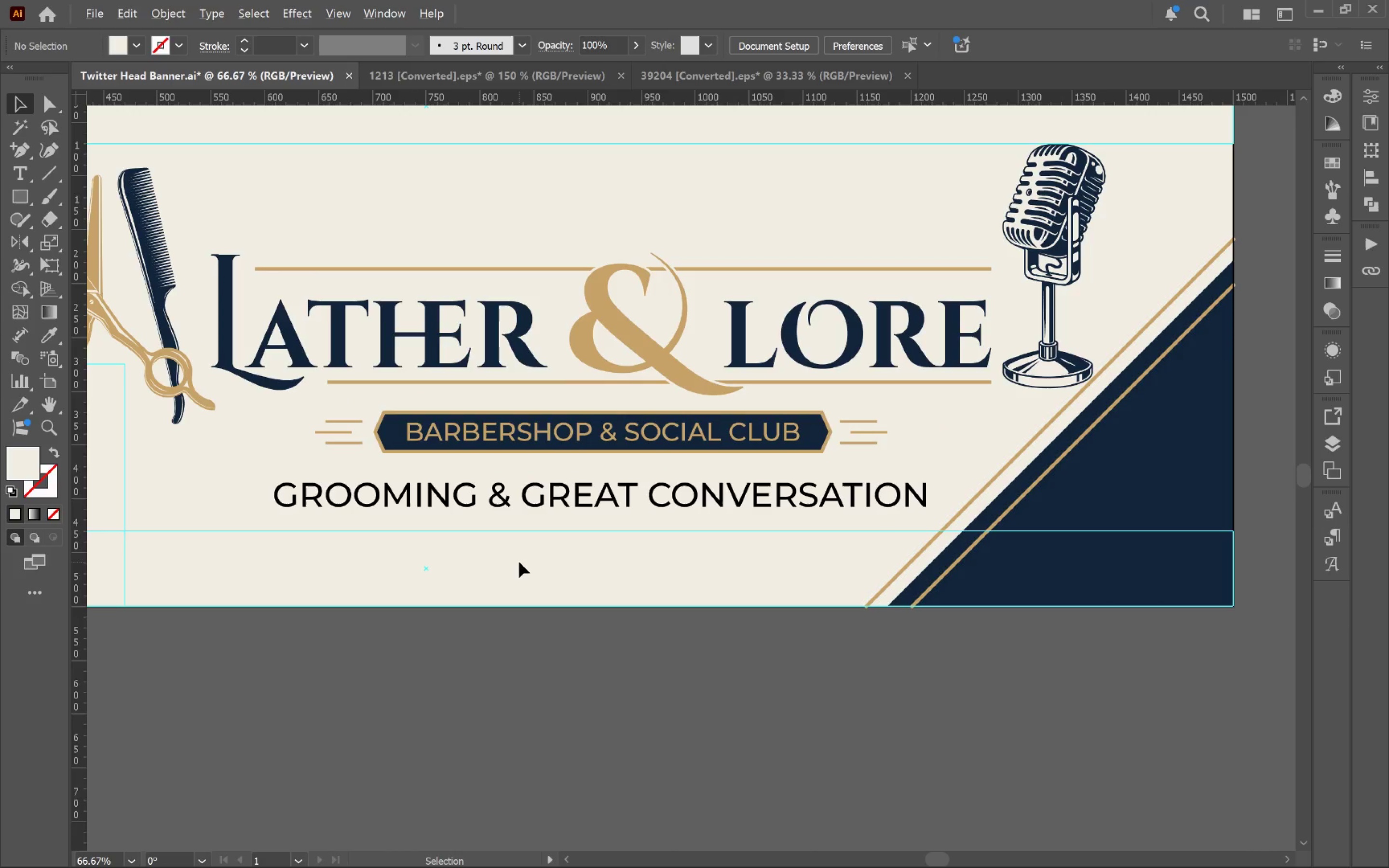 
scroll: coordinate [519, 562], scroll_direction: none, amount: 0.0
 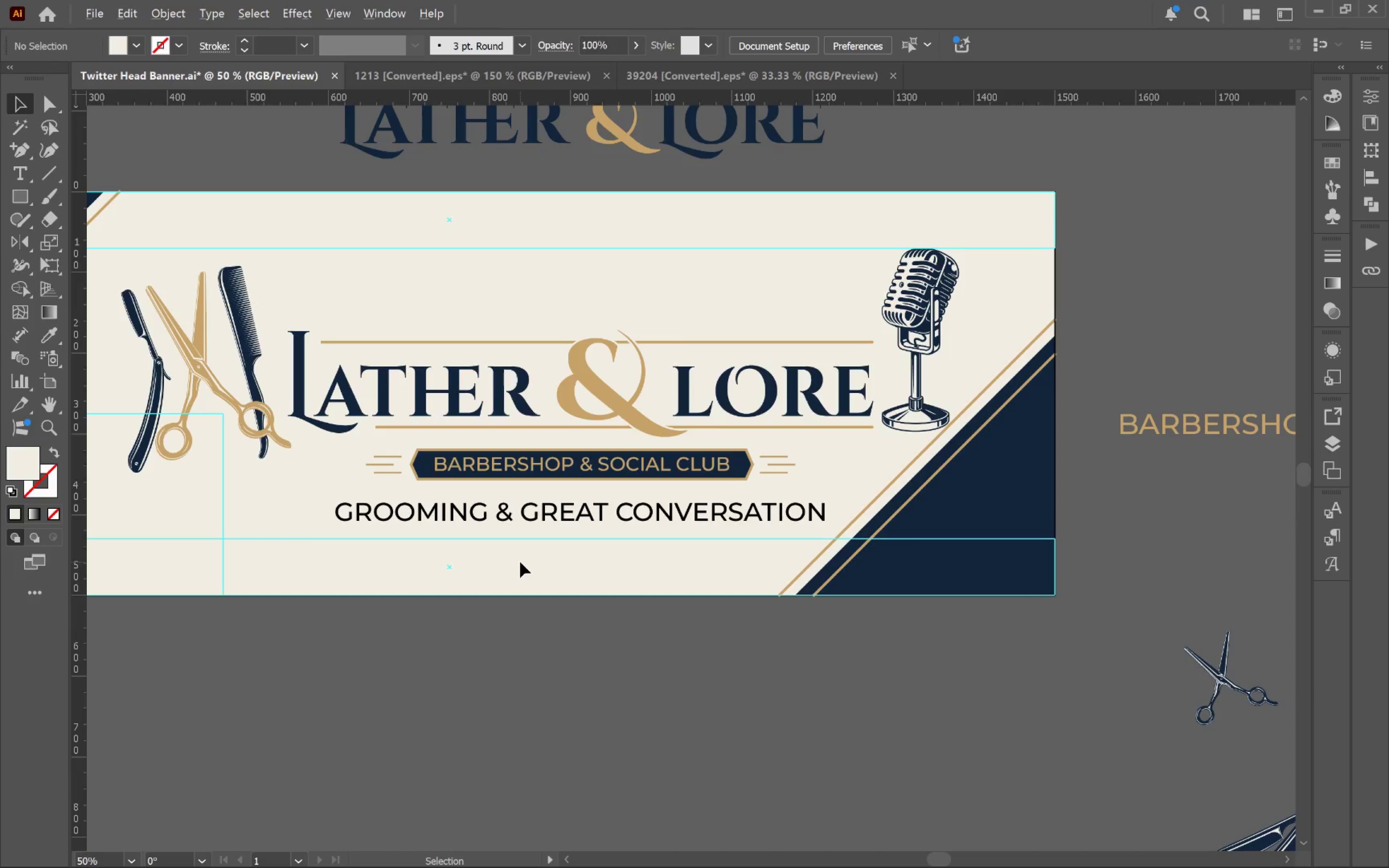 
hold_key(key=Space, duration=1.06)
 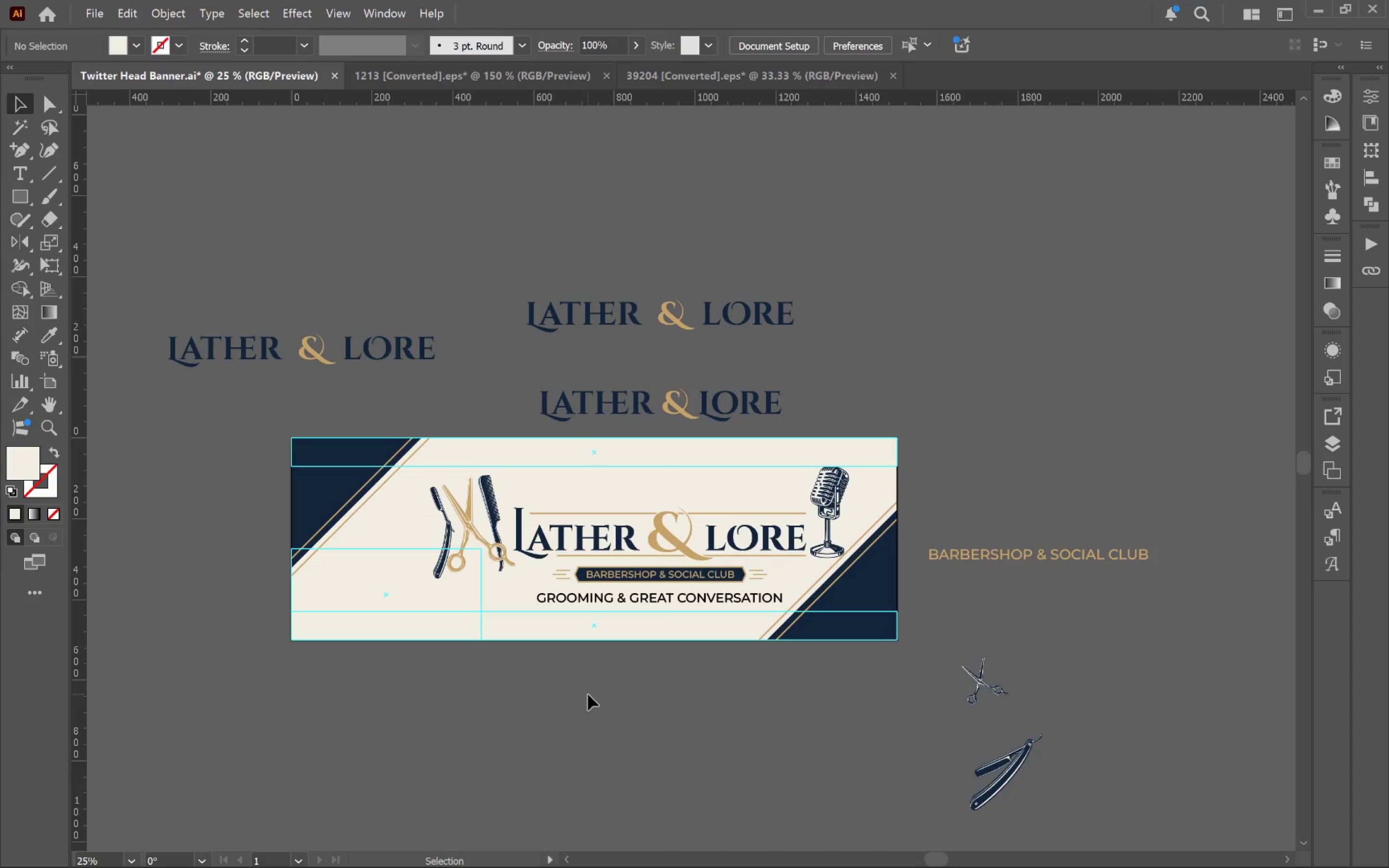 
scroll: coordinate [520, 561], scroll_direction: down, amount: 2.0
 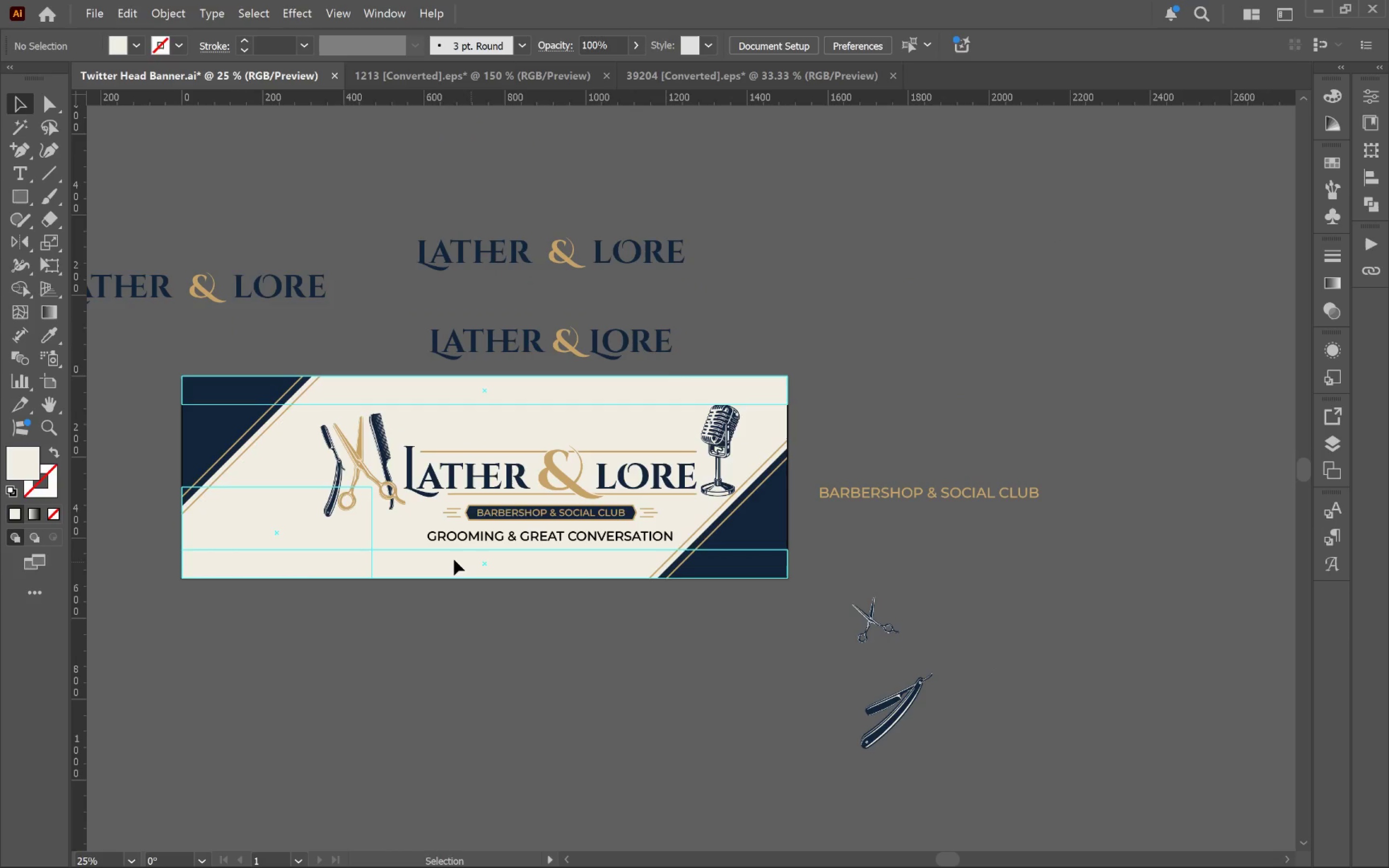 
left_click_drag(start_coordinate=[415, 560], to_coordinate=[524, 622])
 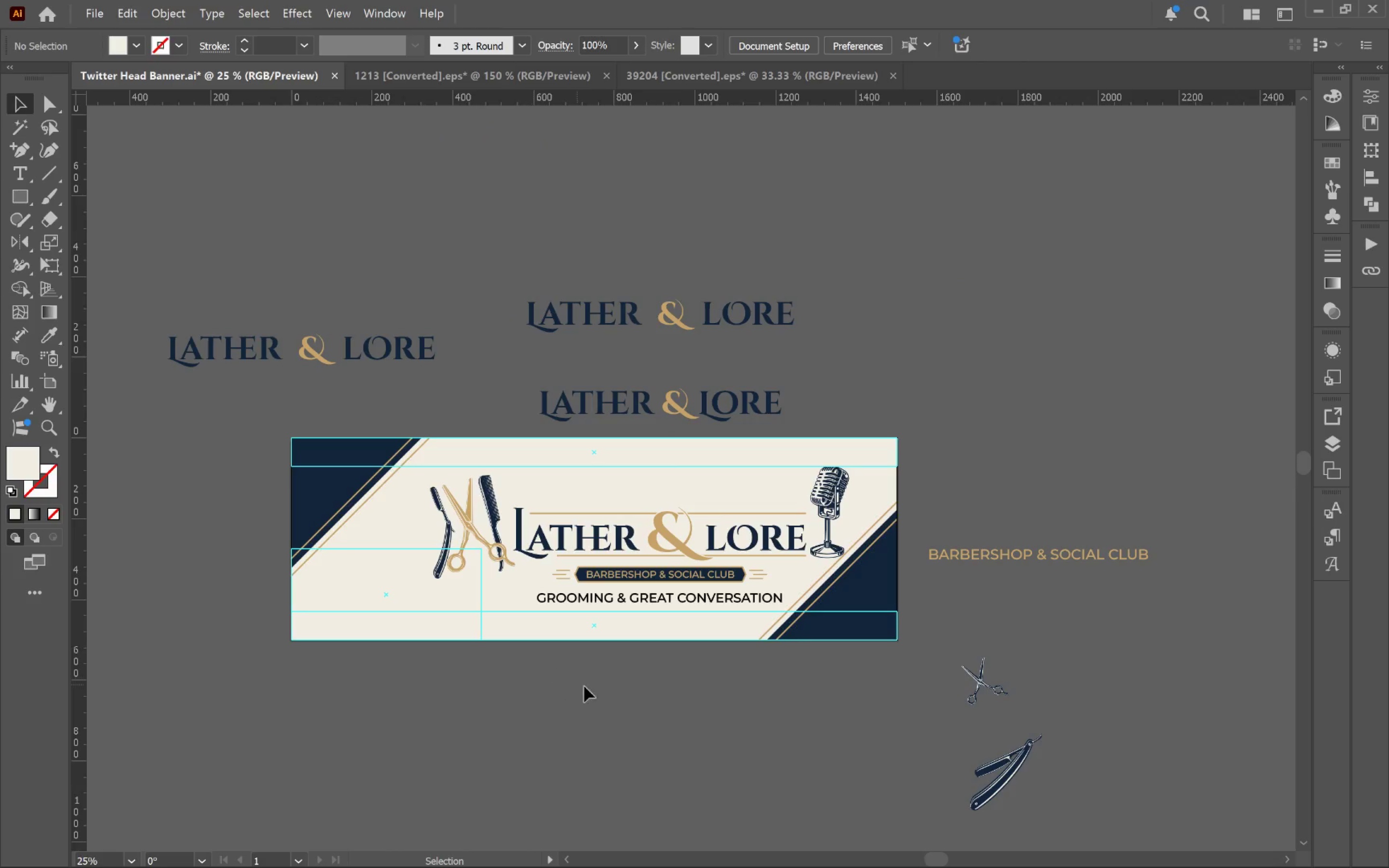 
left_click([595, 688])
 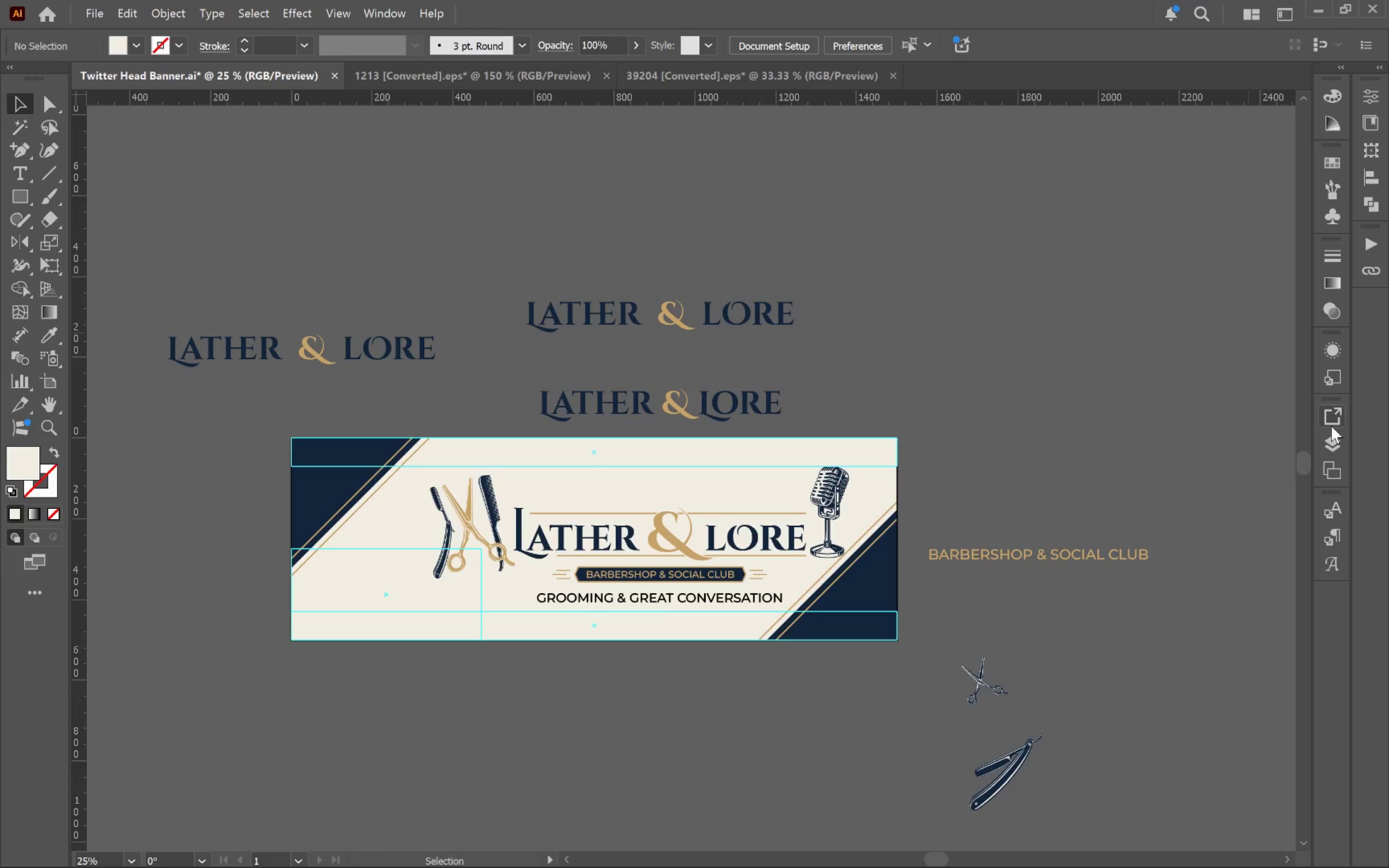 
key(Alt+Tab)
 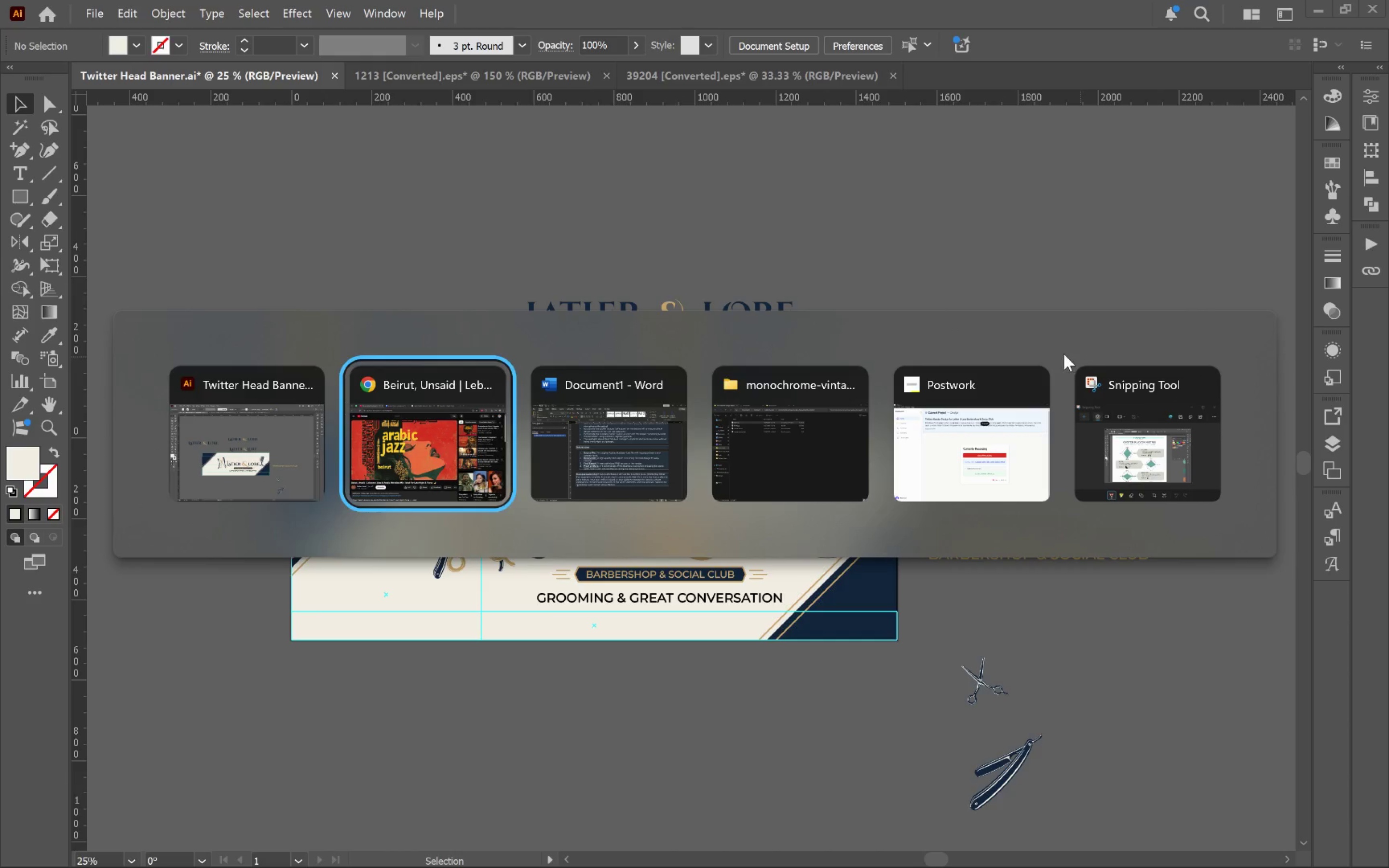 
key(Alt+Tab)
 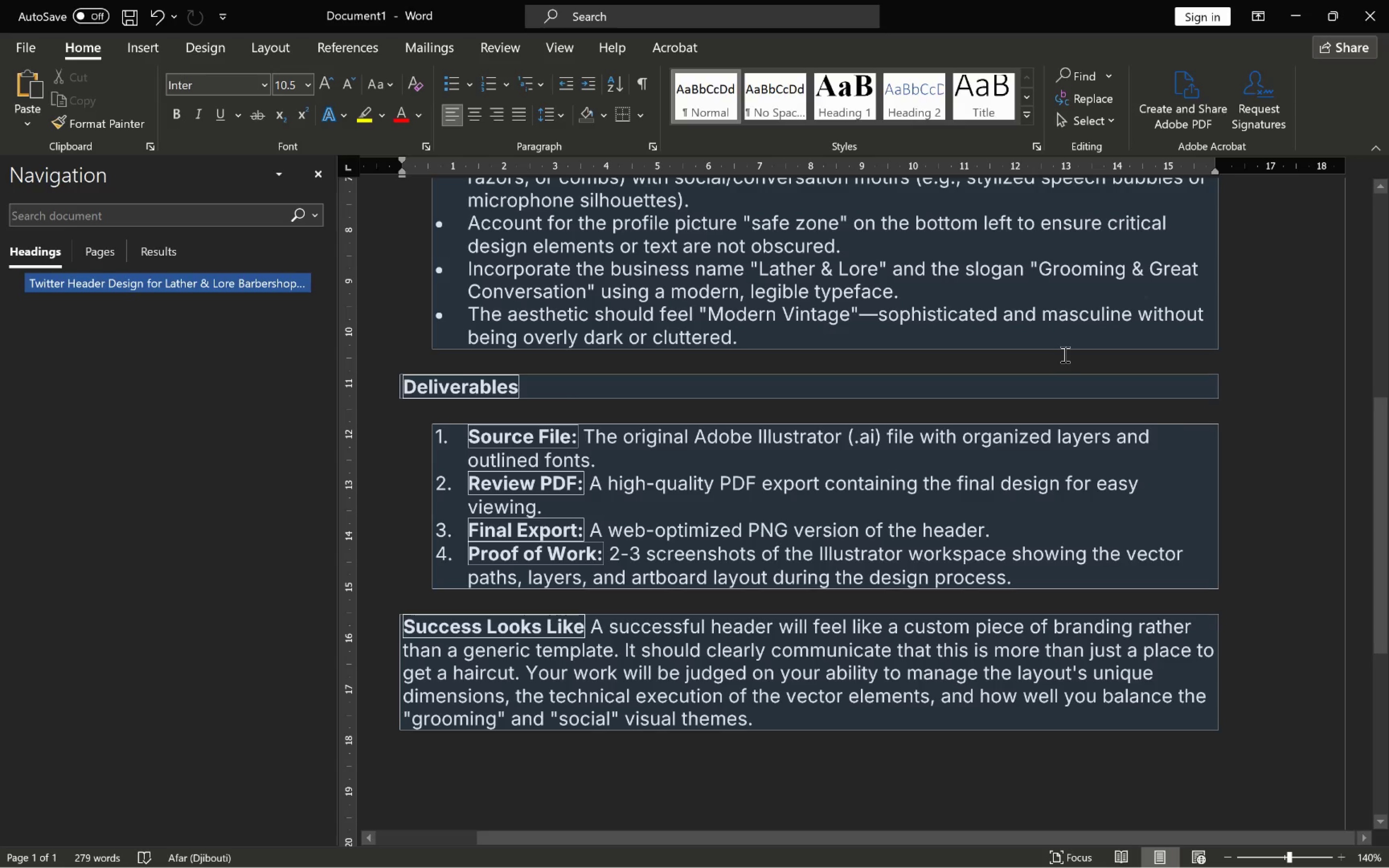 
wait(6.79)
 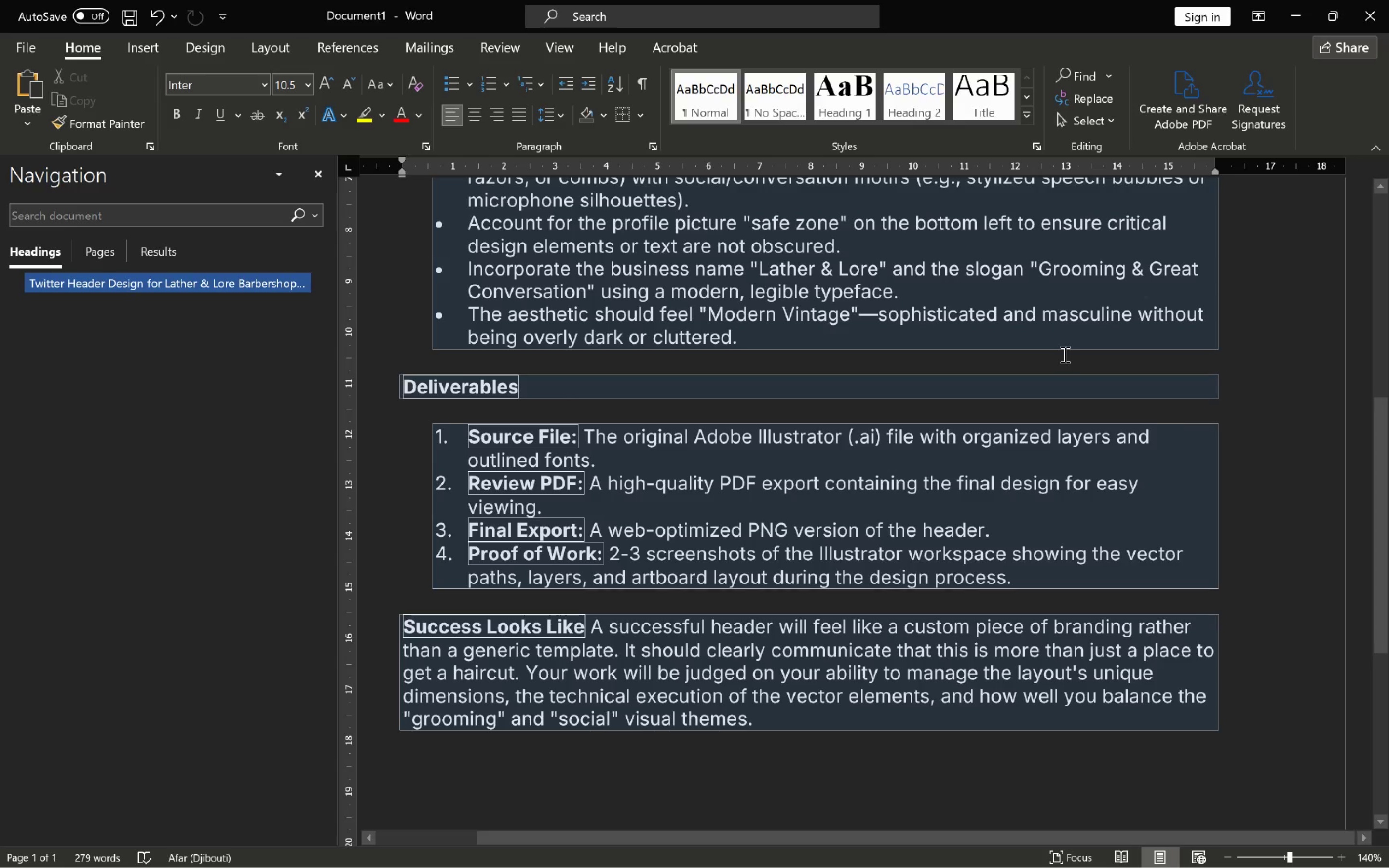 
key(Alt+AltLeft)
 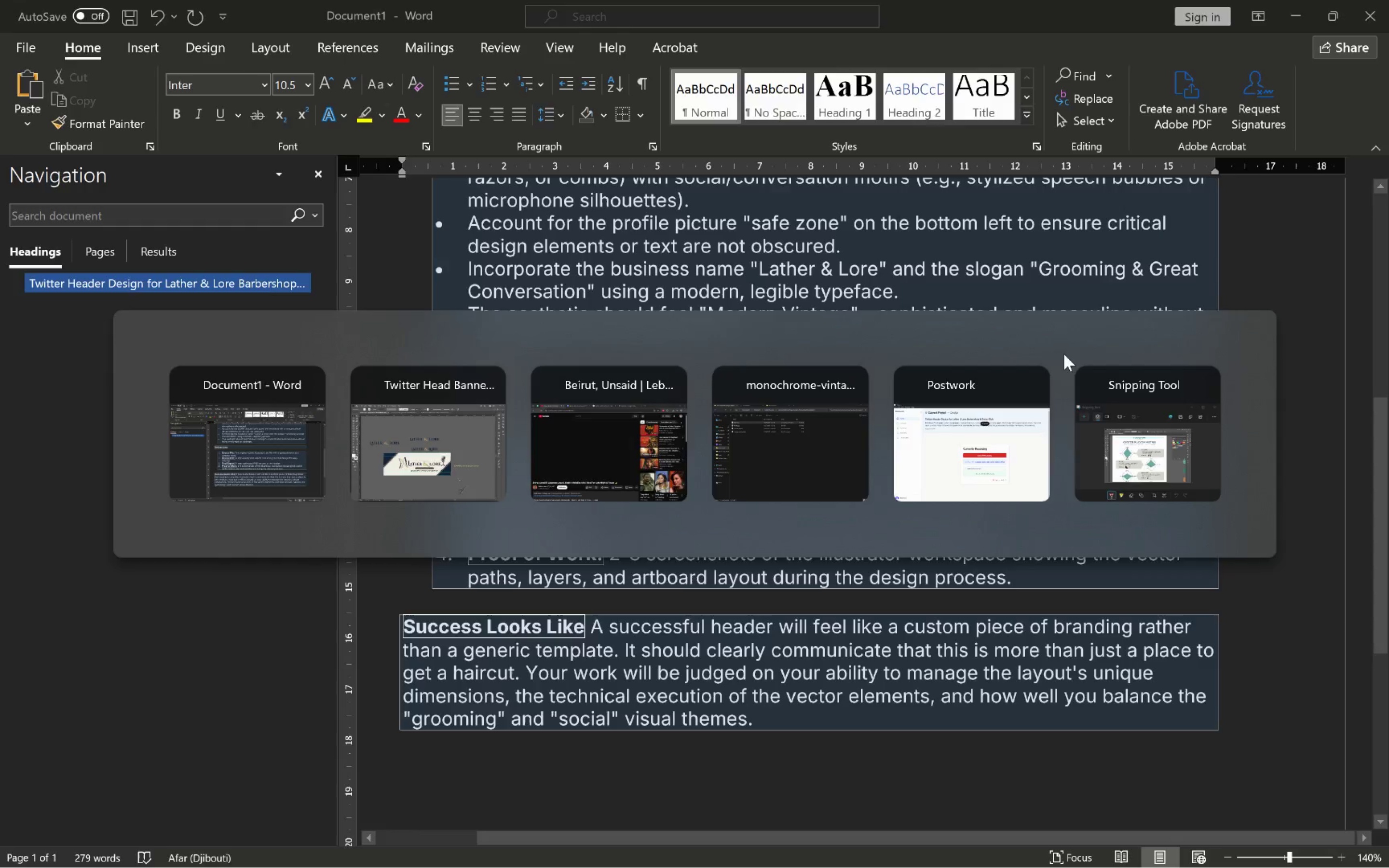 
key(Alt+Tab)
 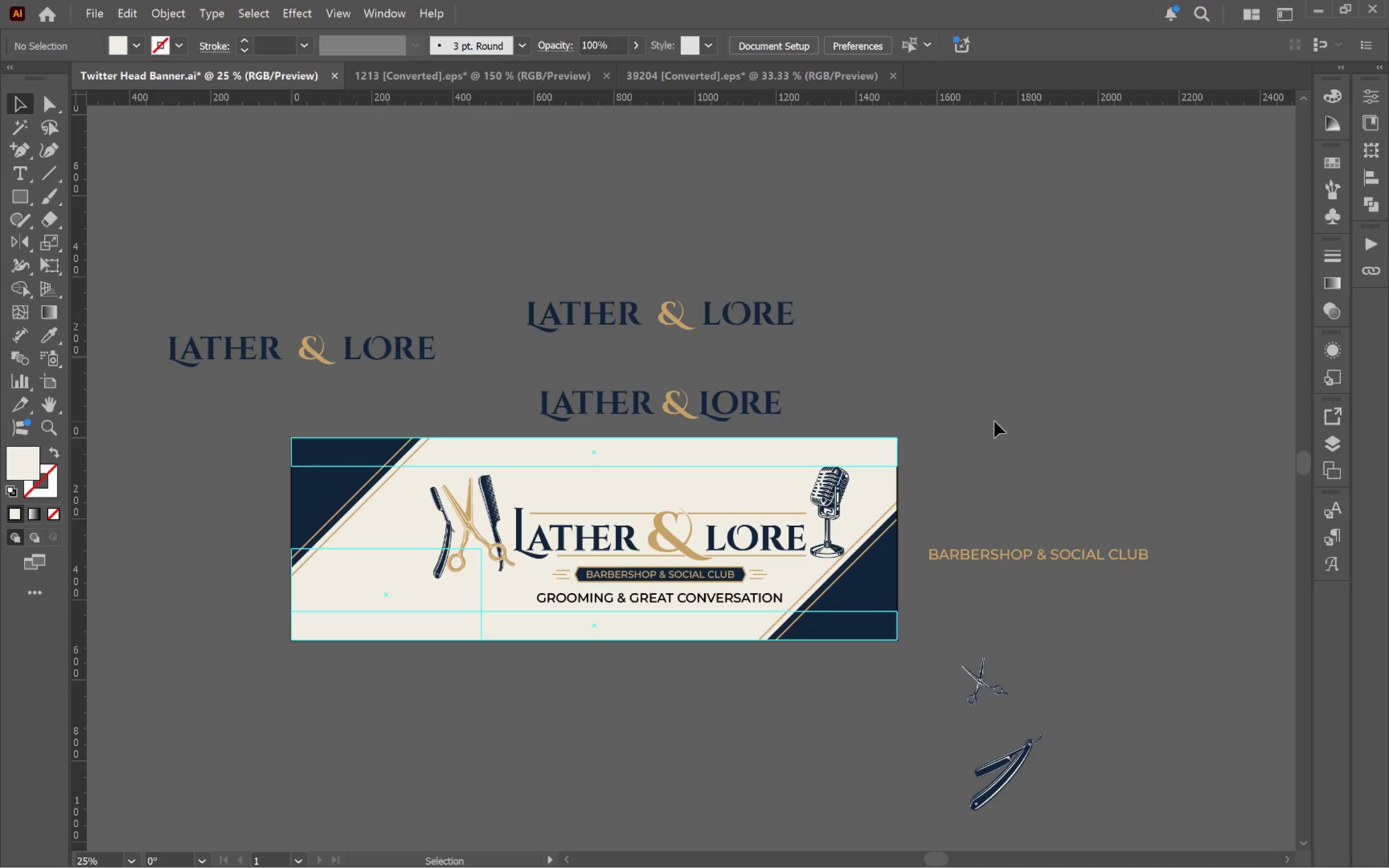 
left_click([996, 420])
 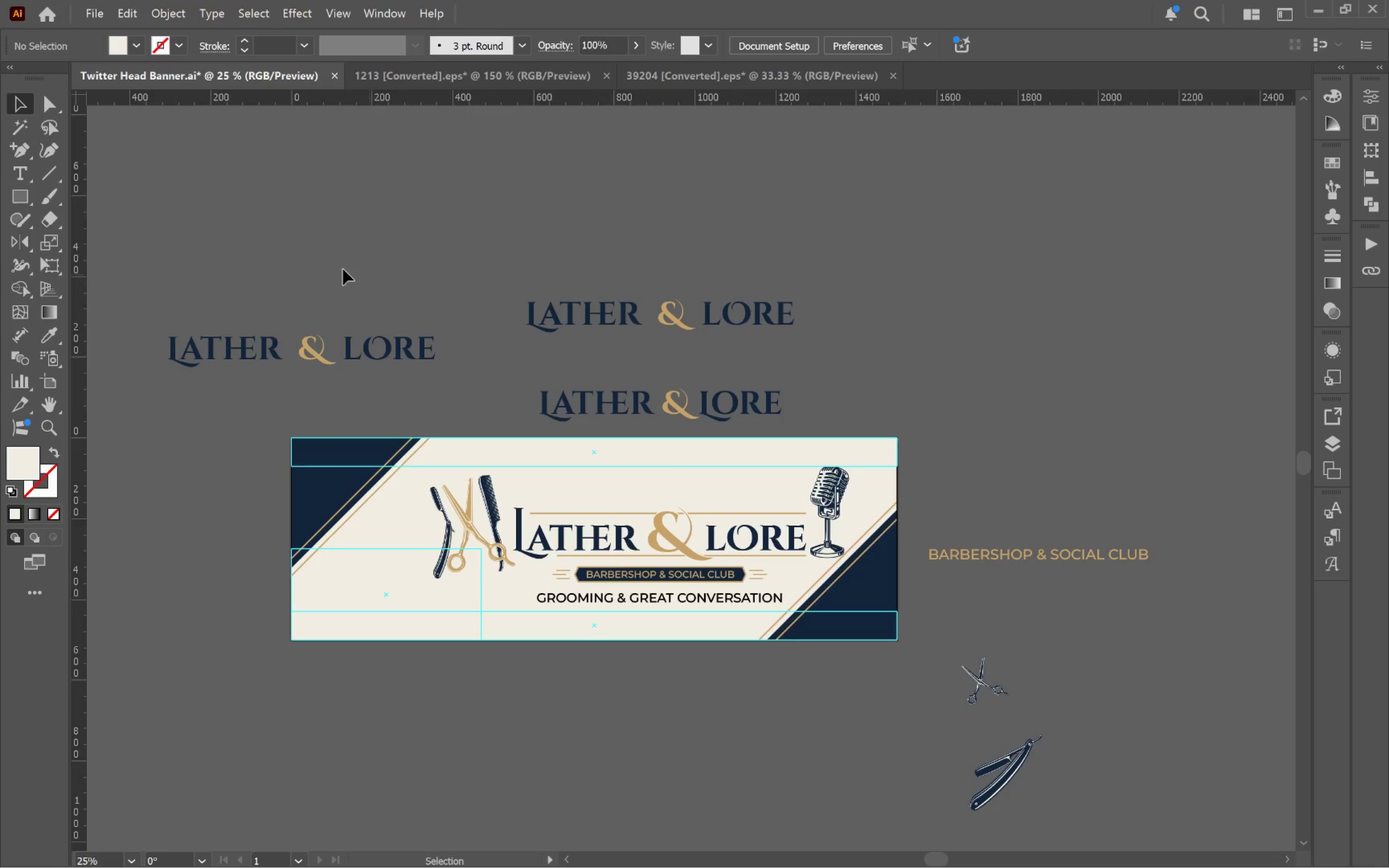 
left_click_drag(start_coordinate=[285, 254], to_coordinate=[865, 420])
 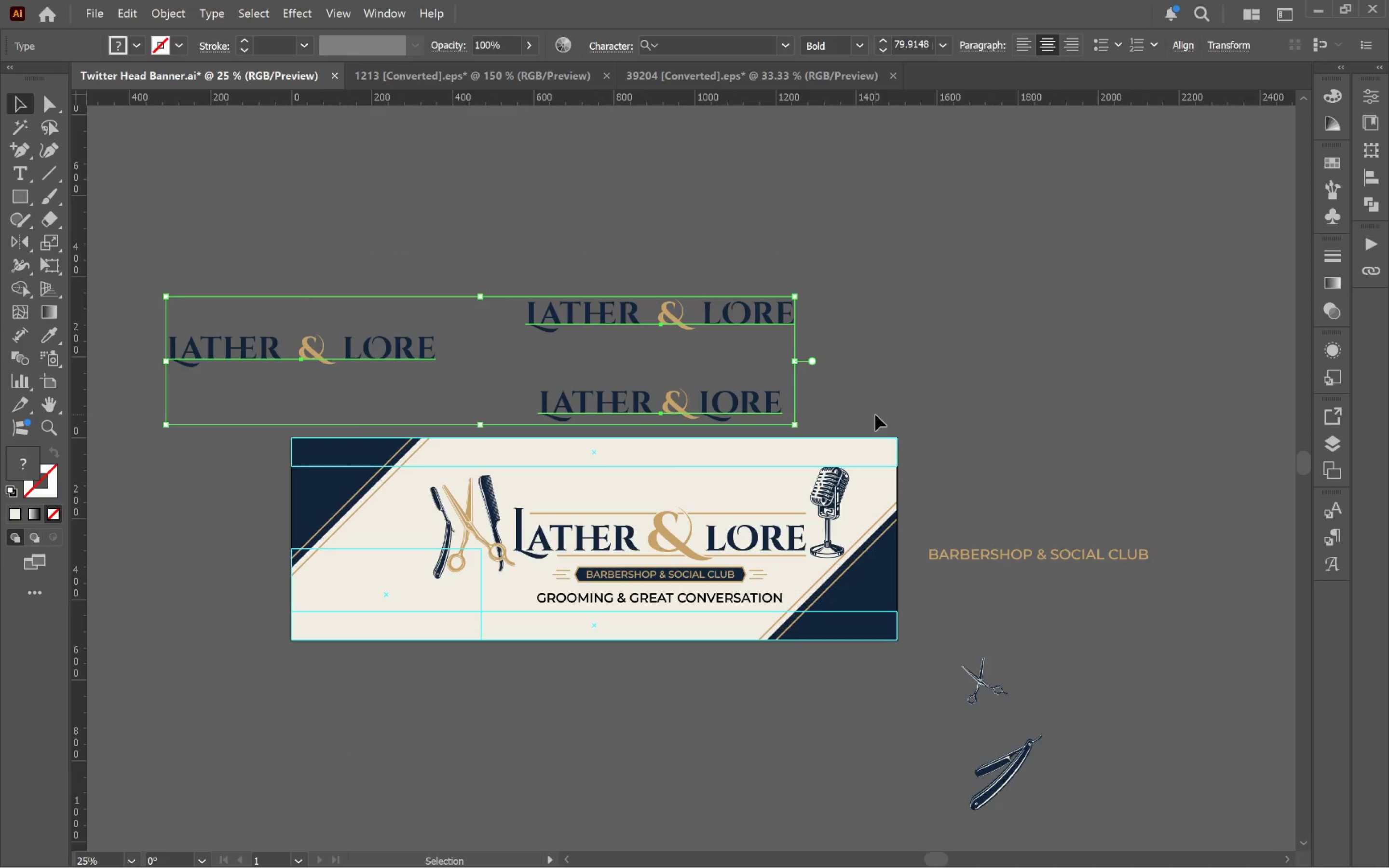 
key(Backspace)
 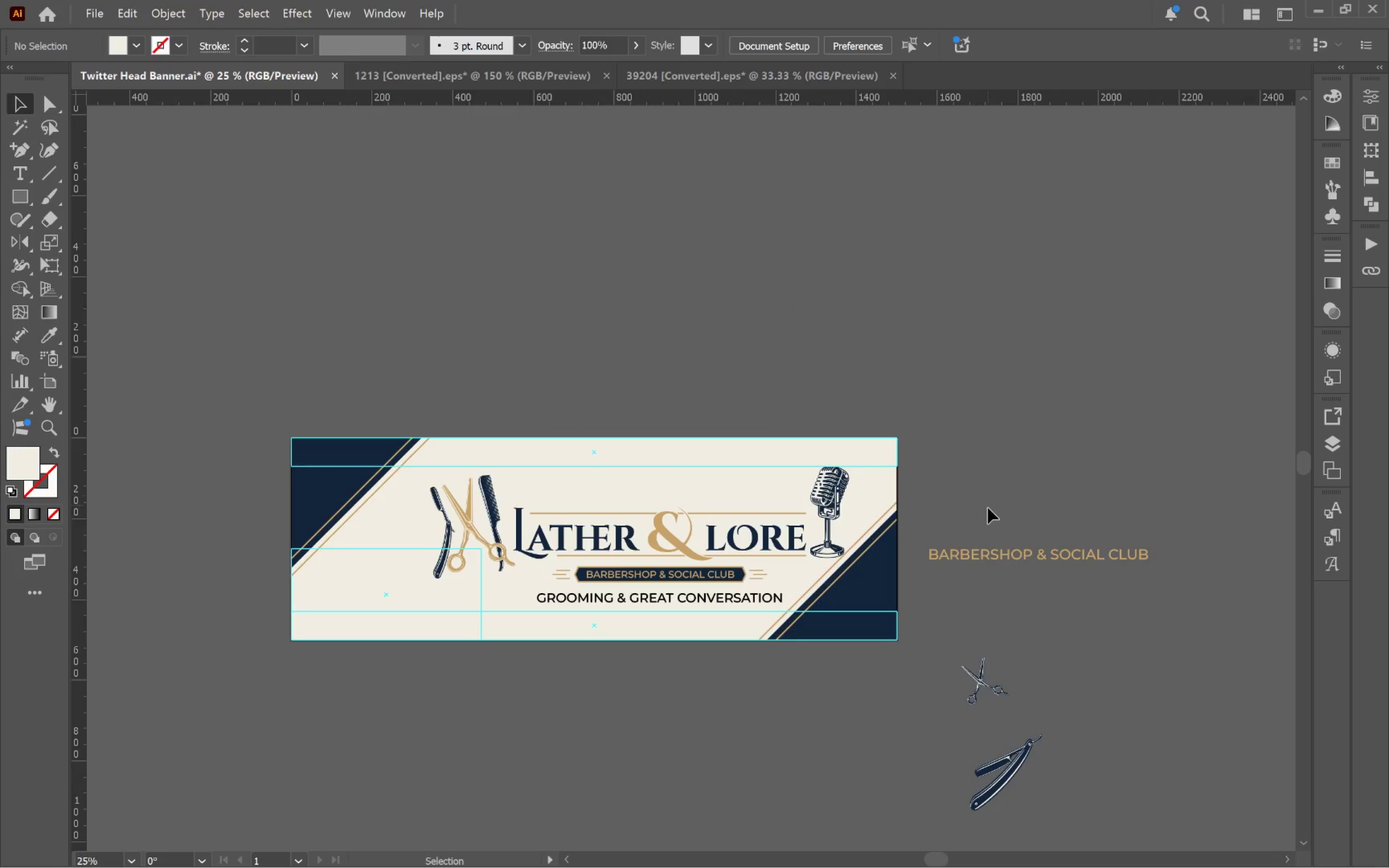 
left_click_drag(start_coordinate=[956, 483], to_coordinate=[1159, 789])
 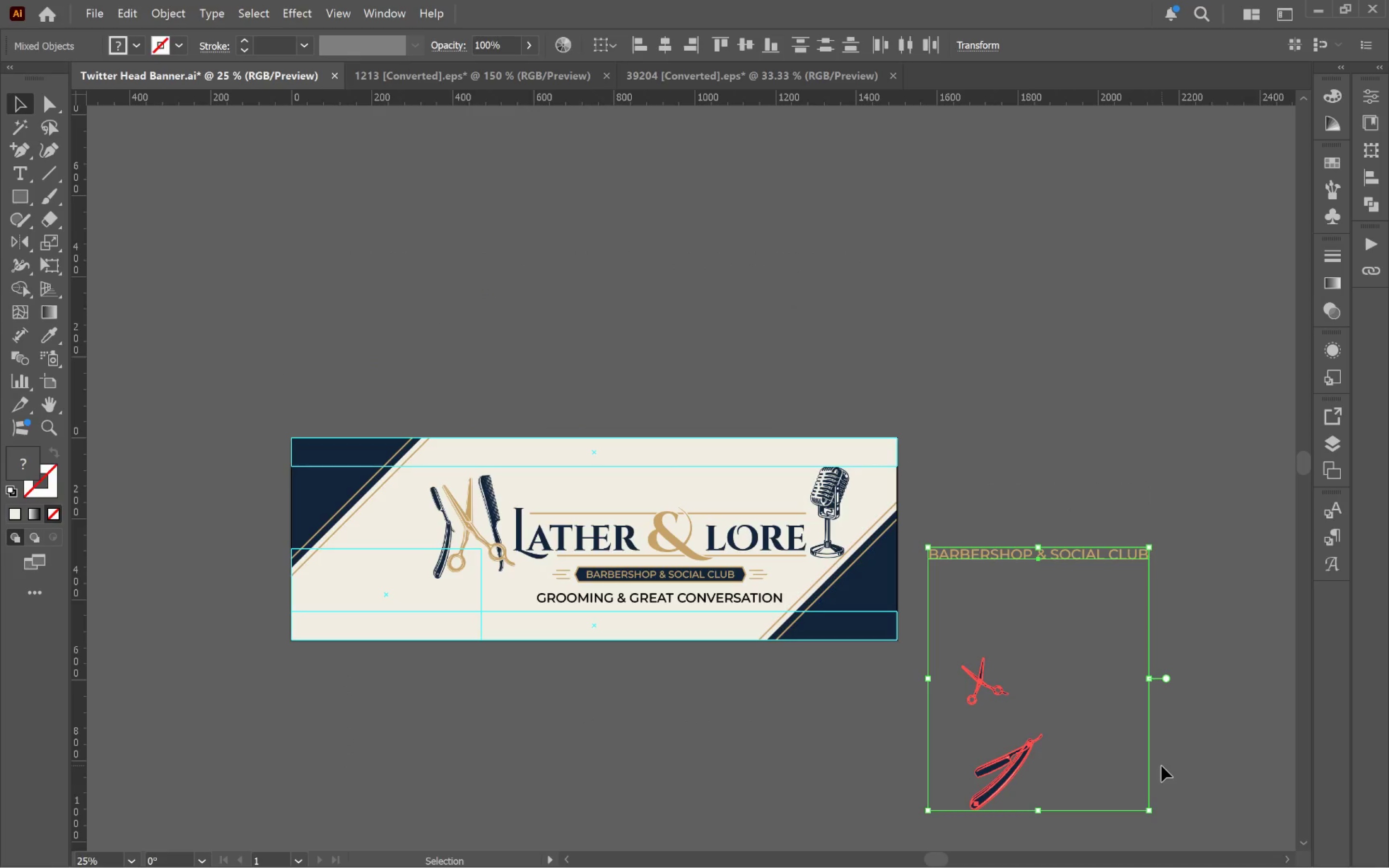 
key(Backspace)
 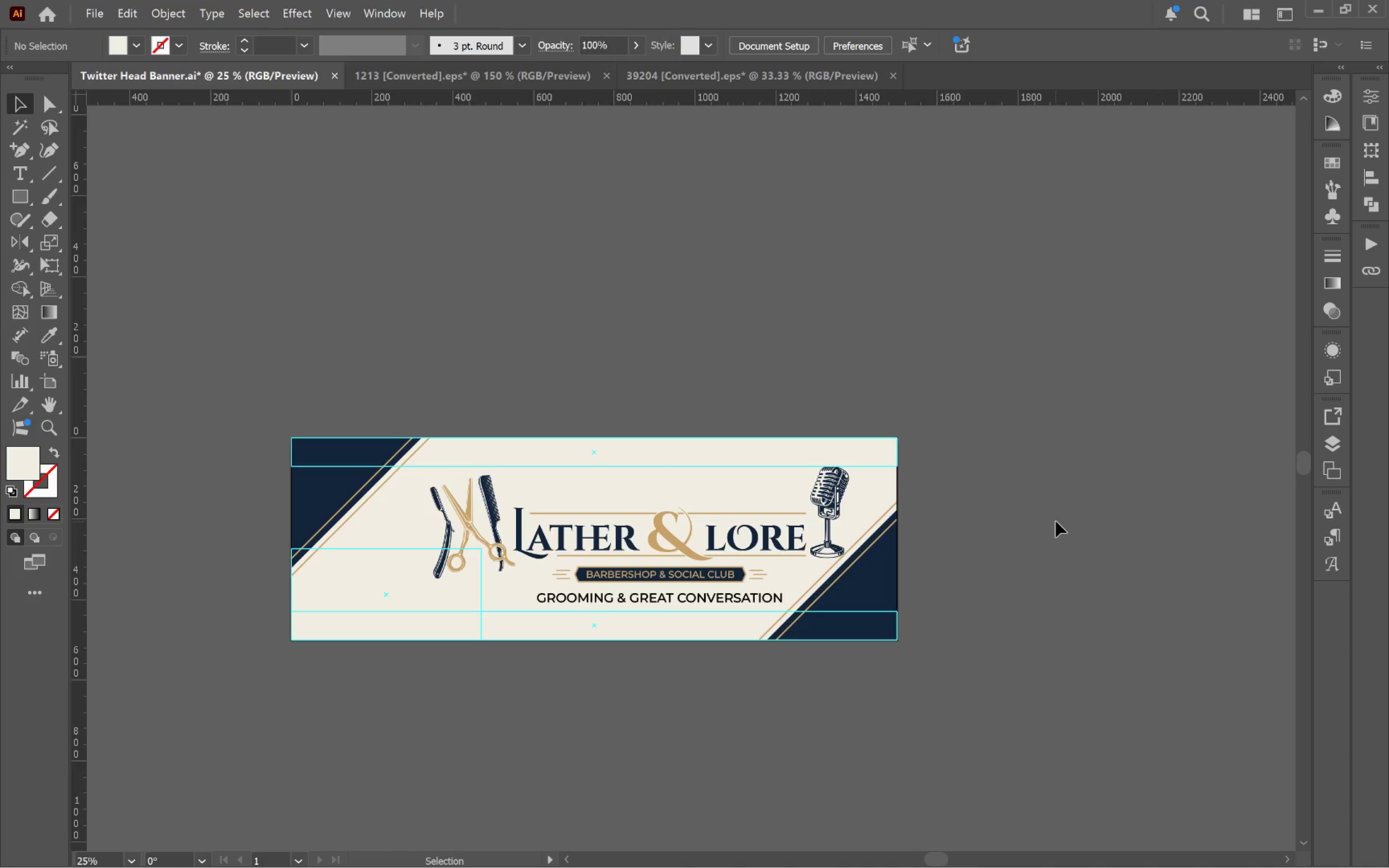 
hold_key(key=AltLeft, duration=0.47)
 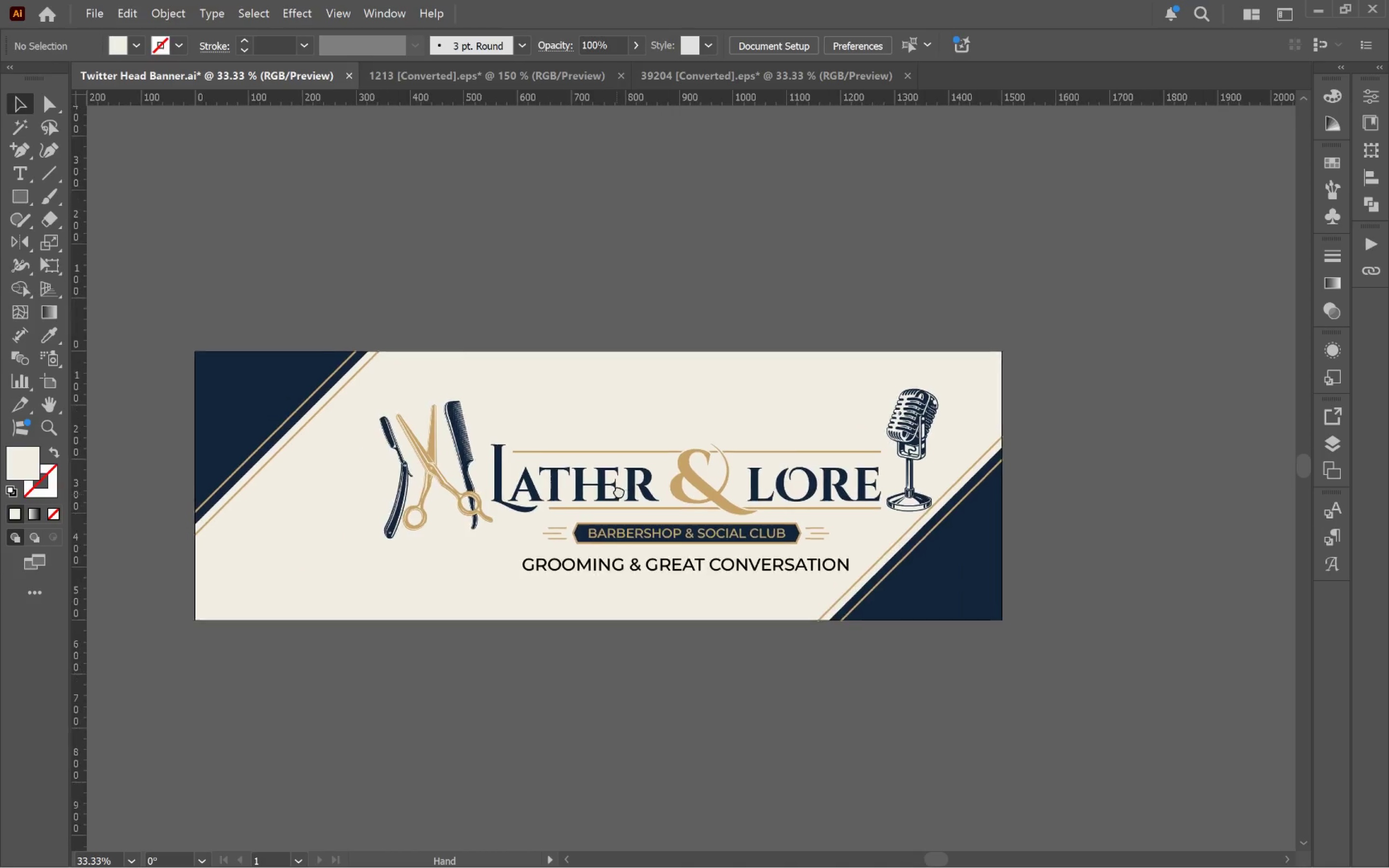 
hold_key(key=Space, duration=0.47)
 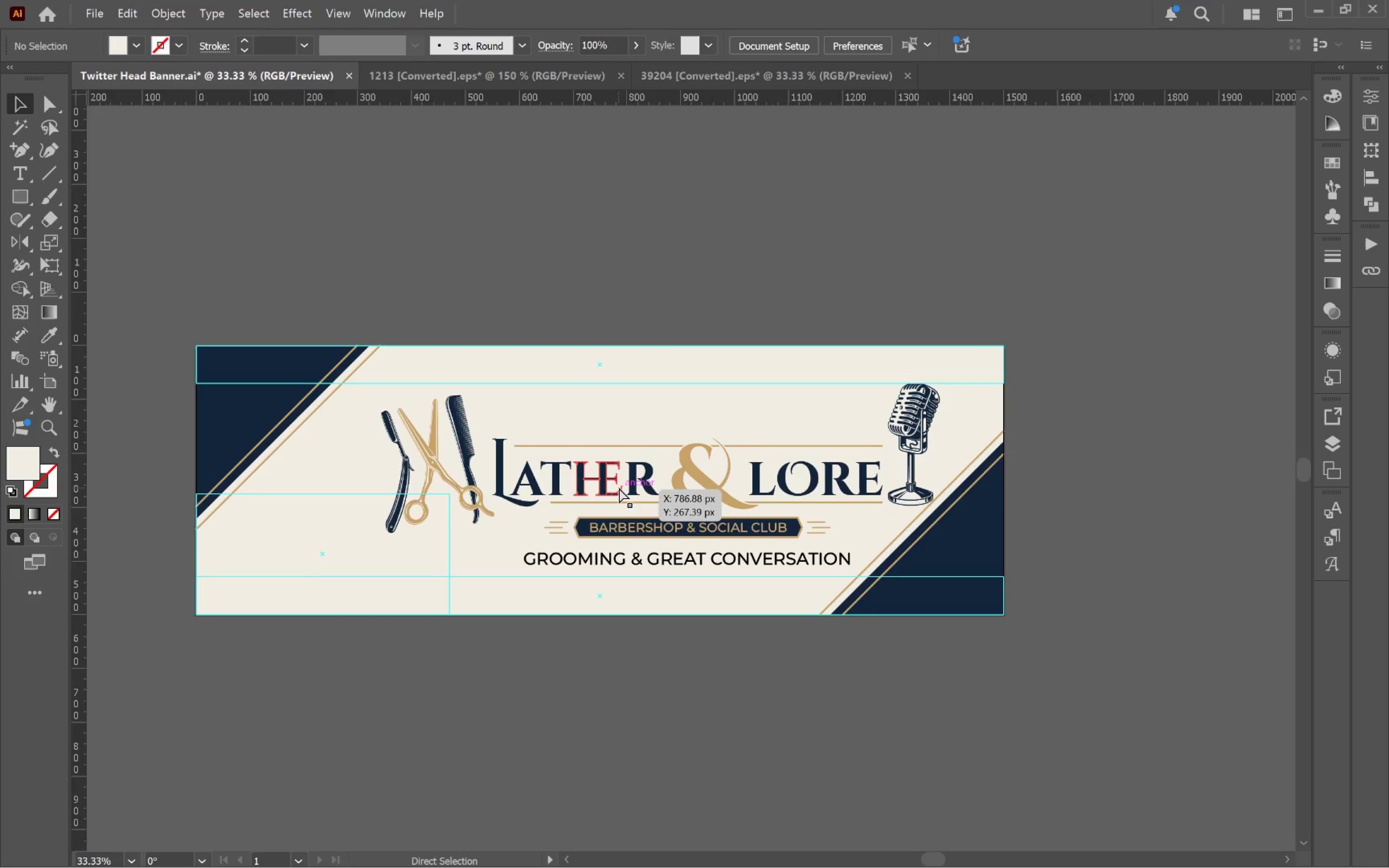 
left_click_drag(start_coordinate=[581, 539], to_coordinate=[619, 488])
 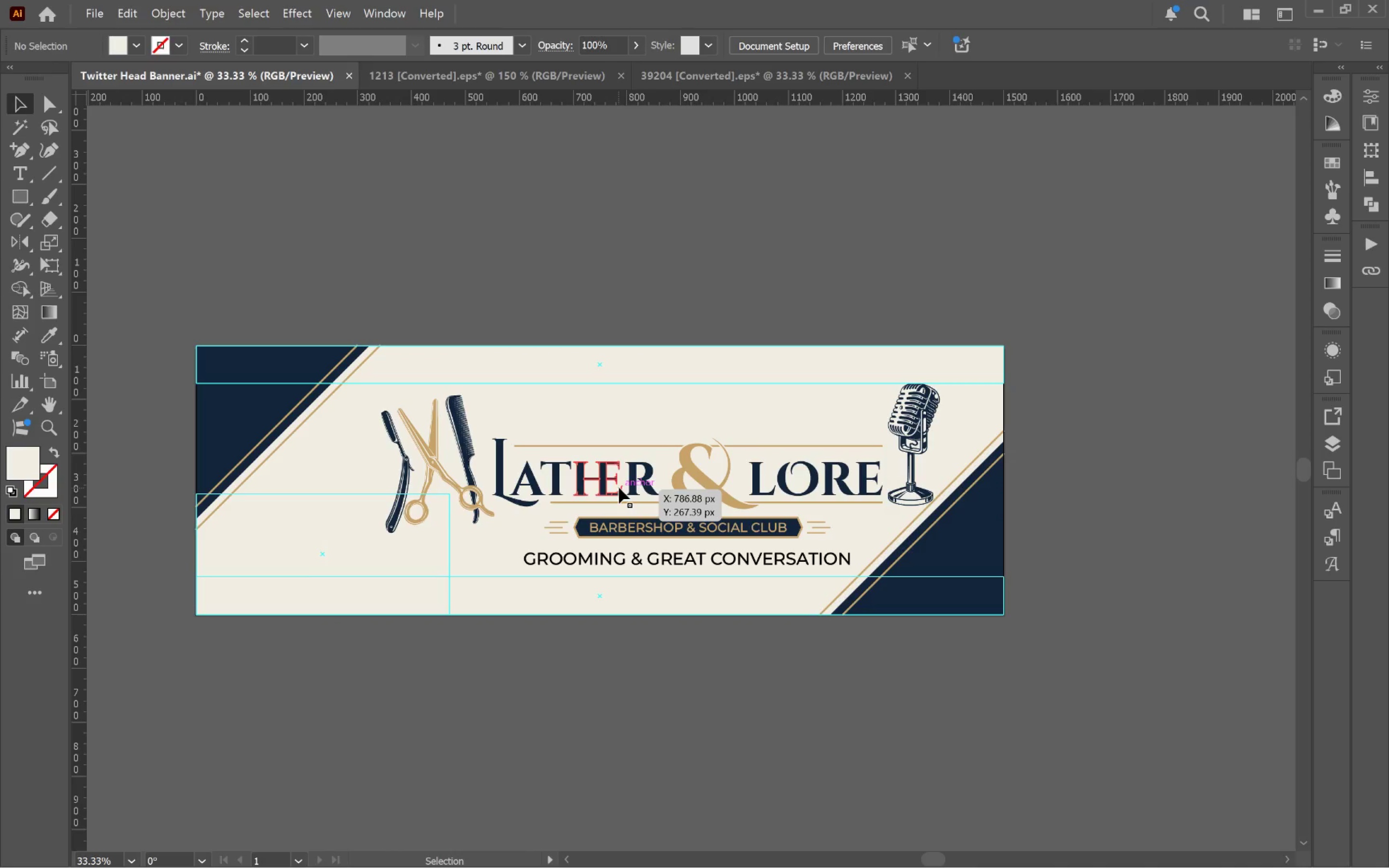 
scroll: coordinate [690, 565], scroll_direction: none, amount: 0.0
 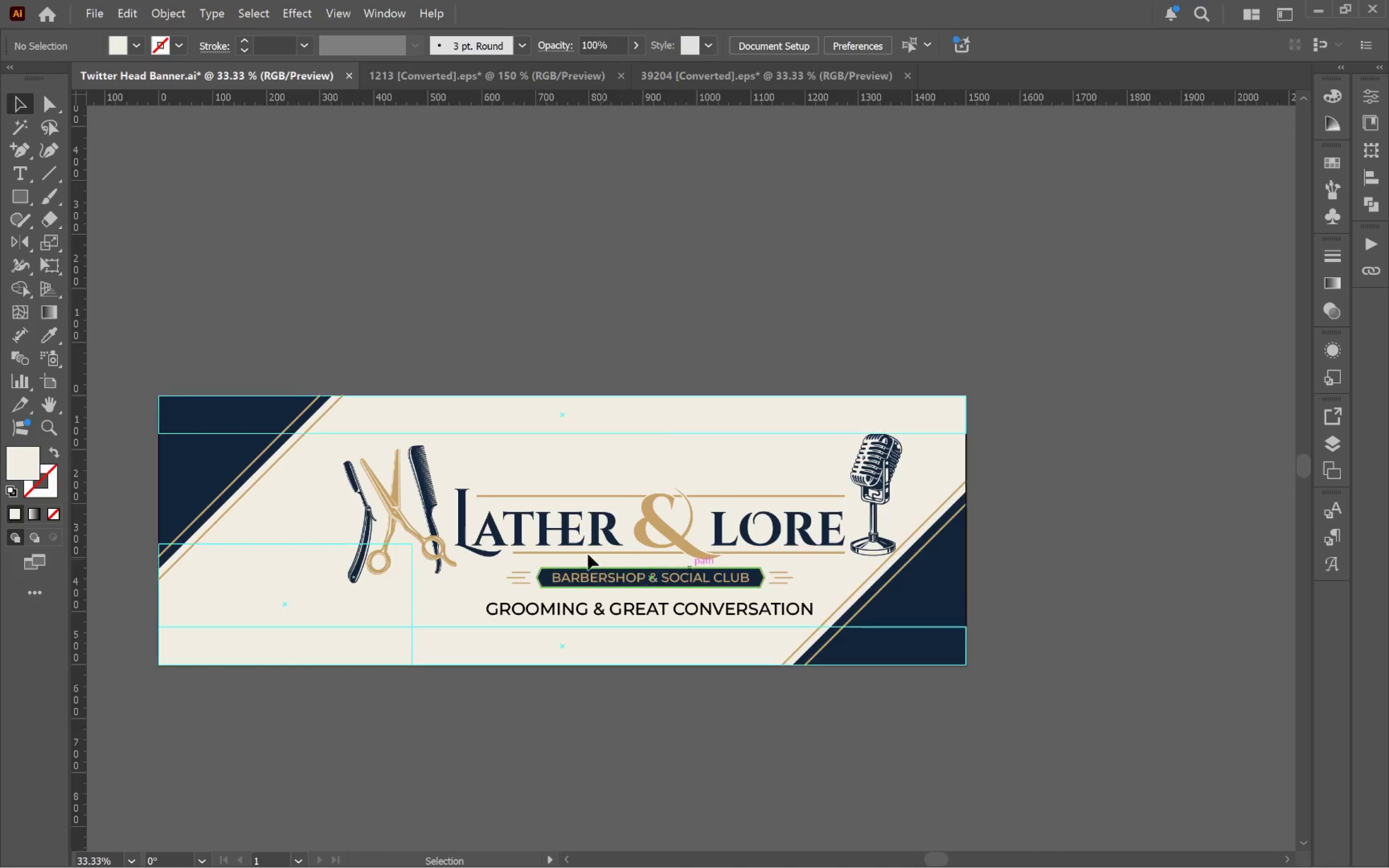 
key(Control+0)
 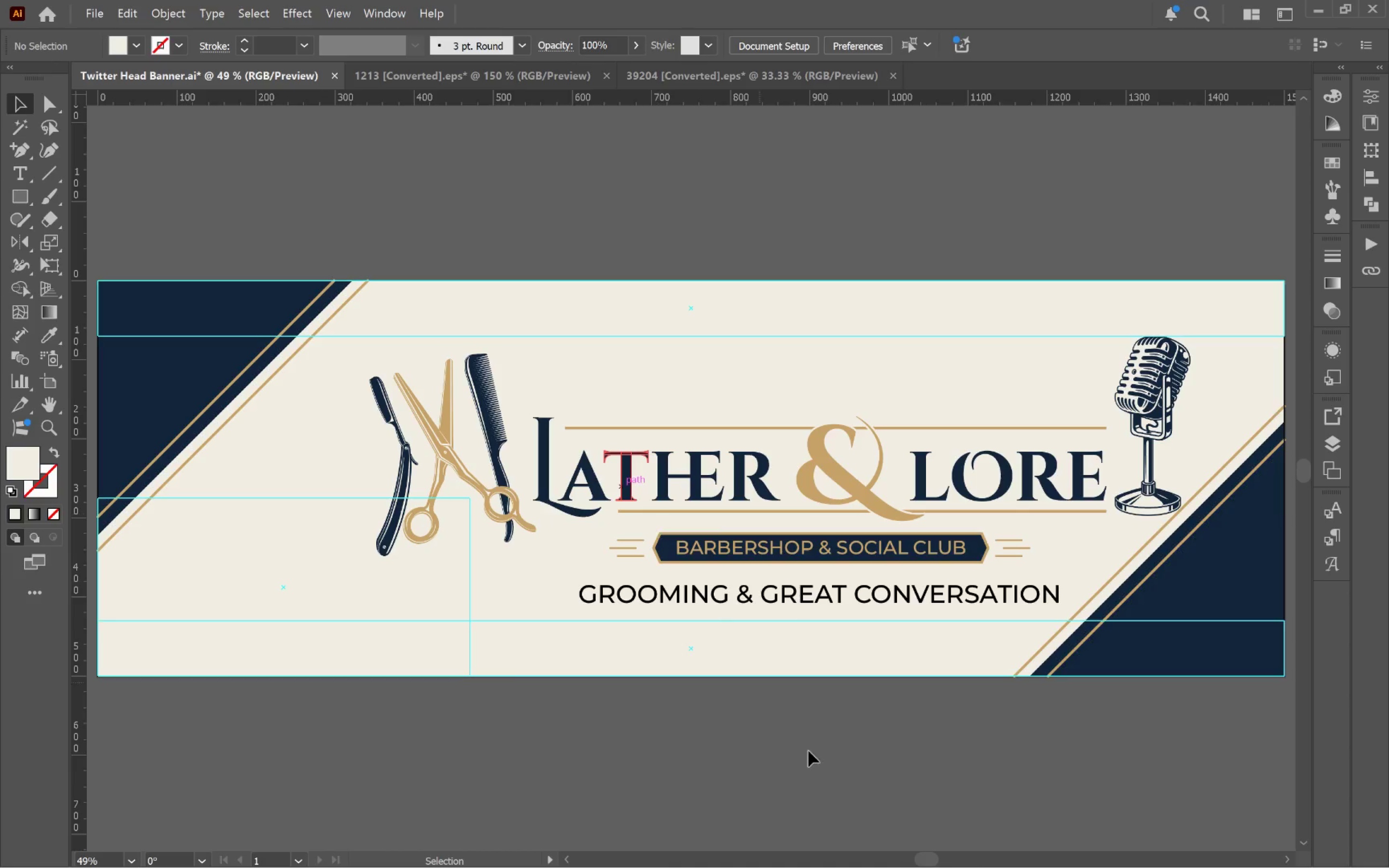 
left_click([882, 748])
 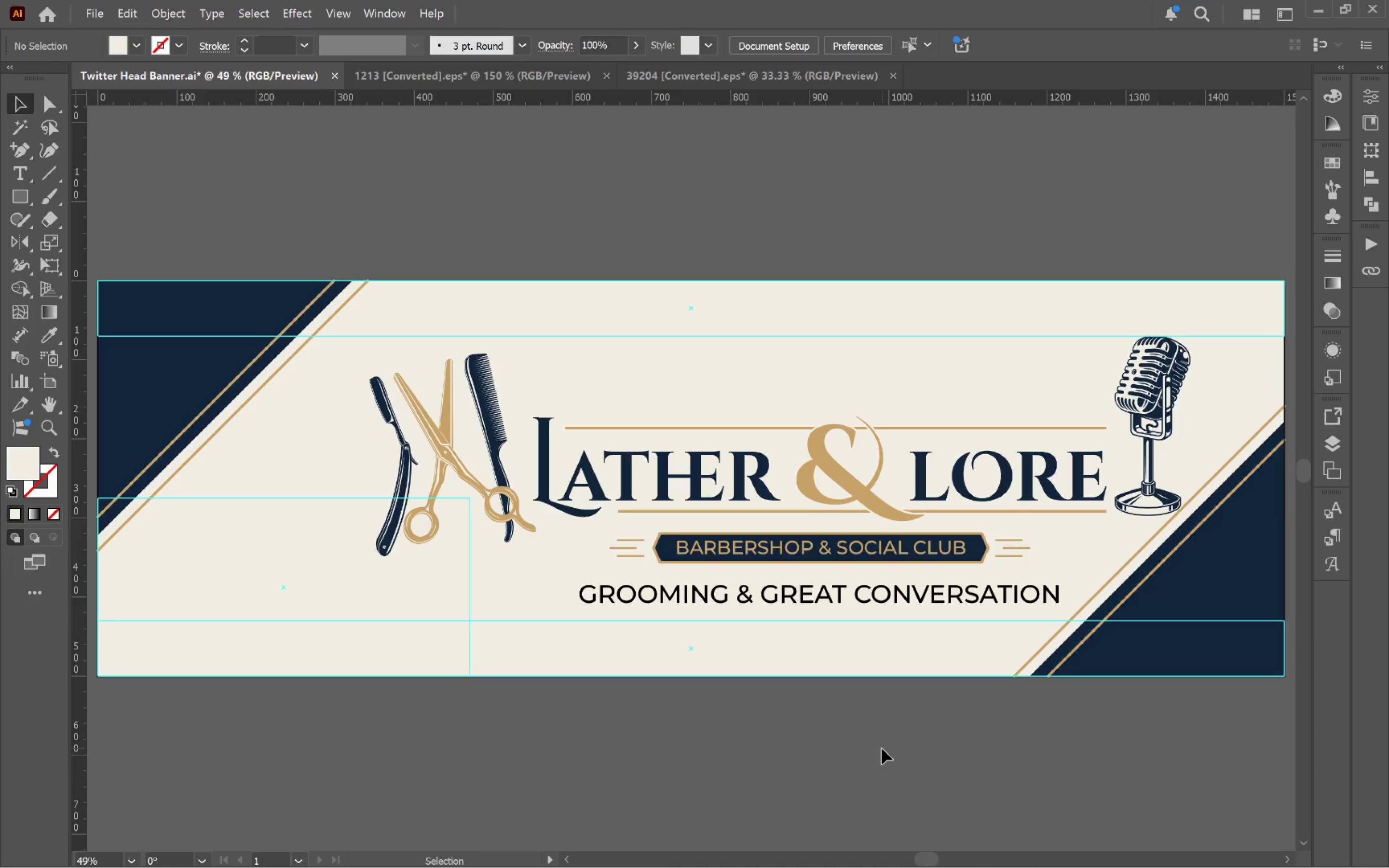 
key(Control+Y)
 